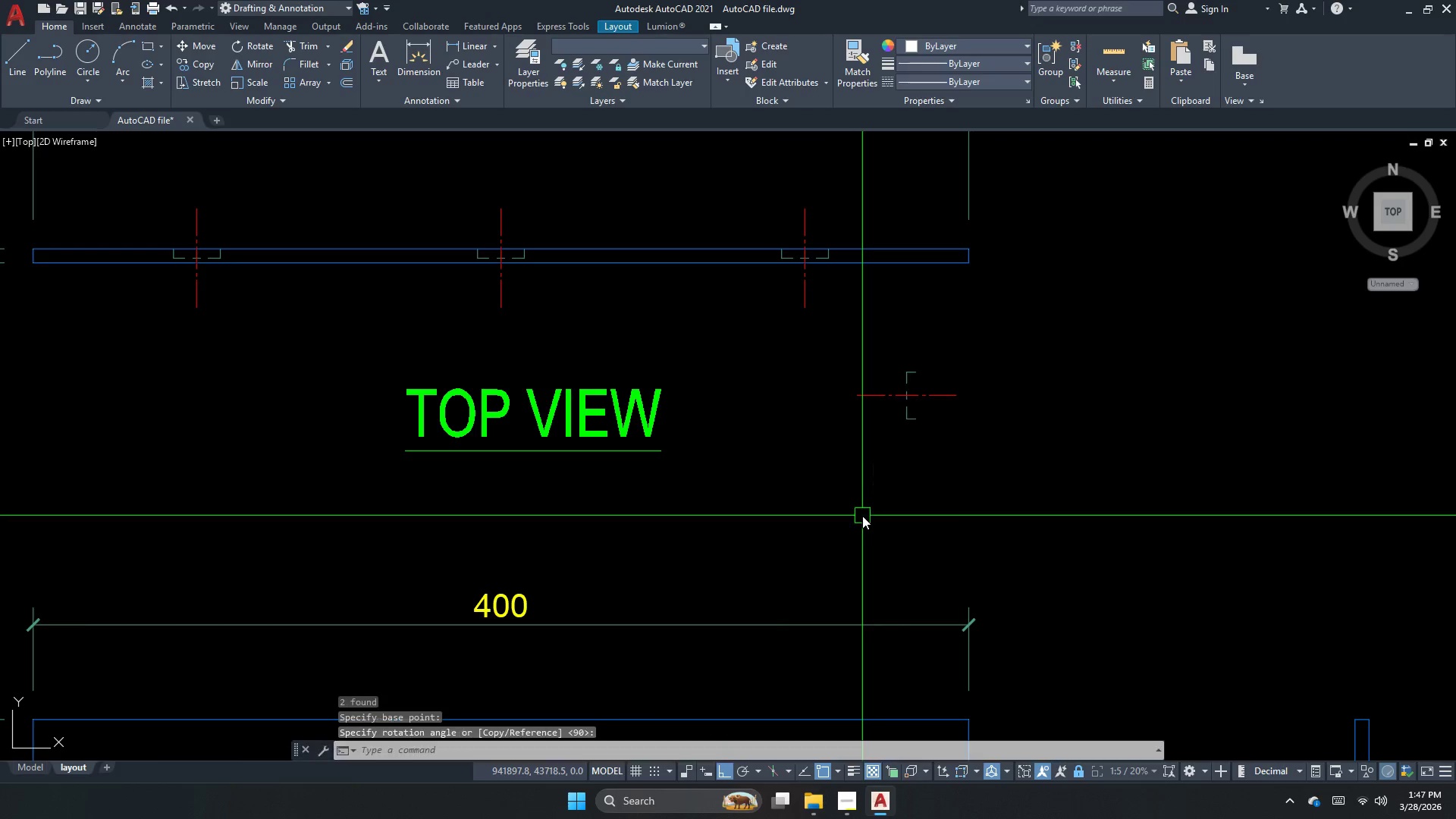 
left_click_drag(start_coordinate=[866, 303], to_coordinate=[867, 326])
 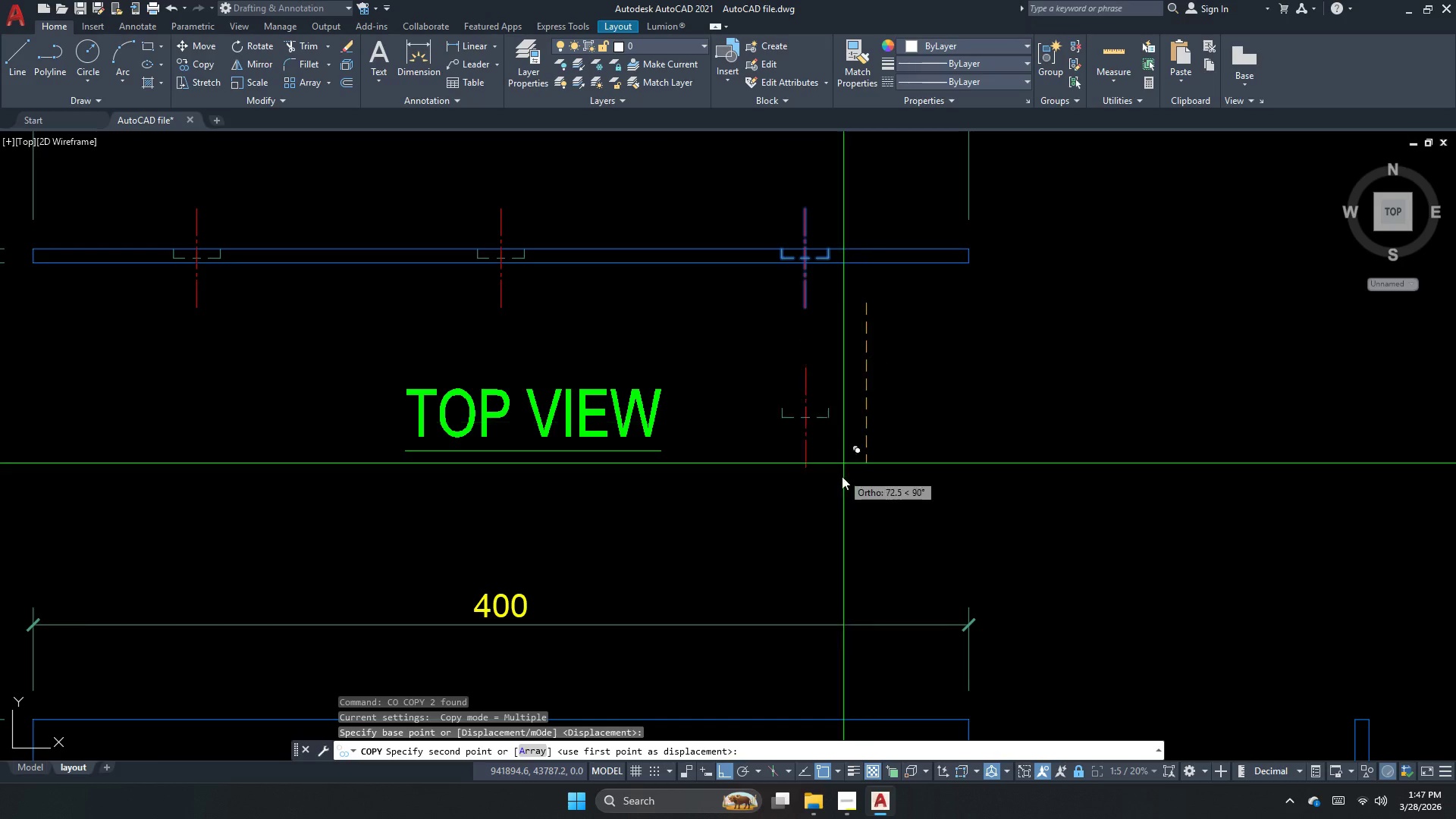 
double_click([843, 476])
 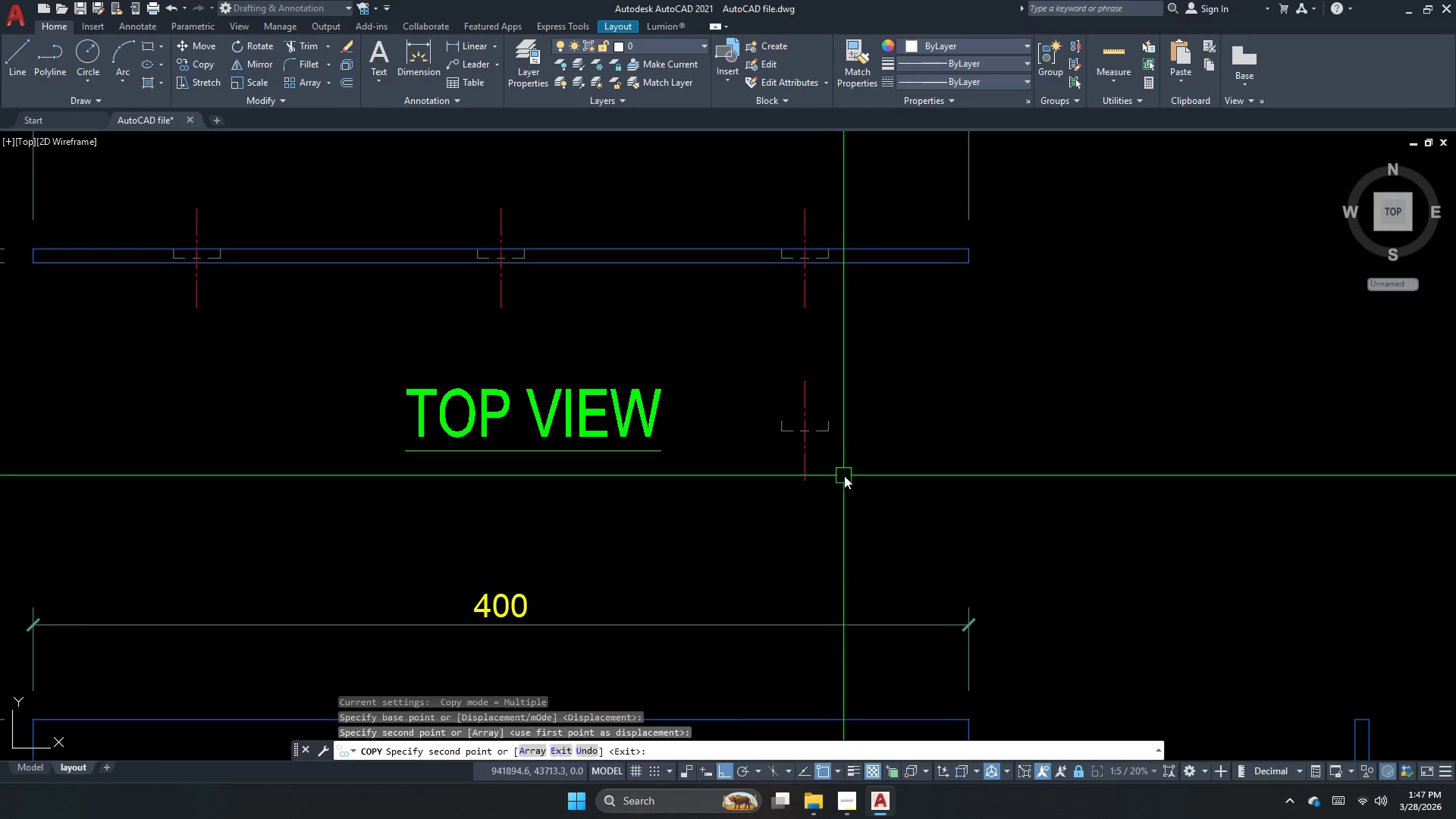 
key(Escape)
 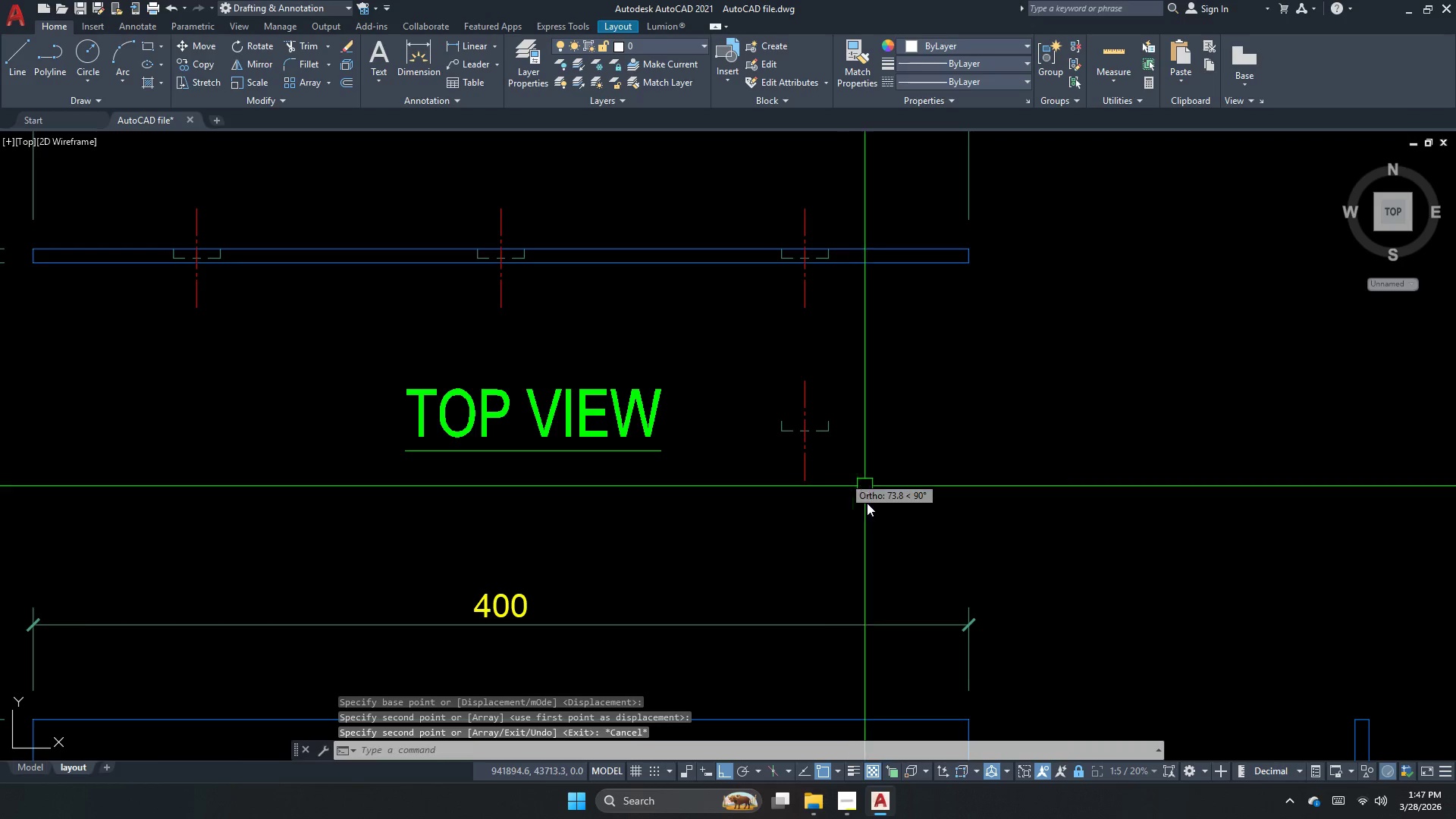 
left_click_drag(start_coordinate=[867, 503], to_coordinate=[827, 472])
 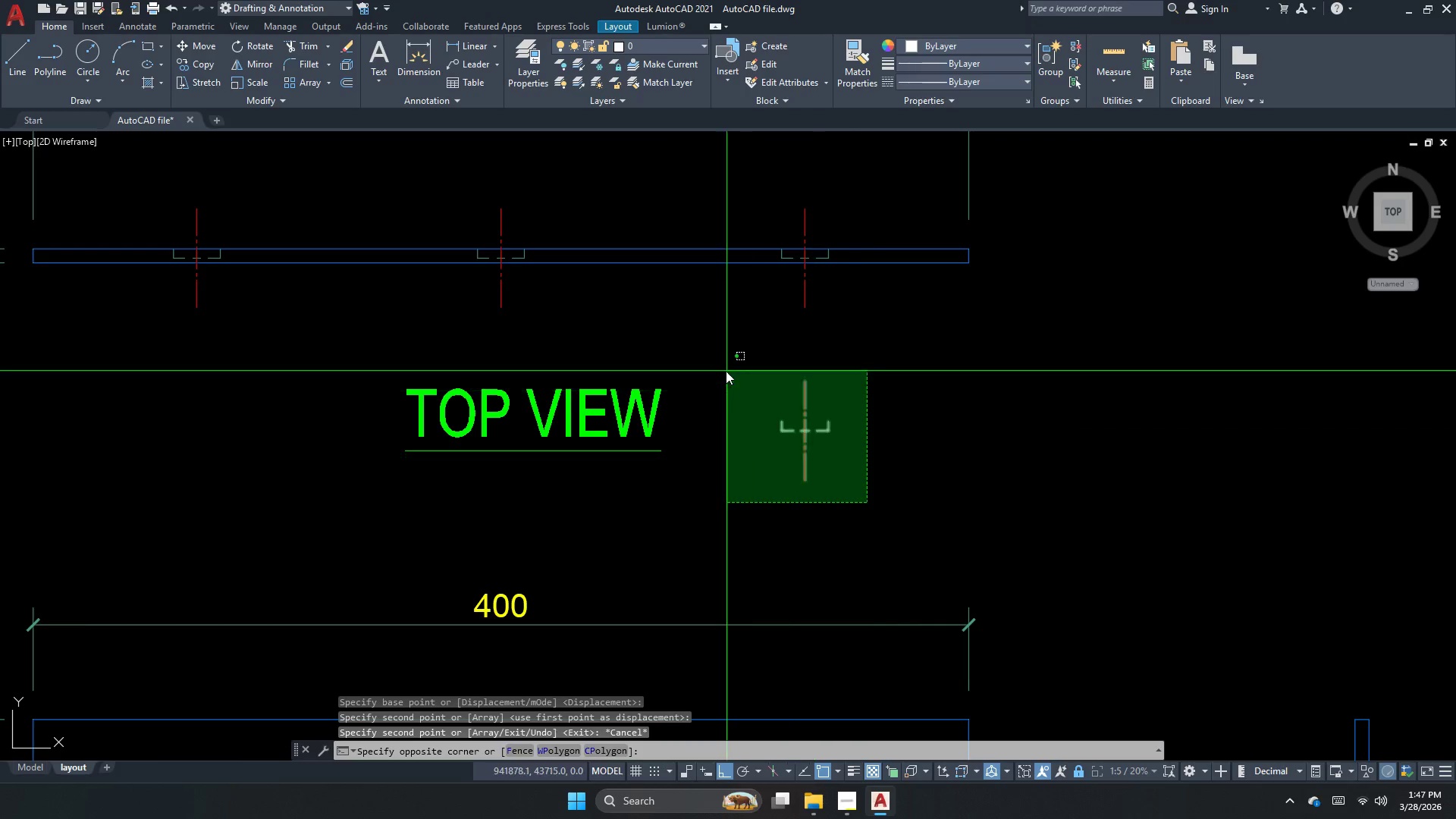 
triple_click([726, 371])
 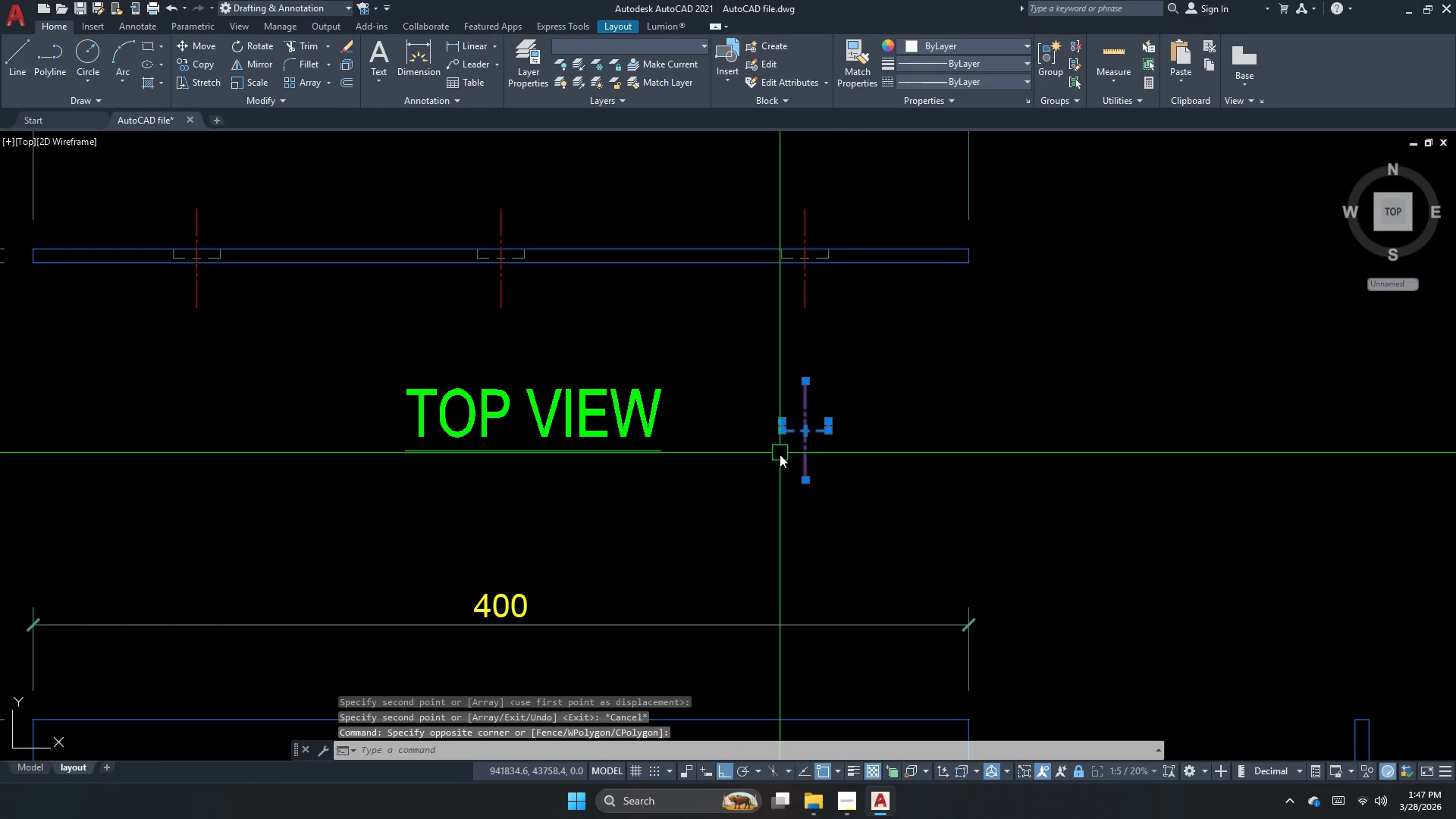 
type(ro)
key(Escape)
type(m )
 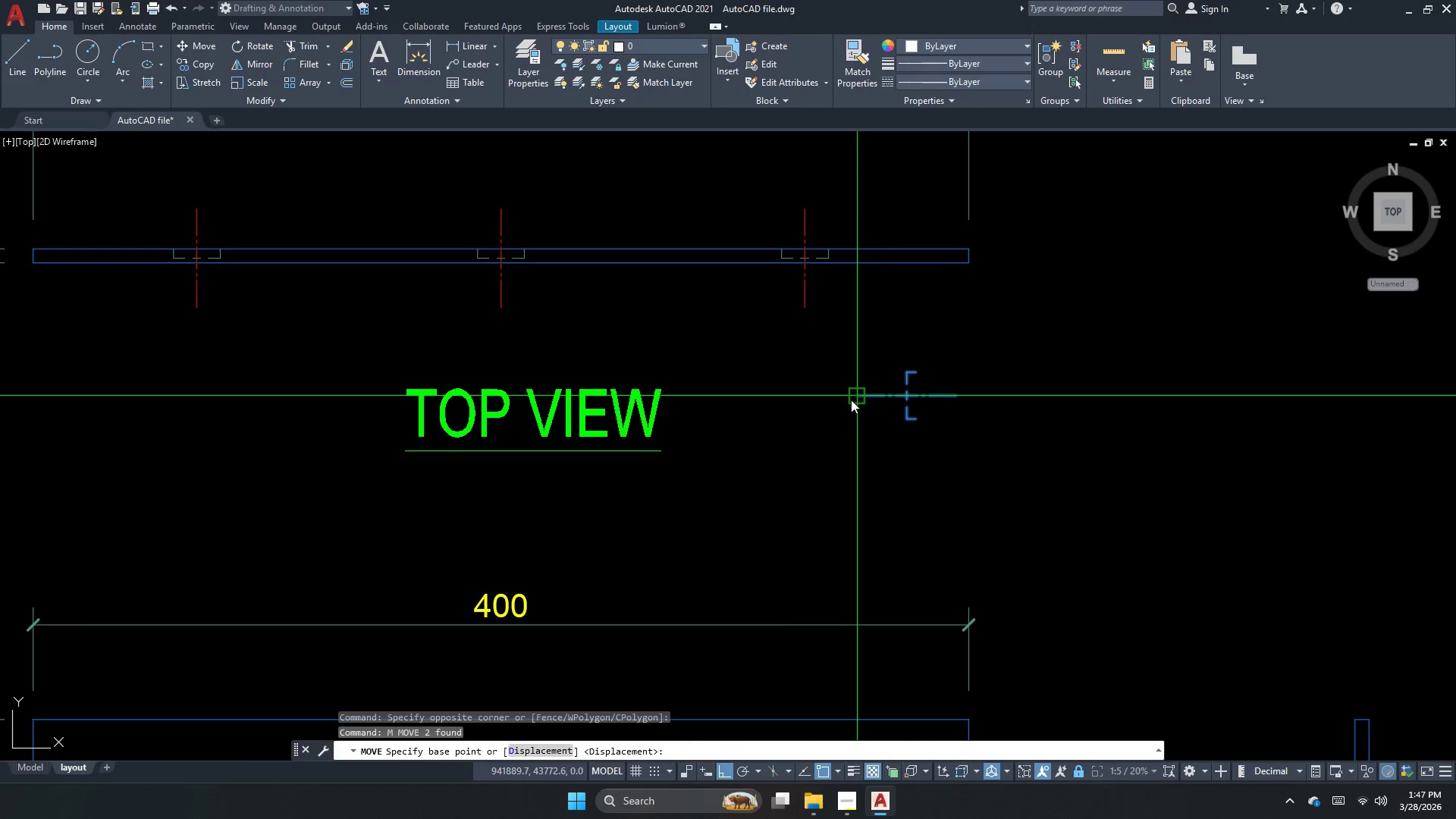 
left_click_drag(start_coordinate=[874, 464], to_coordinate=[871, 485])
 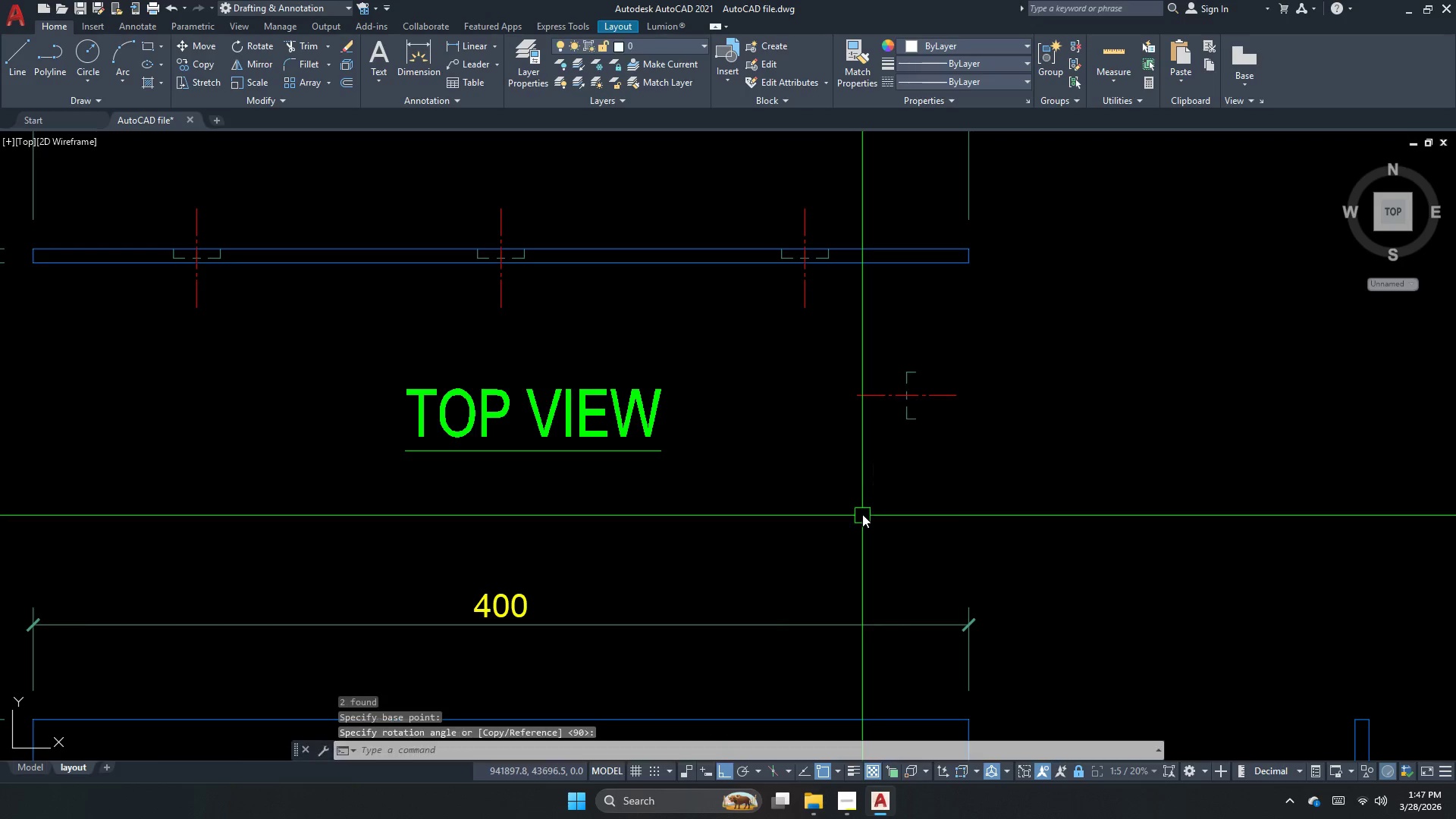 
left_click_drag(start_coordinate=[1024, 486], to_coordinate=[932, 388])
 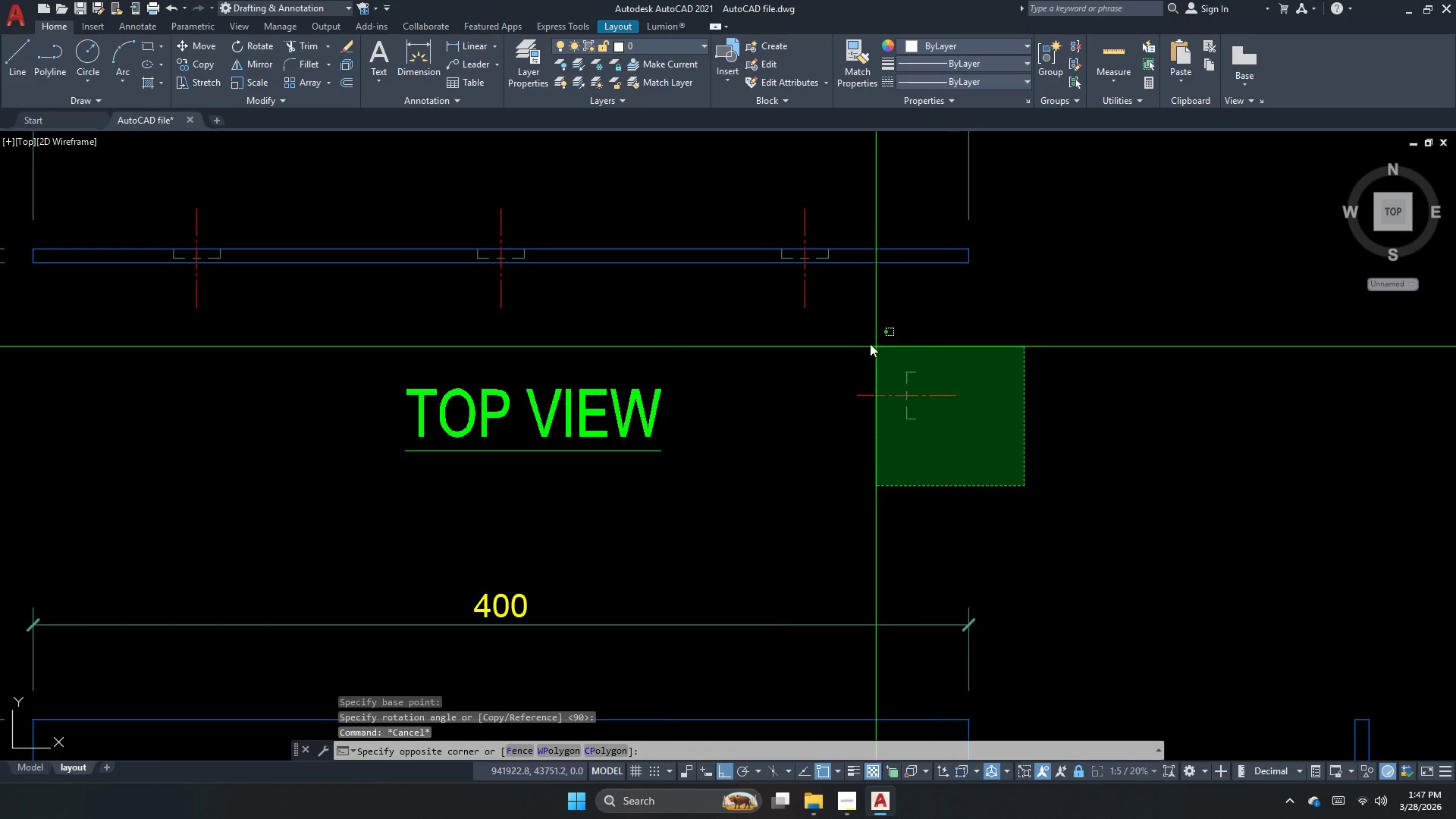 
left_click_drag(start_coordinate=[855, 337], to_coordinate=[855, 342])
 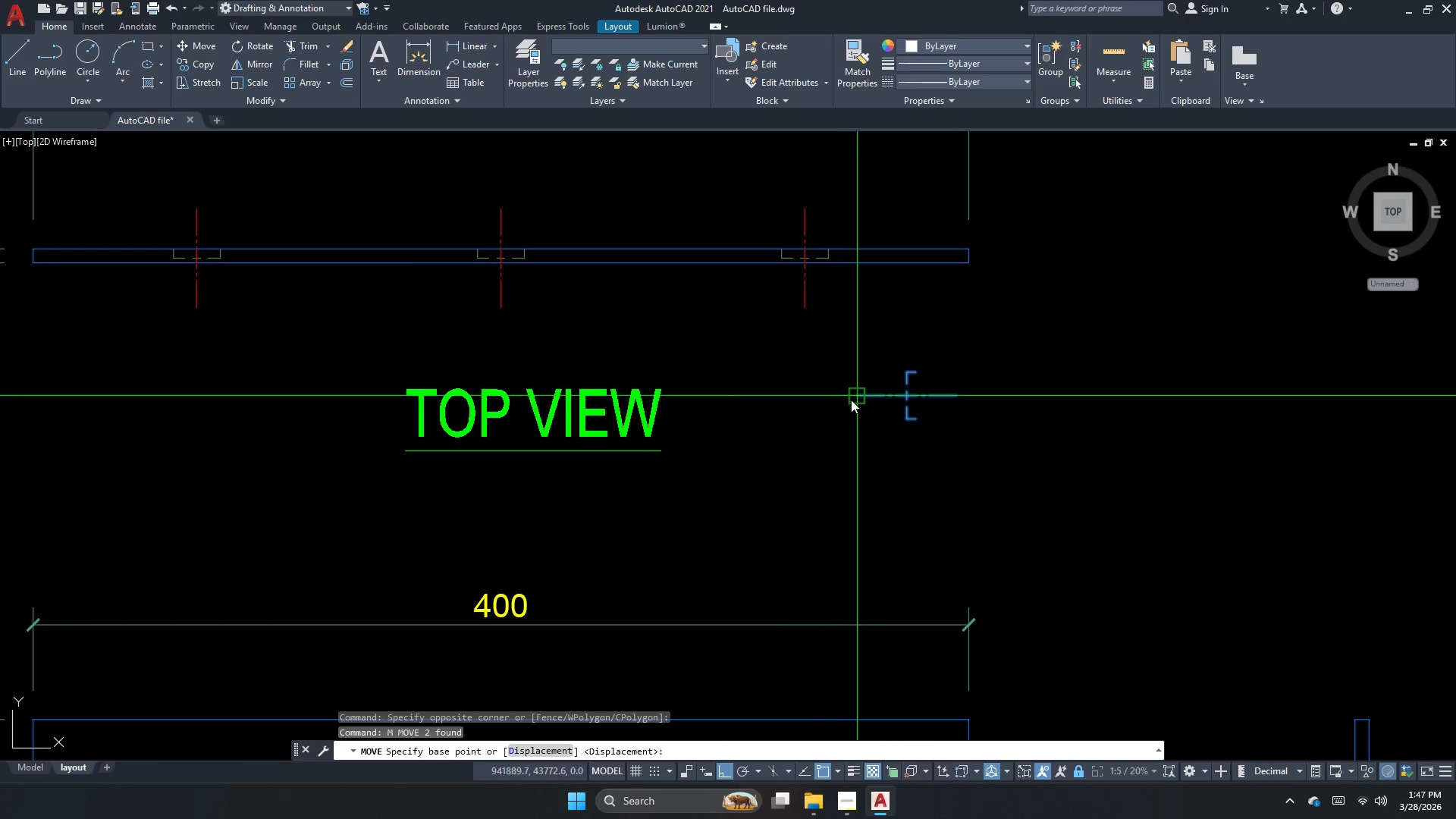 
left_click([851, 400])
 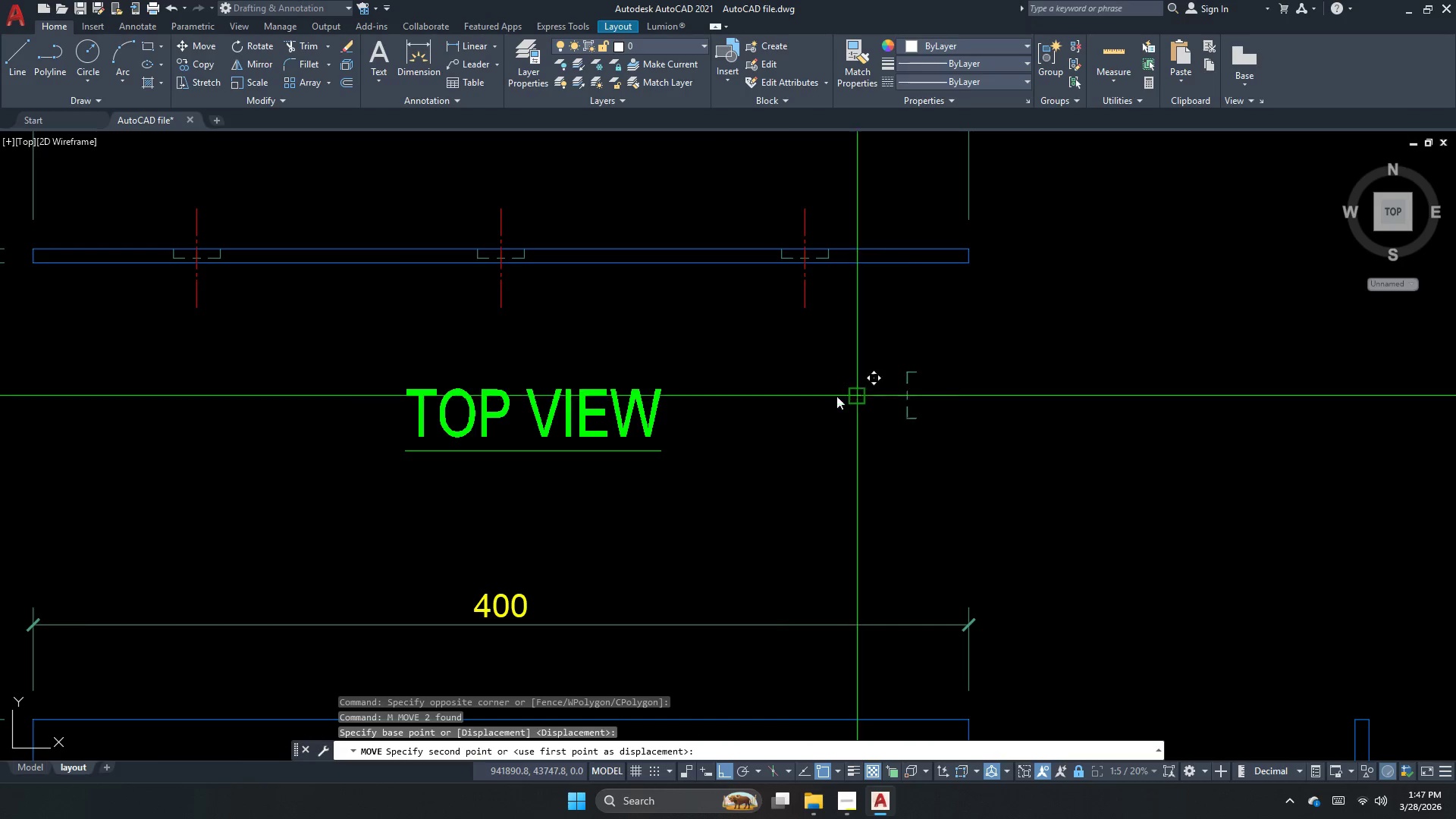 
scroll: coordinate [797, 431], scroll_direction: down, amount: 1.0
 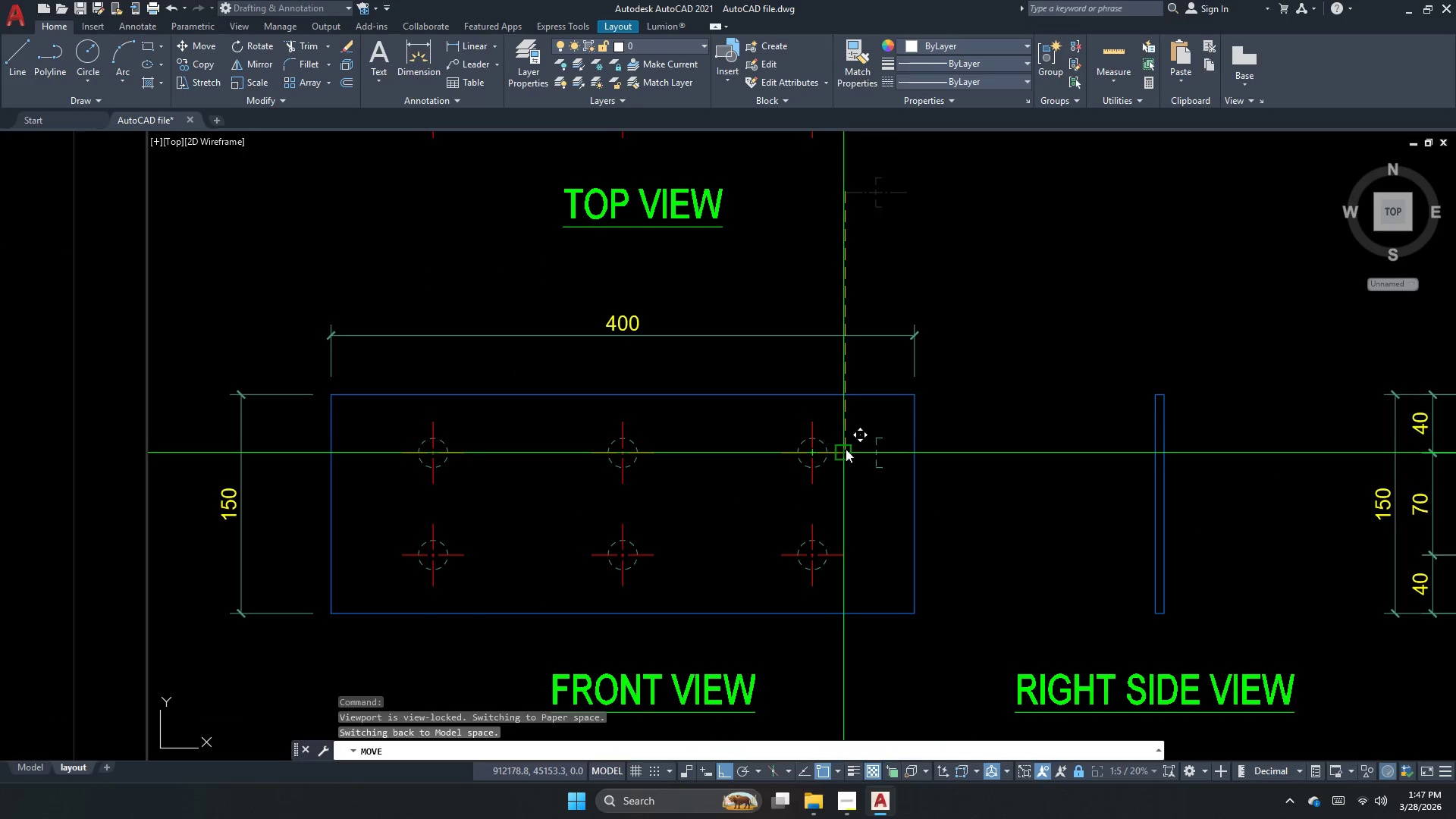 
key(Escape)
 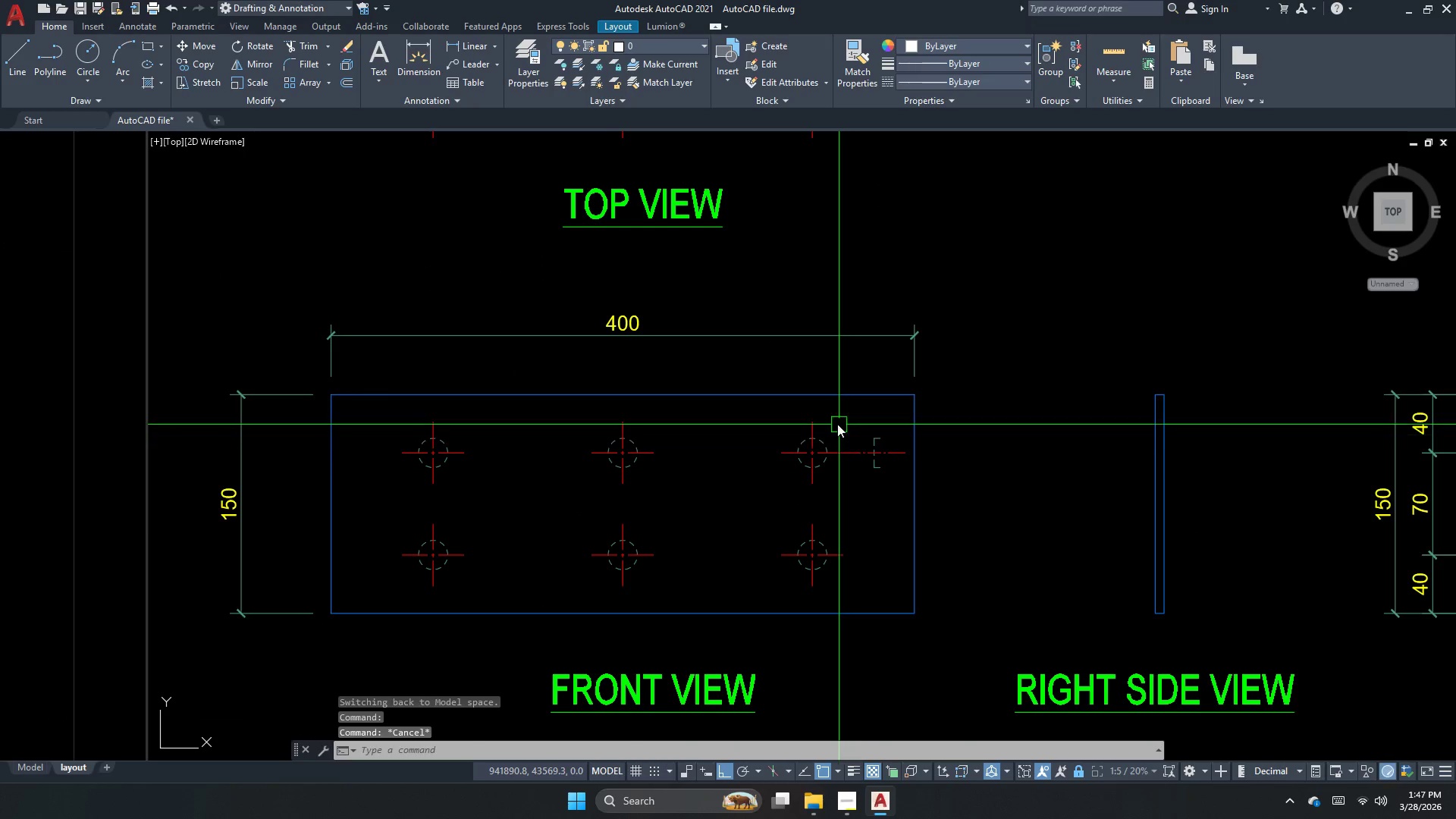 
left_click_drag(start_coordinate=[837, 424], to_coordinate=[867, 450])
 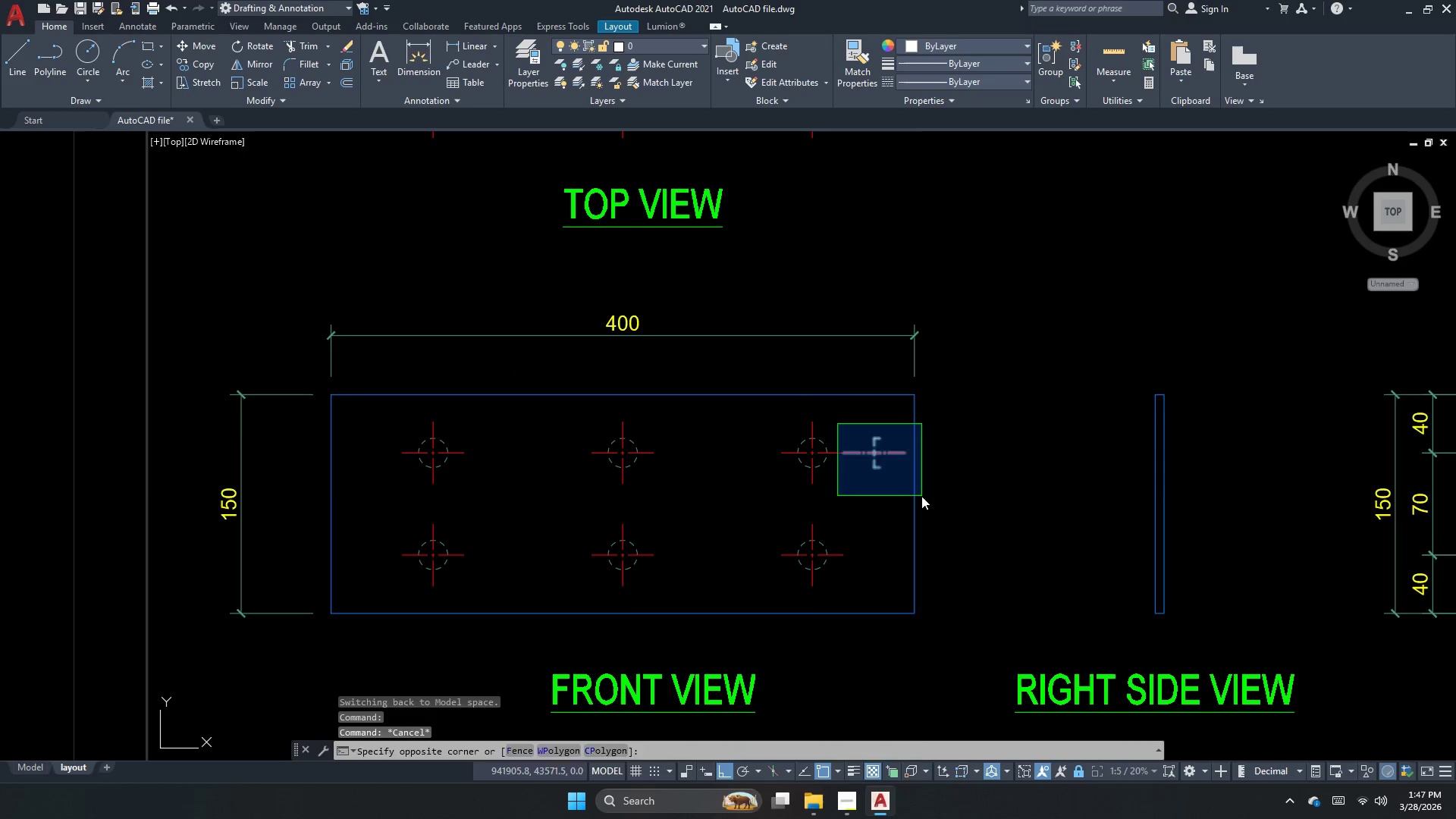 
key(M)
 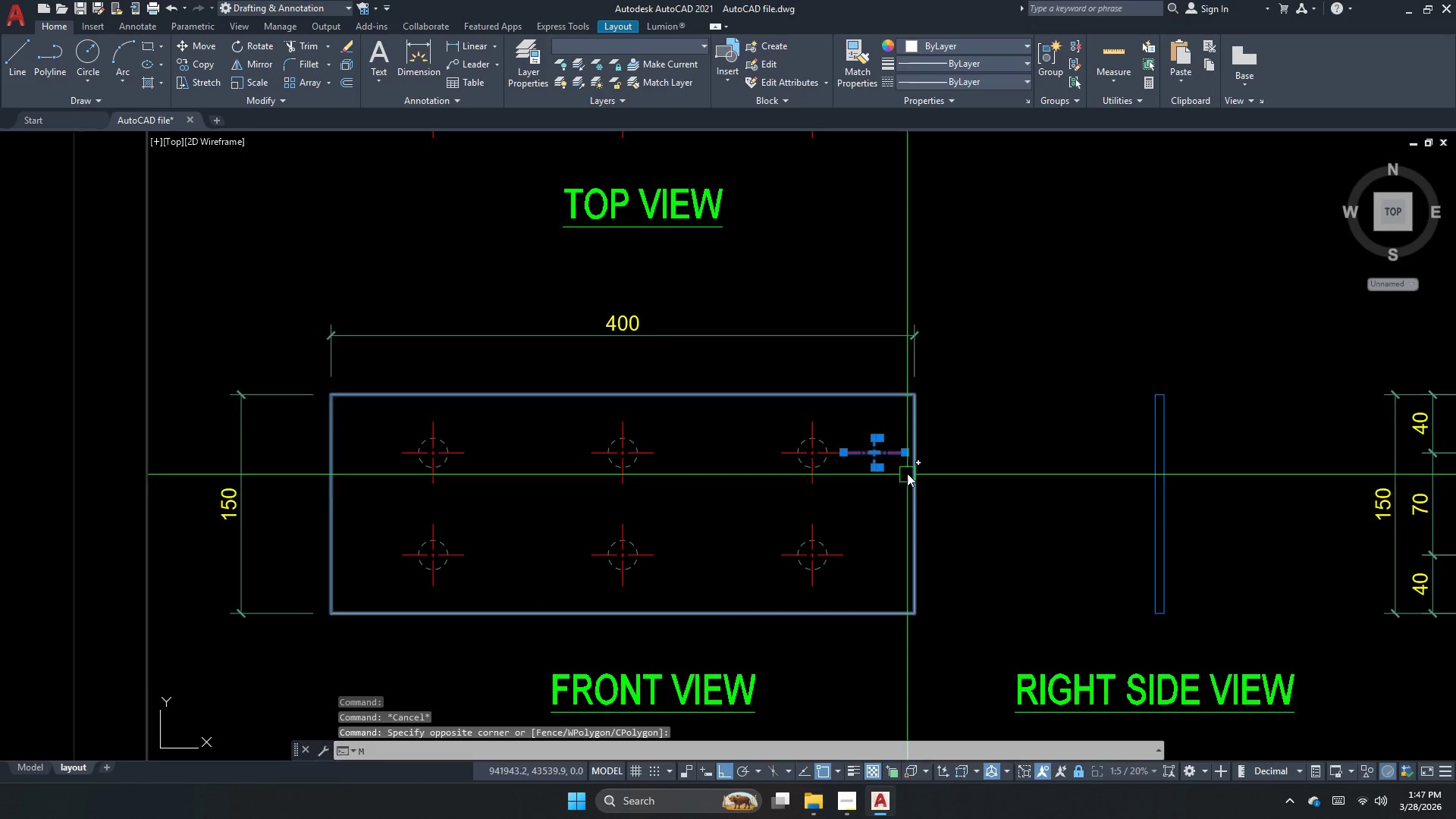 
key(Space)
 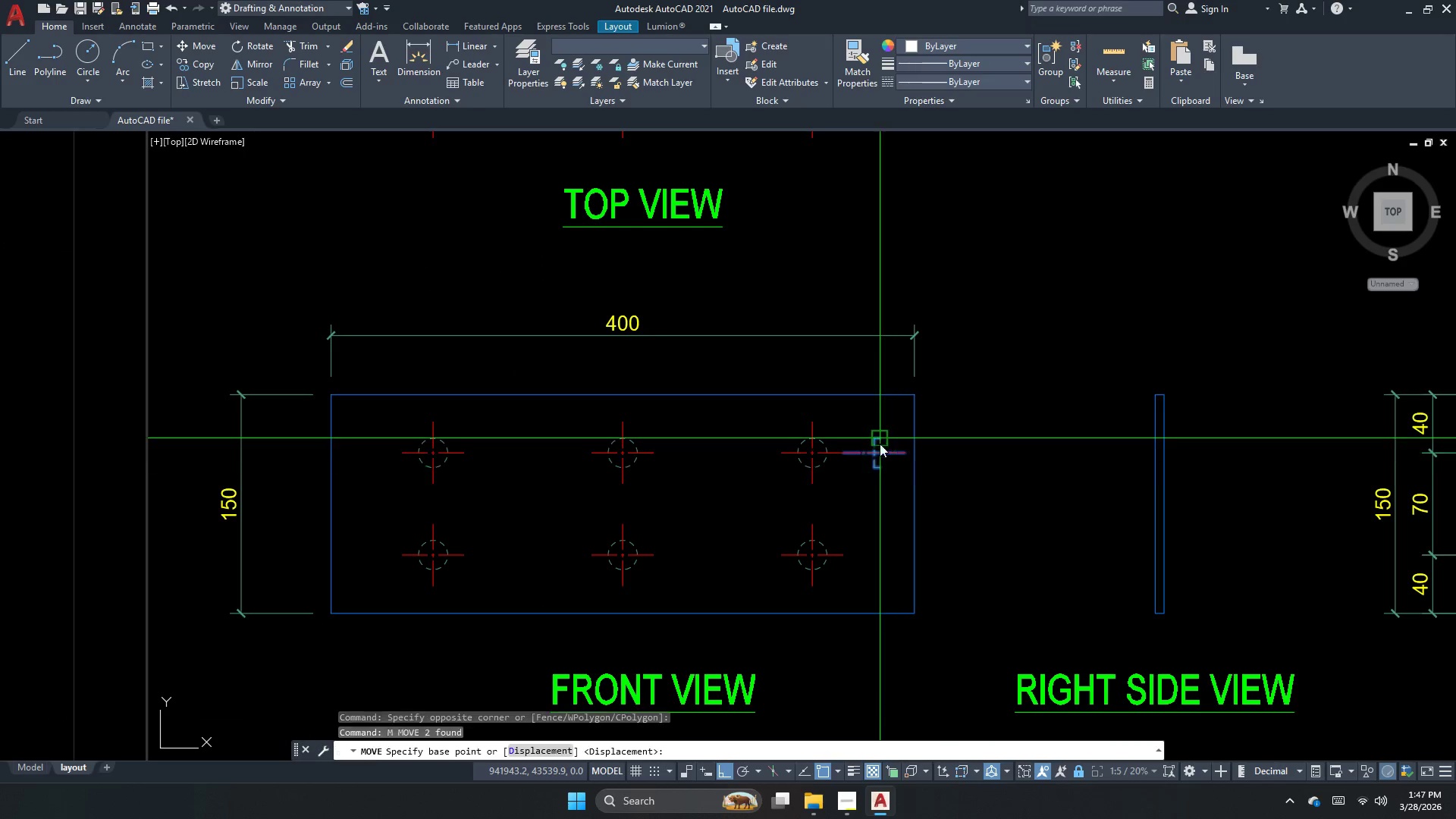 
scroll: coordinate [871, 438], scroll_direction: up, amount: 1.0
 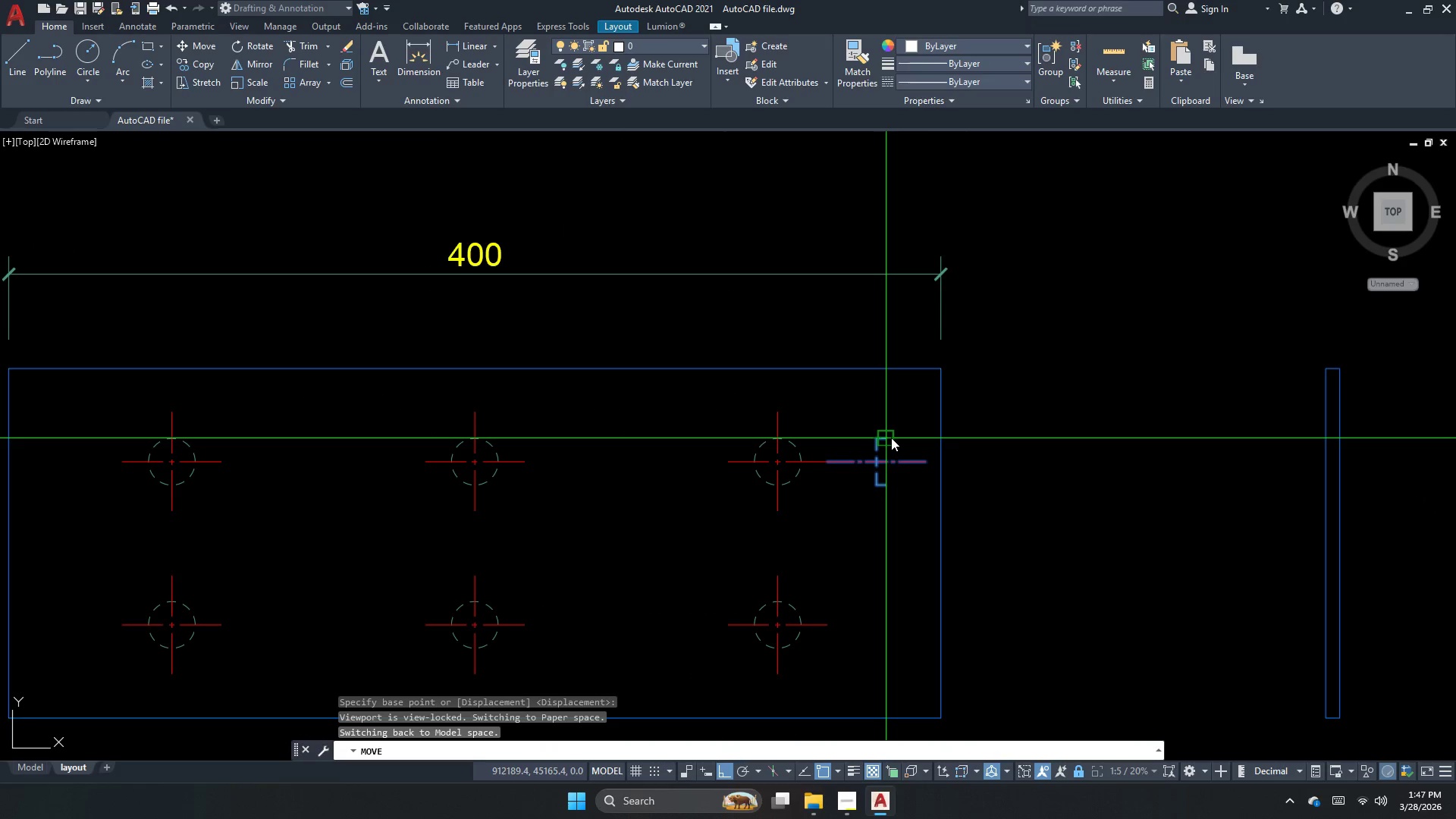 
left_click_drag(start_coordinate=[891, 438], to_coordinate=[894, 444])
 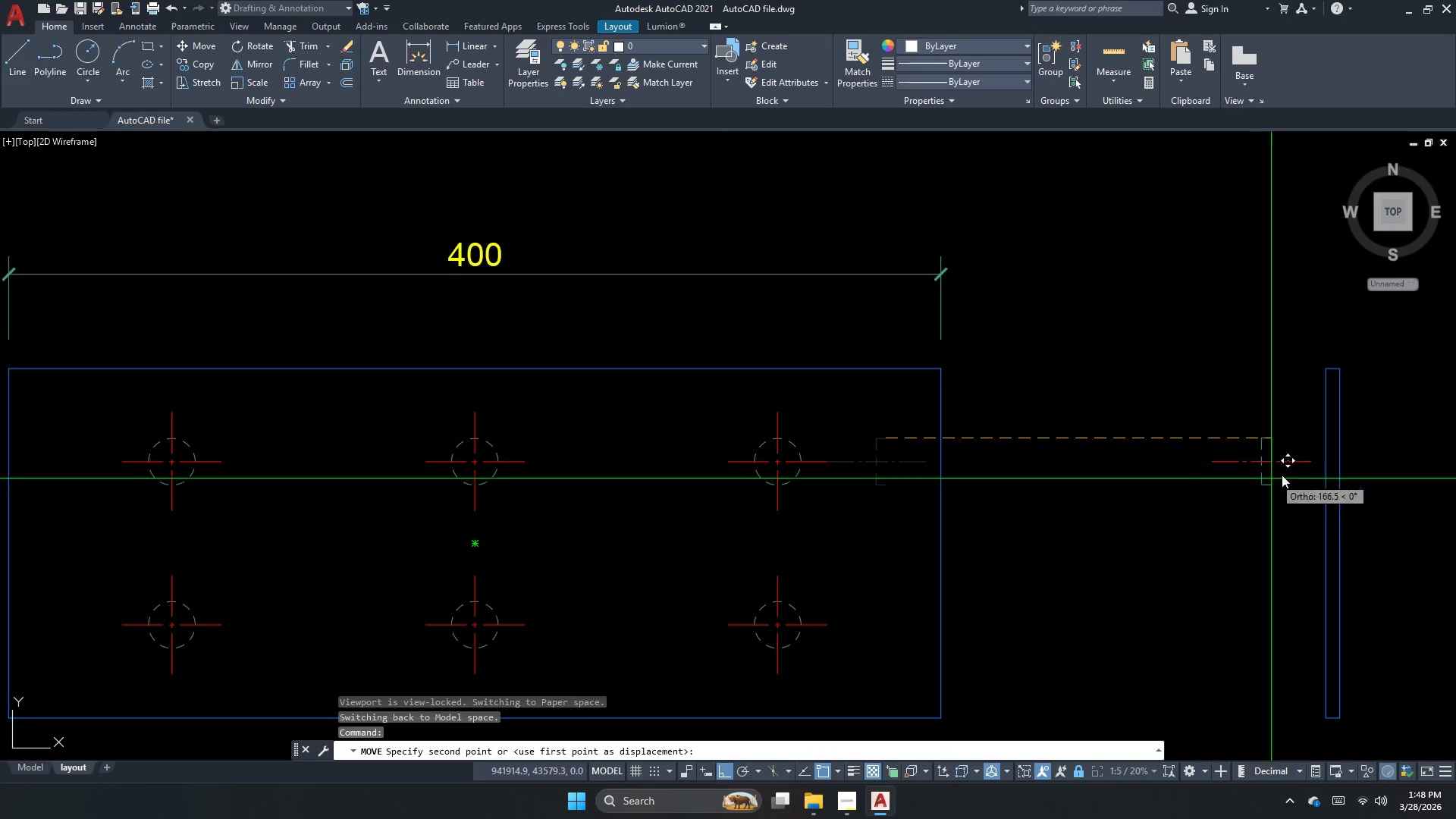 
scroll: coordinate [1354, 437], scroll_direction: up, amount: 2.0
 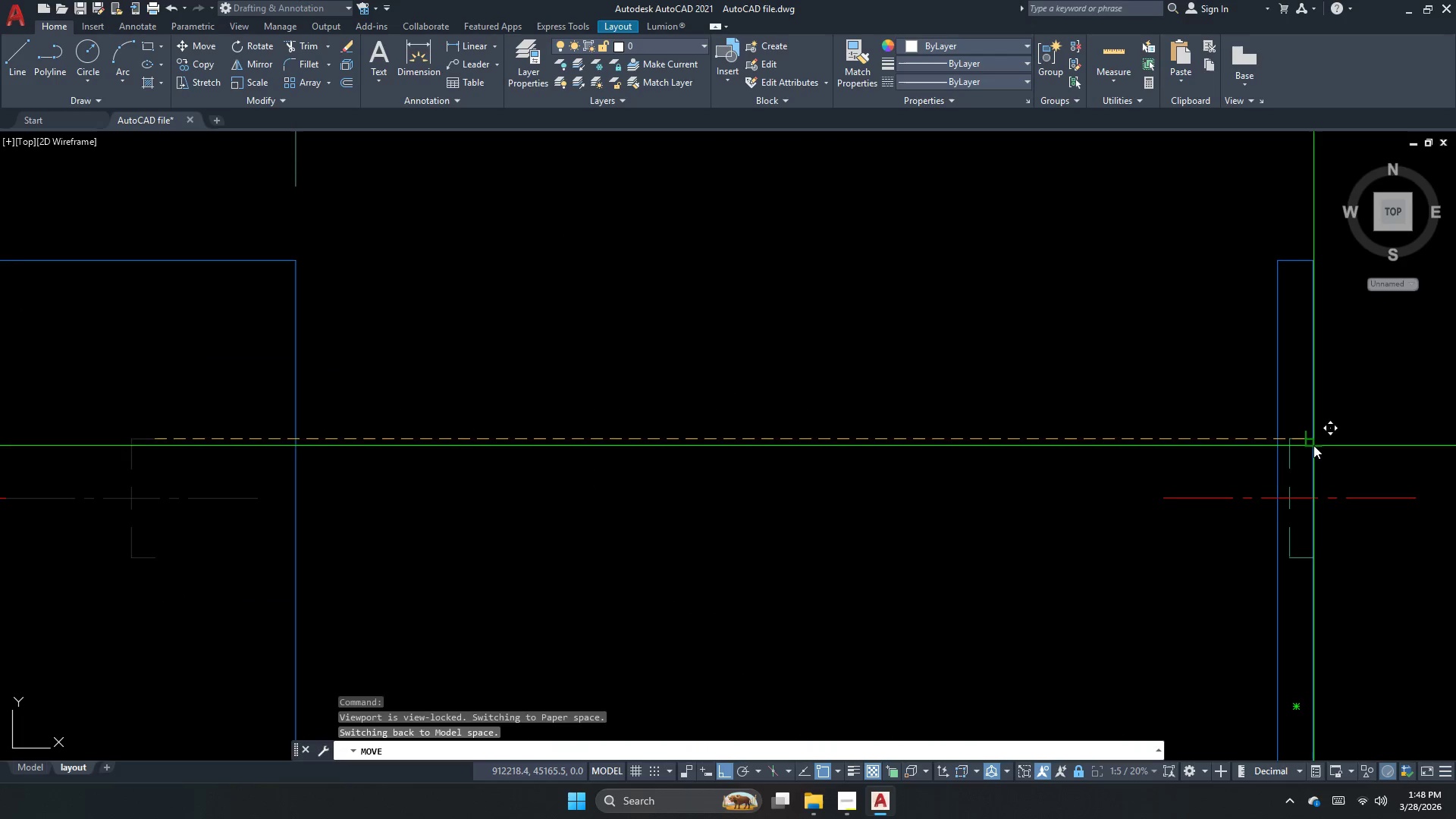 
key(Escape)
 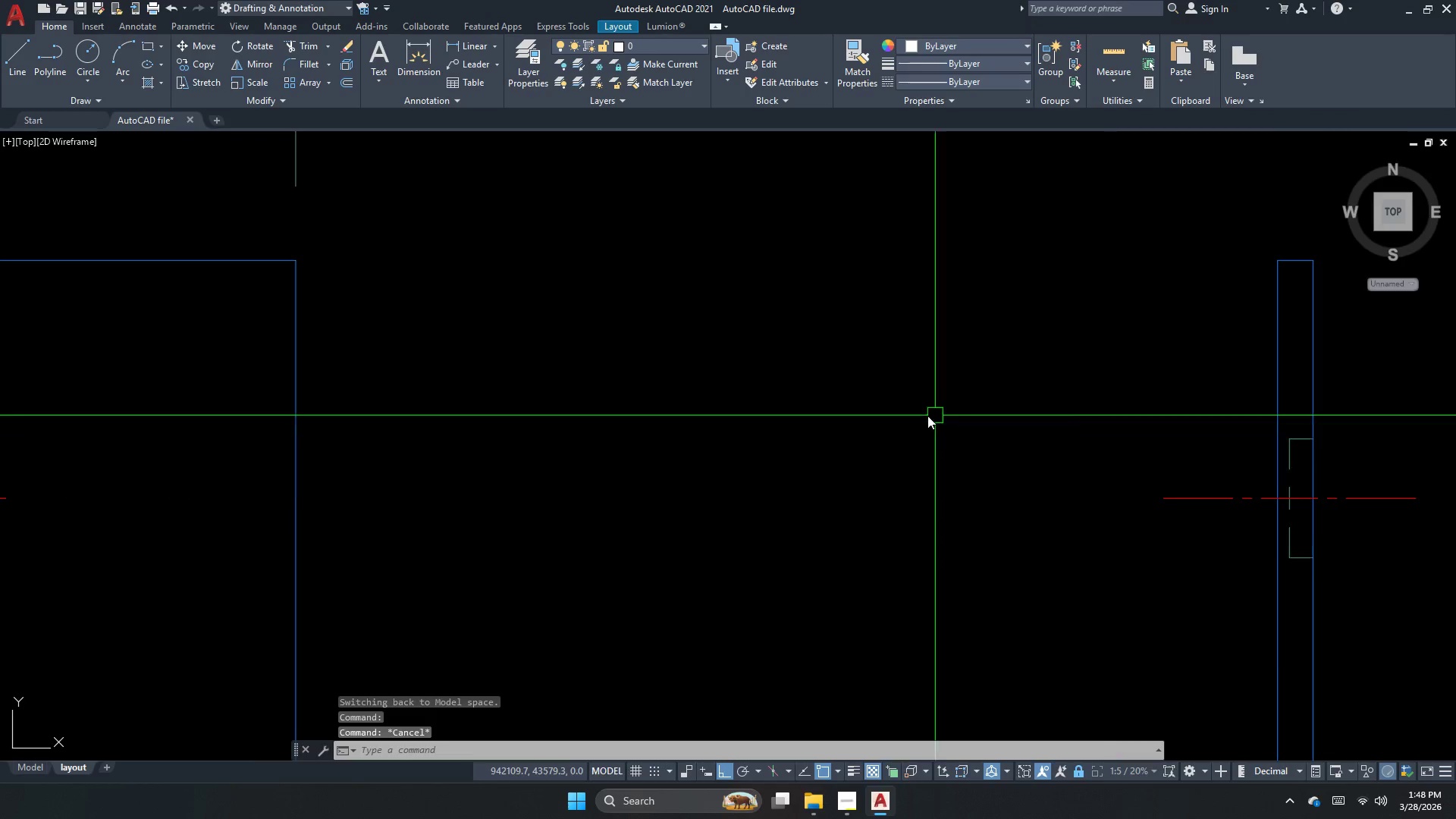 
left_click_drag(start_coordinate=[948, 403], to_coordinate=[1051, 431])
 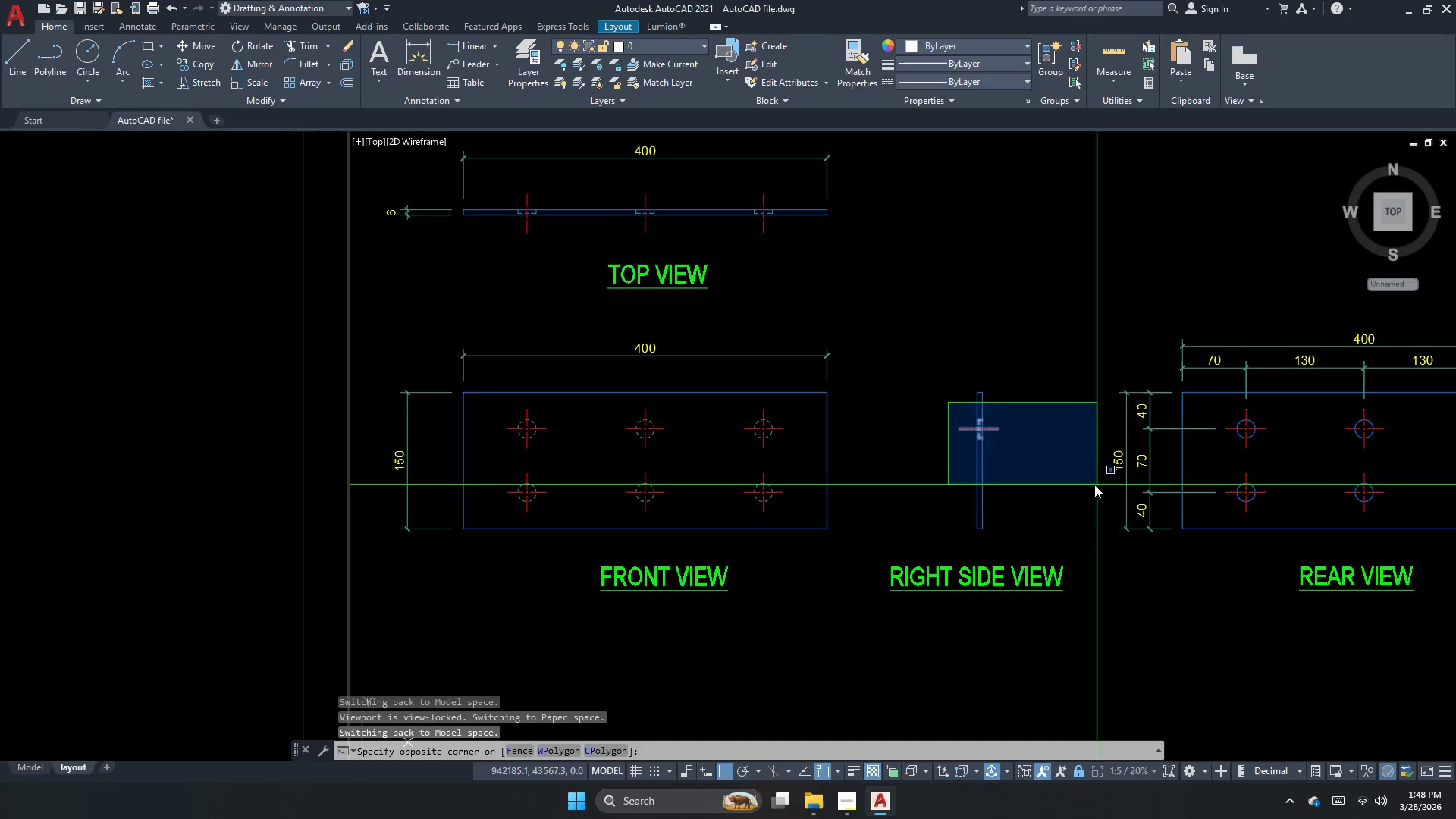 
scroll: coordinate [922, 416], scroll_direction: down, amount: 4.0
 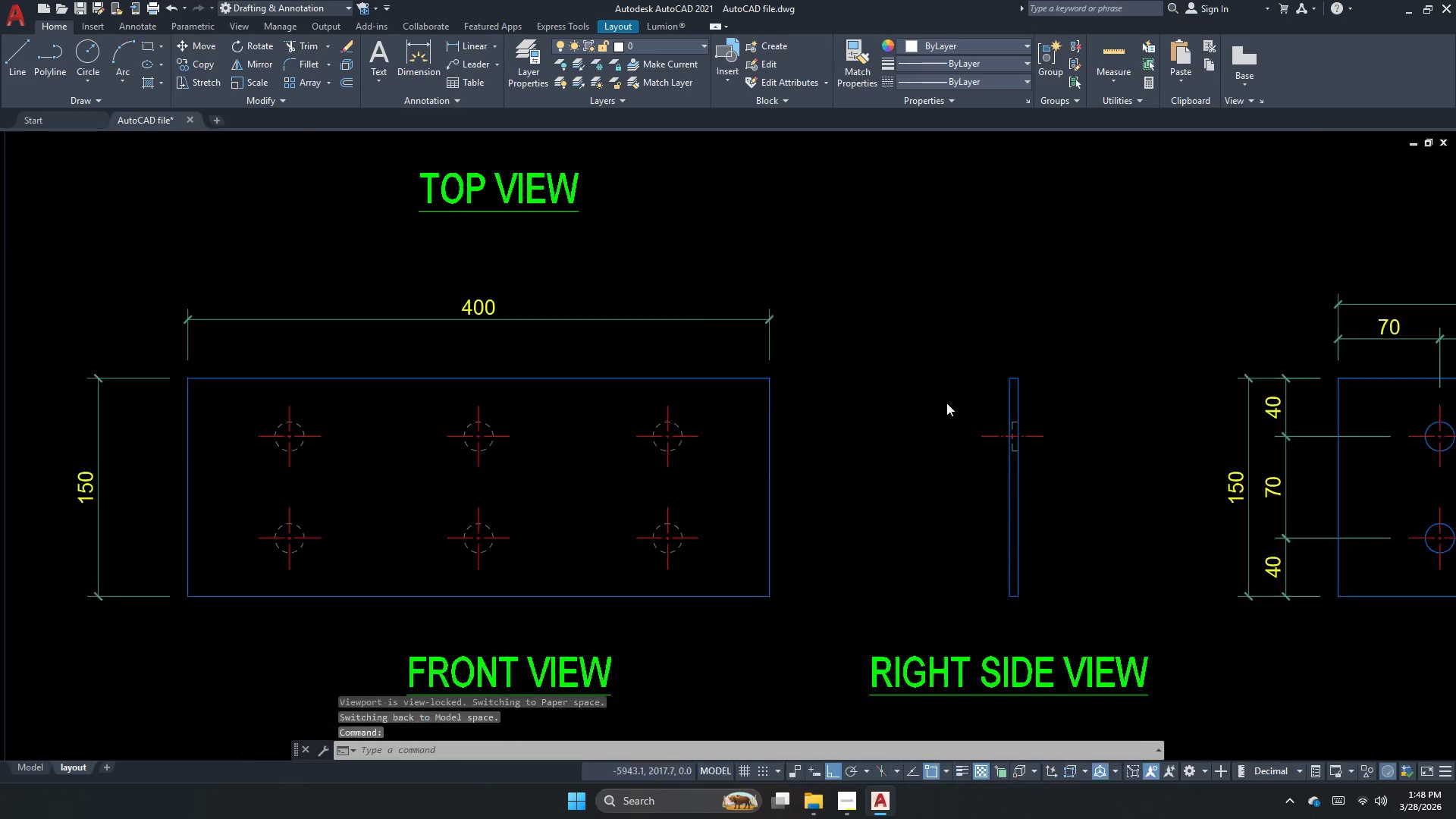 
left_click_drag(start_coordinate=[1059, 488], to_coordinate=[1054, 491])
 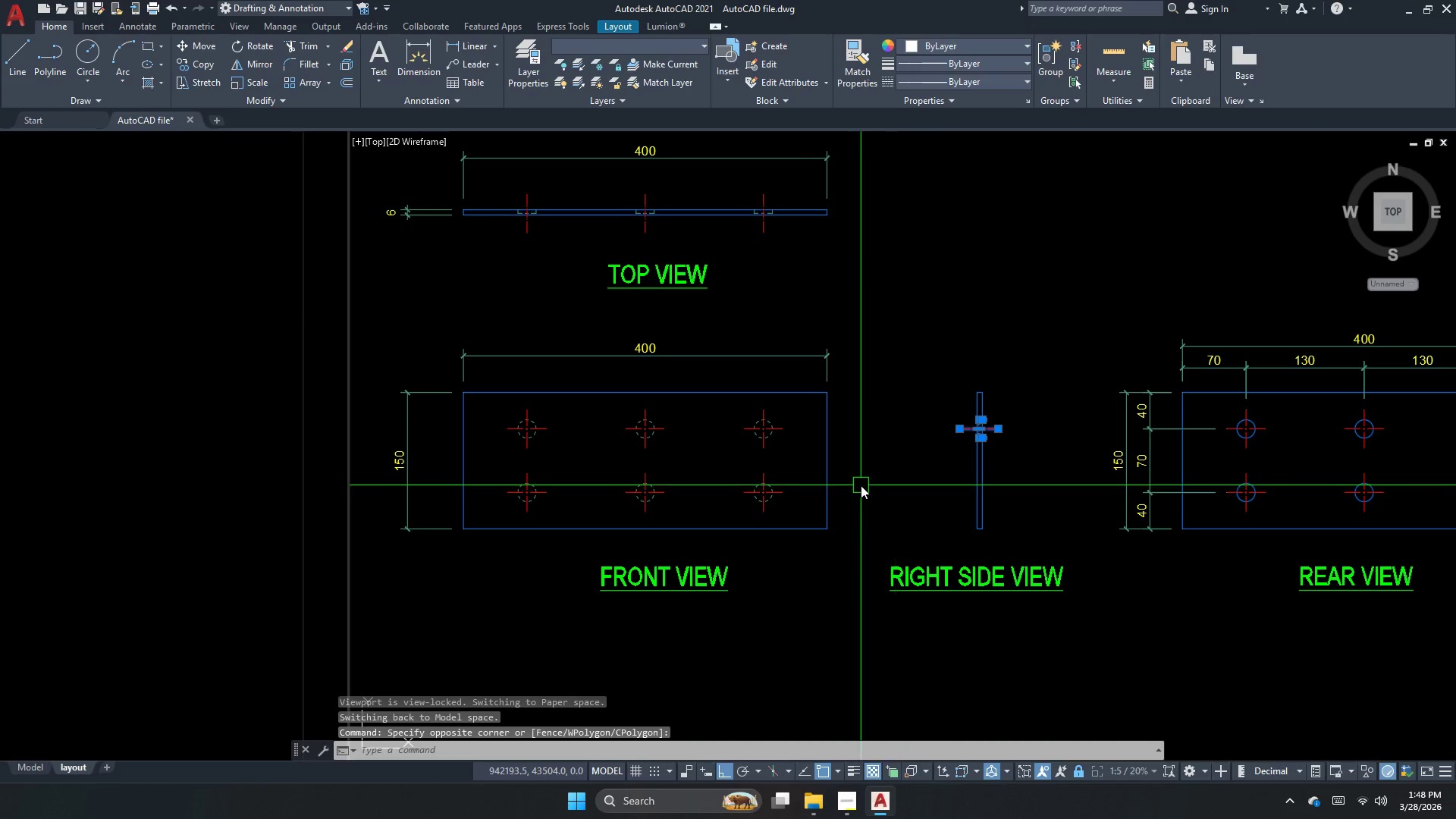 
type(co )
 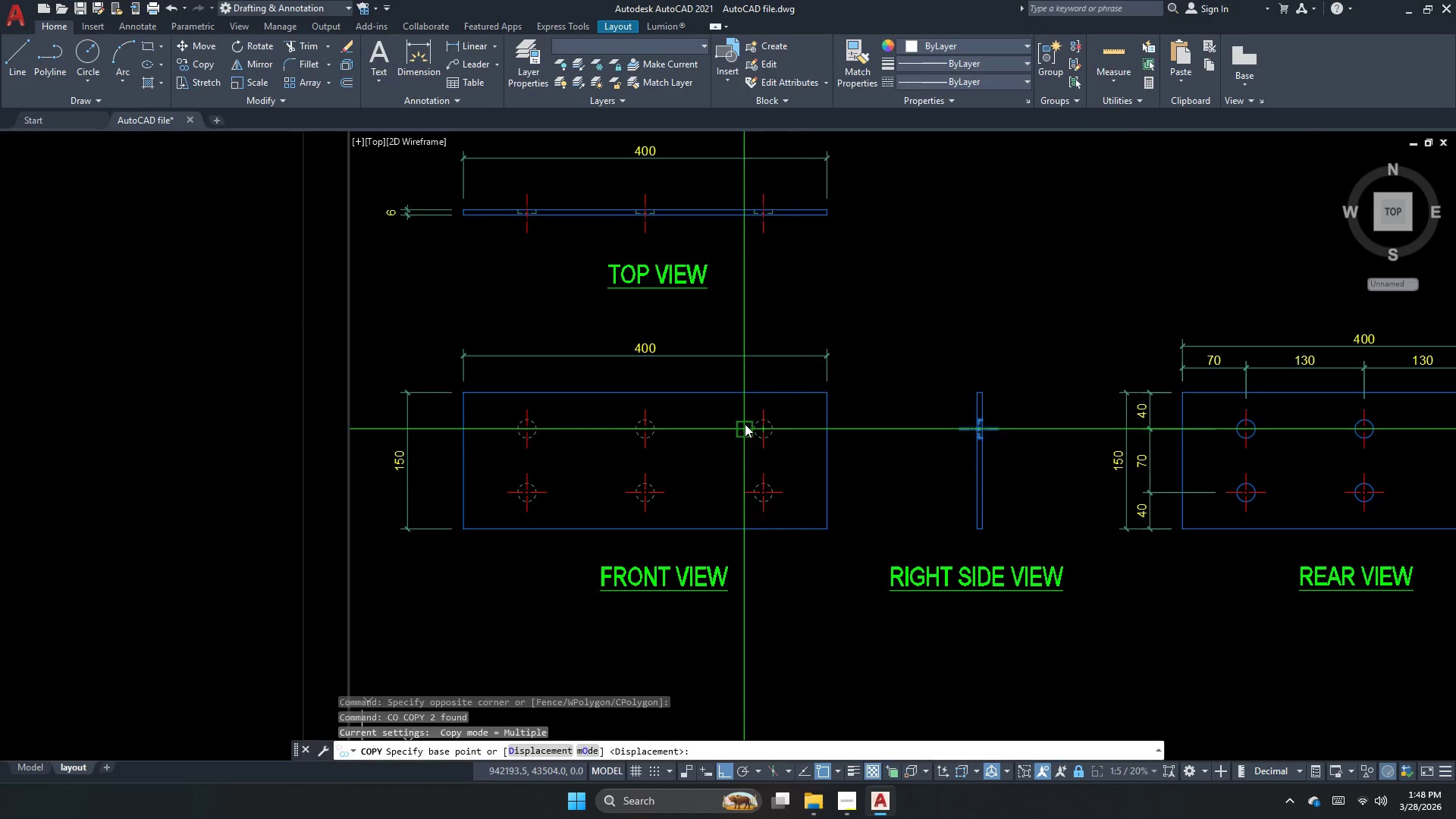 
scroll: coordinate [750, 424], scroll_direction: up, amount: 1.0
 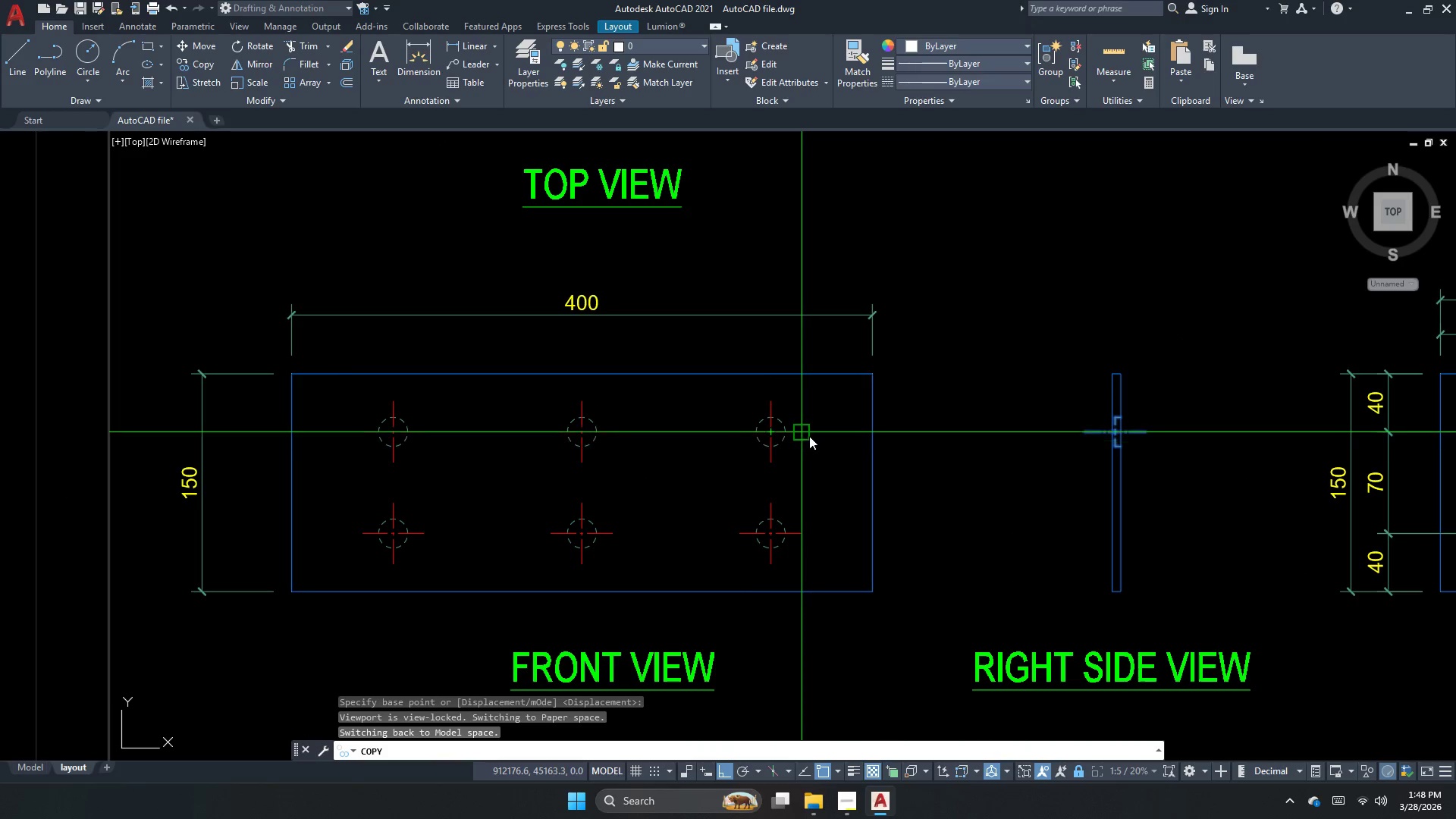 
left_click_drag(start_coordinate=[809, 436], to_coordinate=[810, 453])
 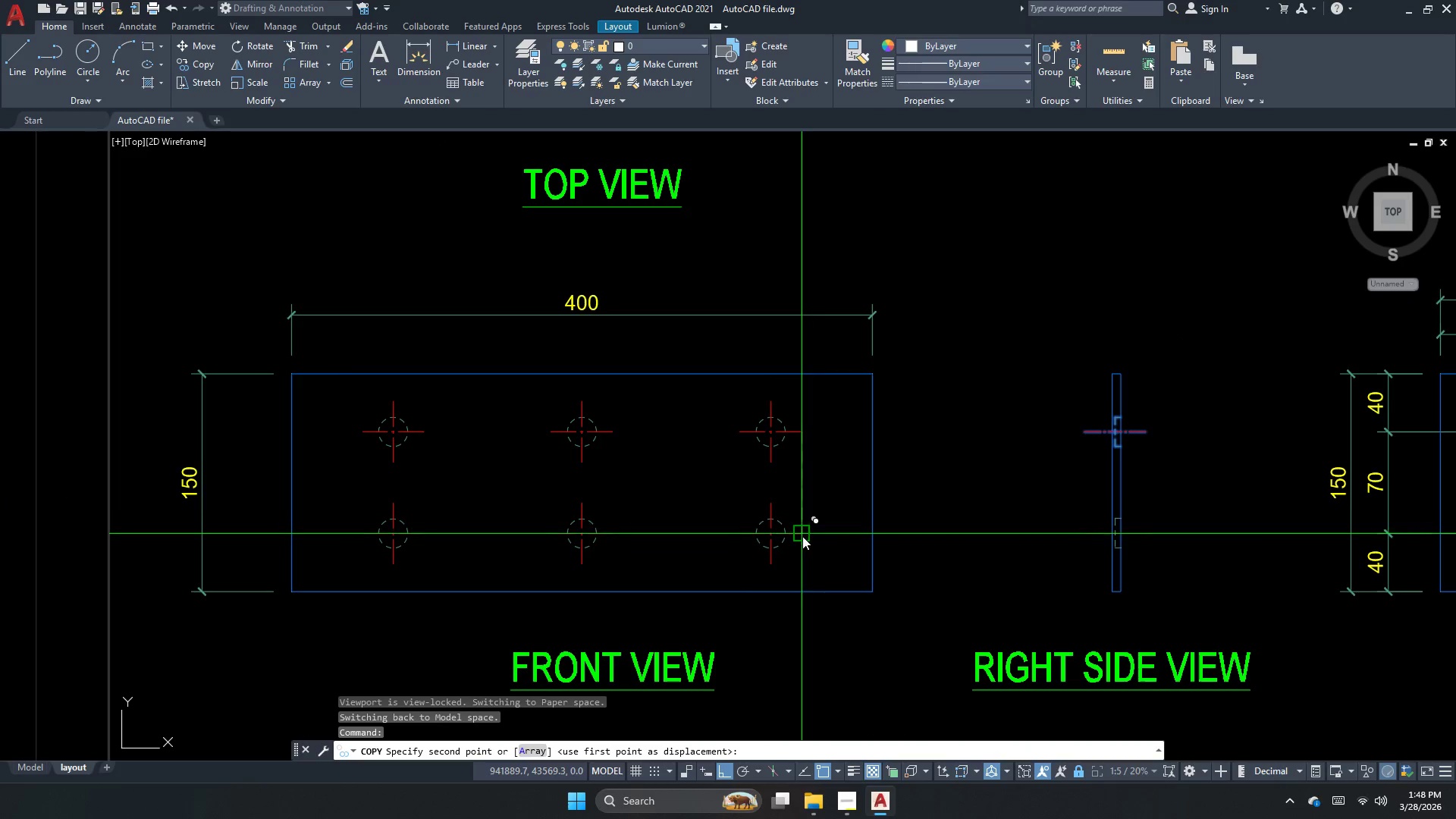 
left_click([802, 536])
 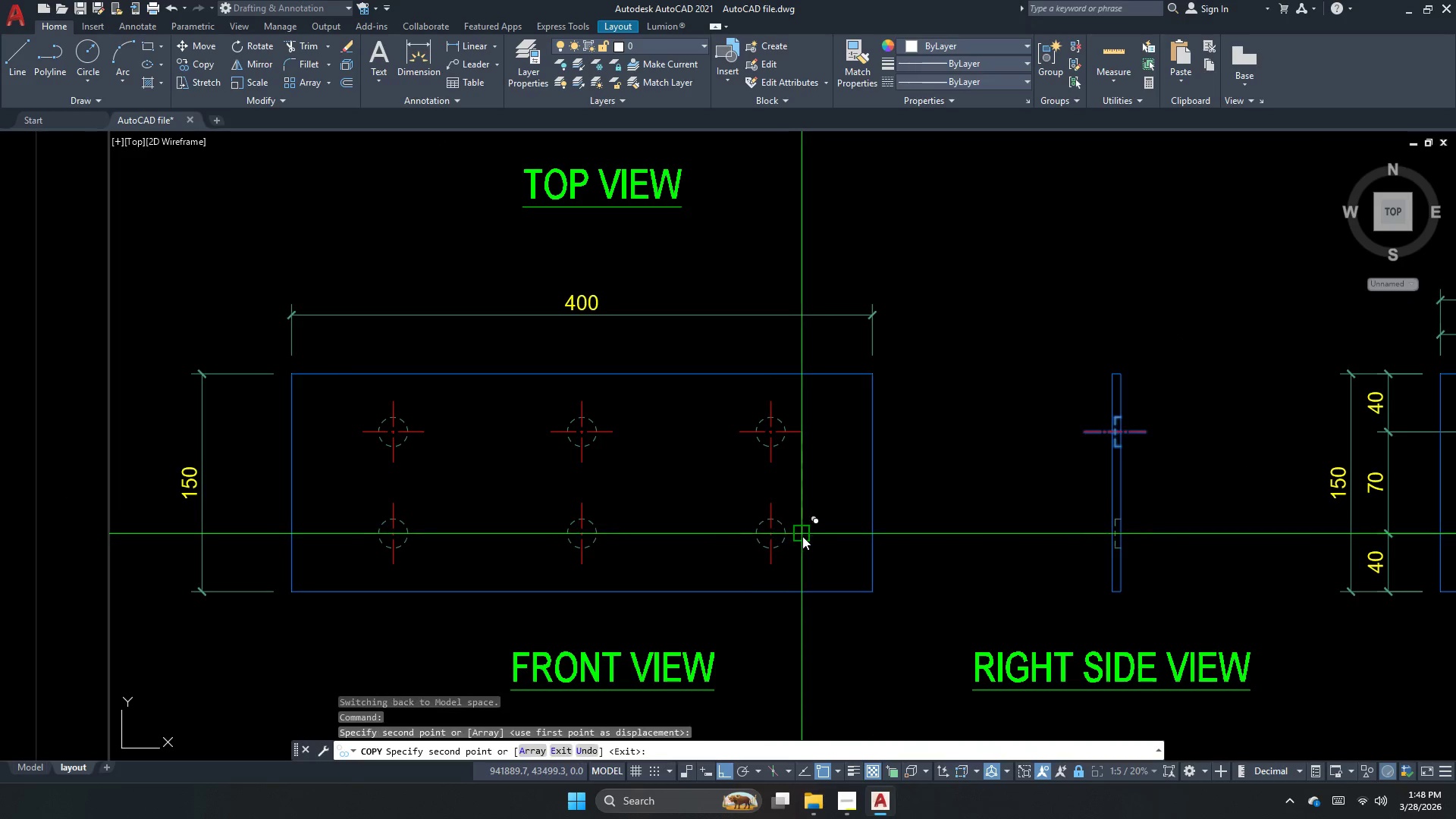 
key(Escape)
 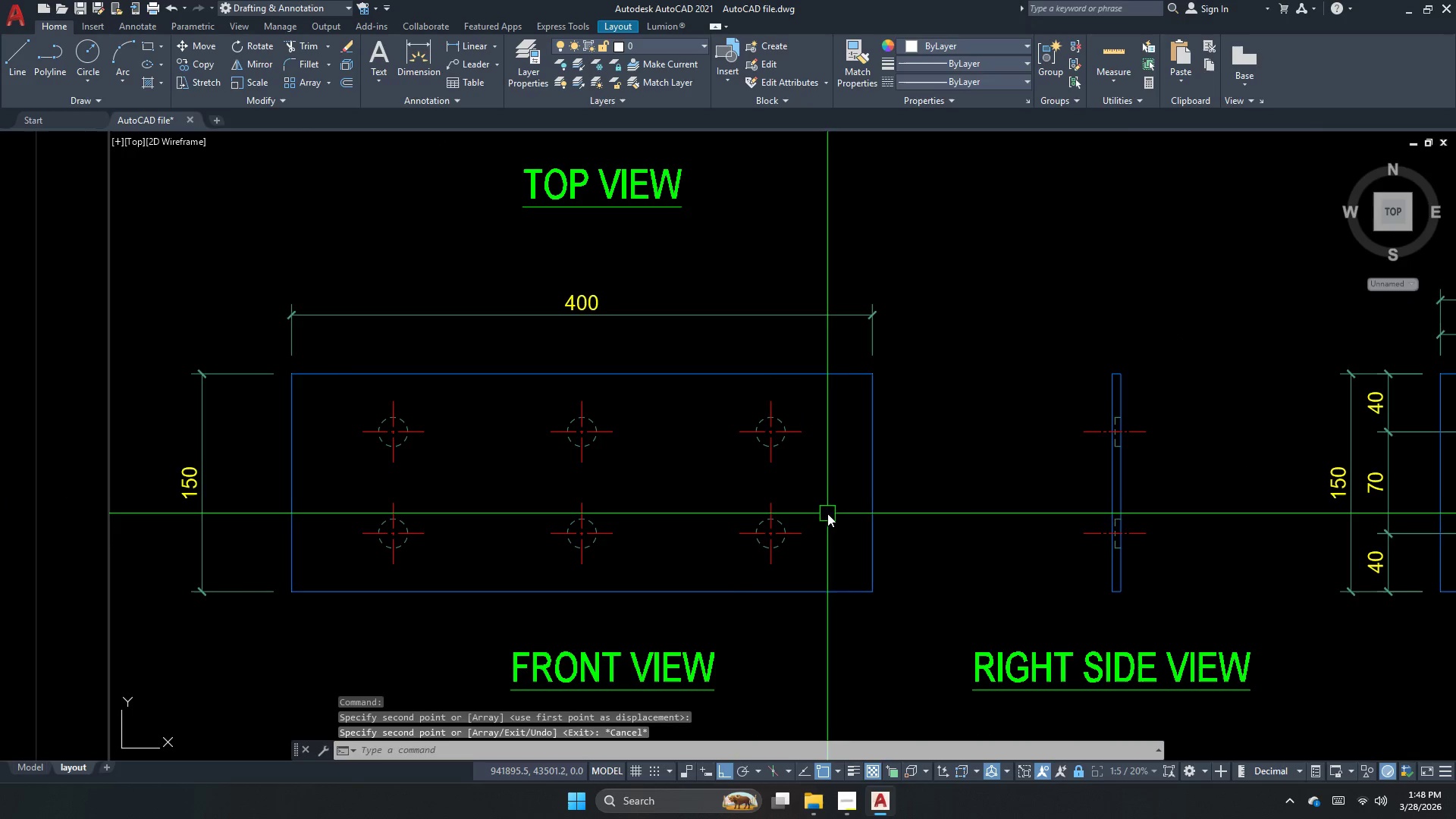 
scroll: coordinate [1030, 565], scroll_direction: down, amount: 2.0
 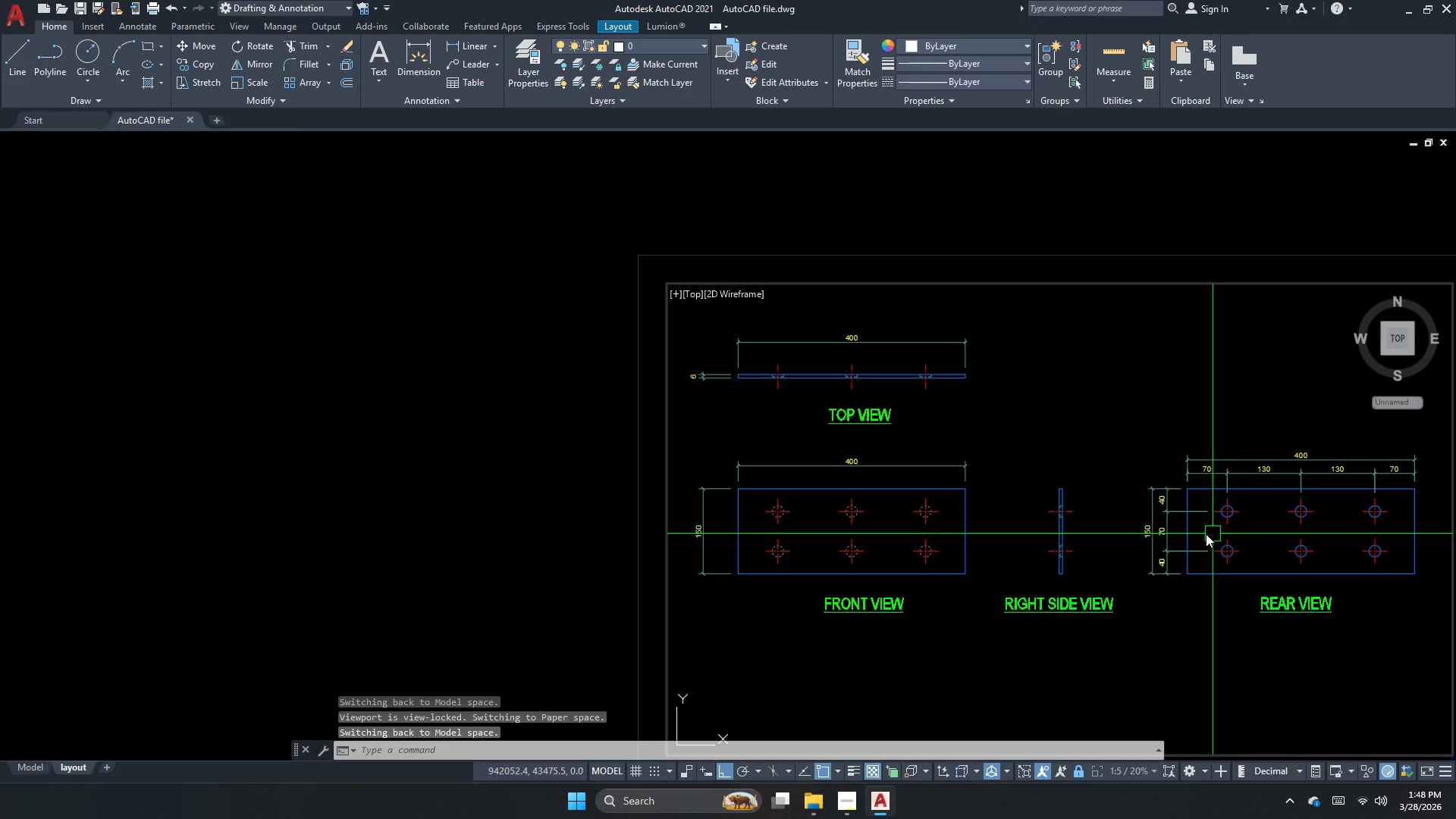 
scroll: coordinate [1110, 566], scroll_direction: up, amount: 1.0
 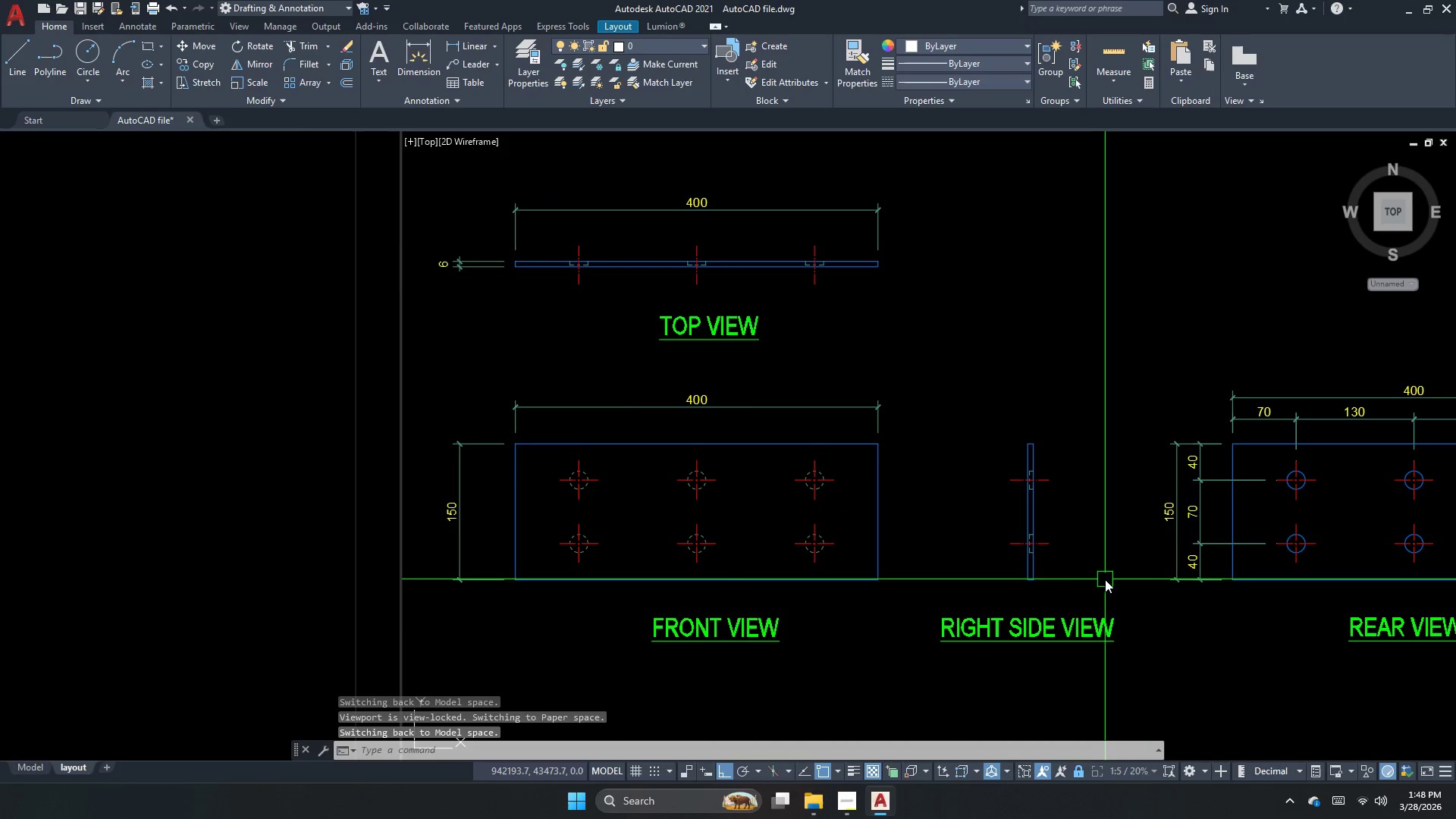 
key(Escape)
key(Escape)
type(dli  )
 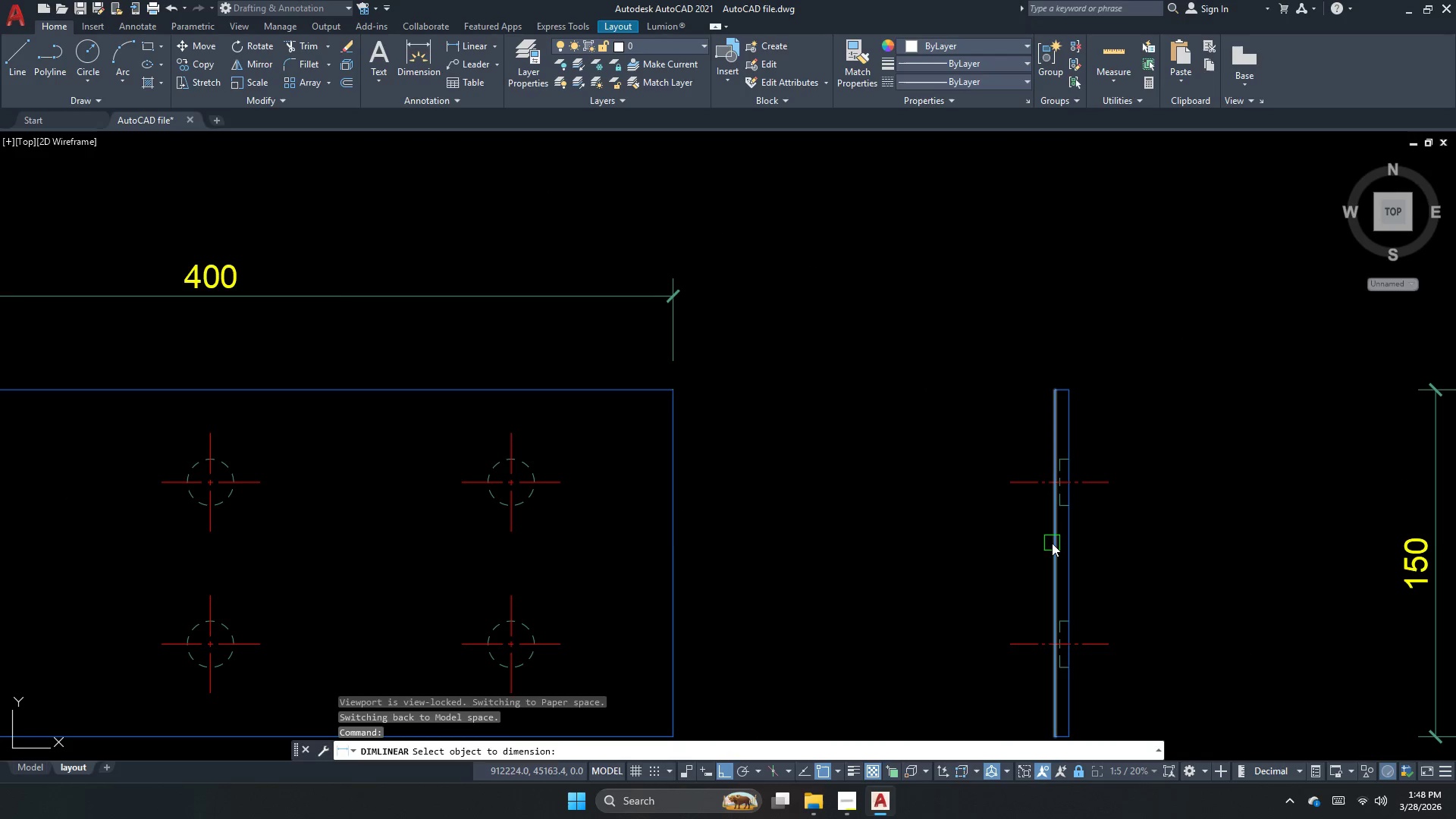 
scroll: coordinate [1009, 479], scroll_direction: up, amount: 2.0
 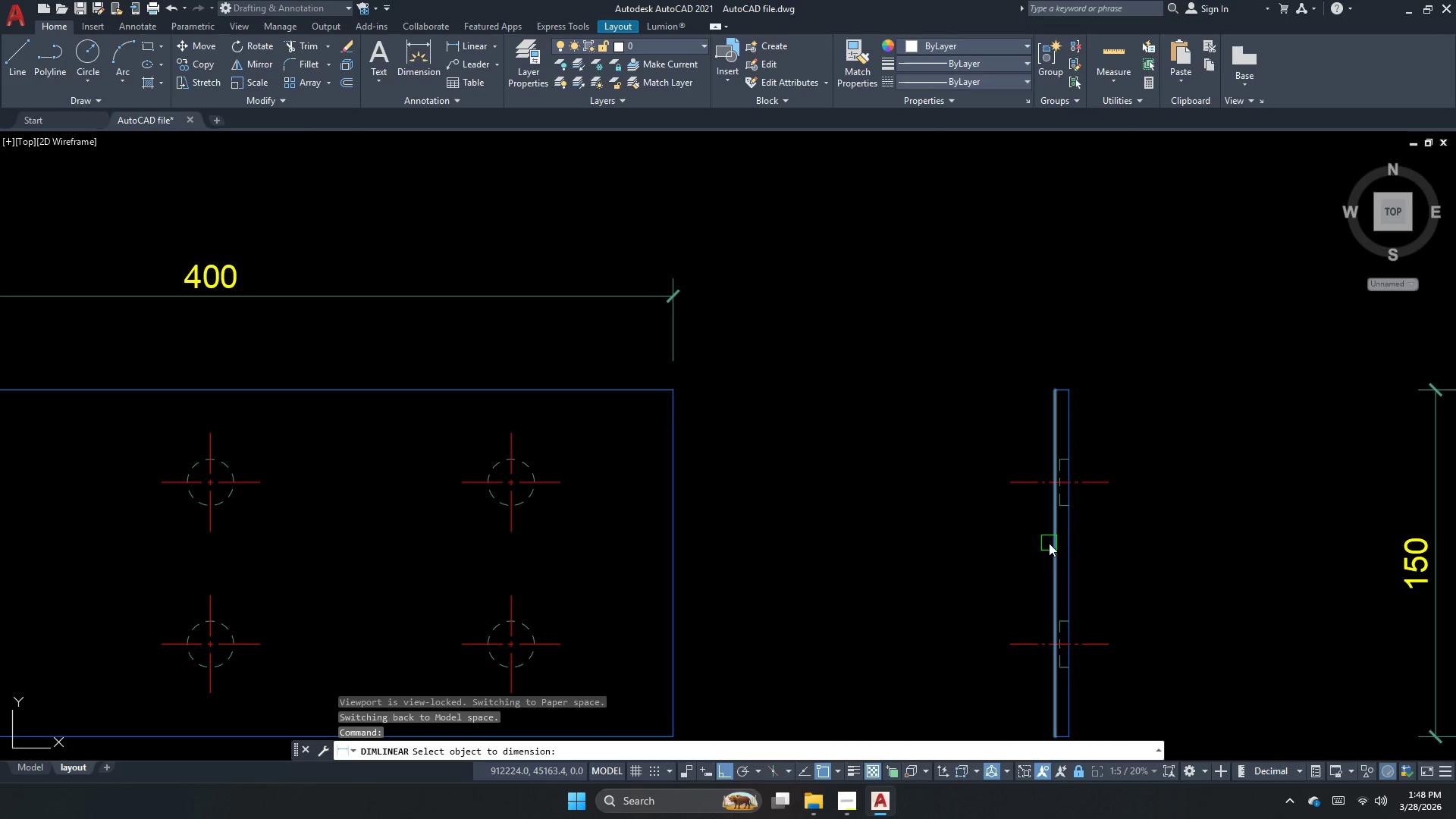 
left_click_drag(start_coordinate=[1052, 543], to_coordinate=[1036, 541])
 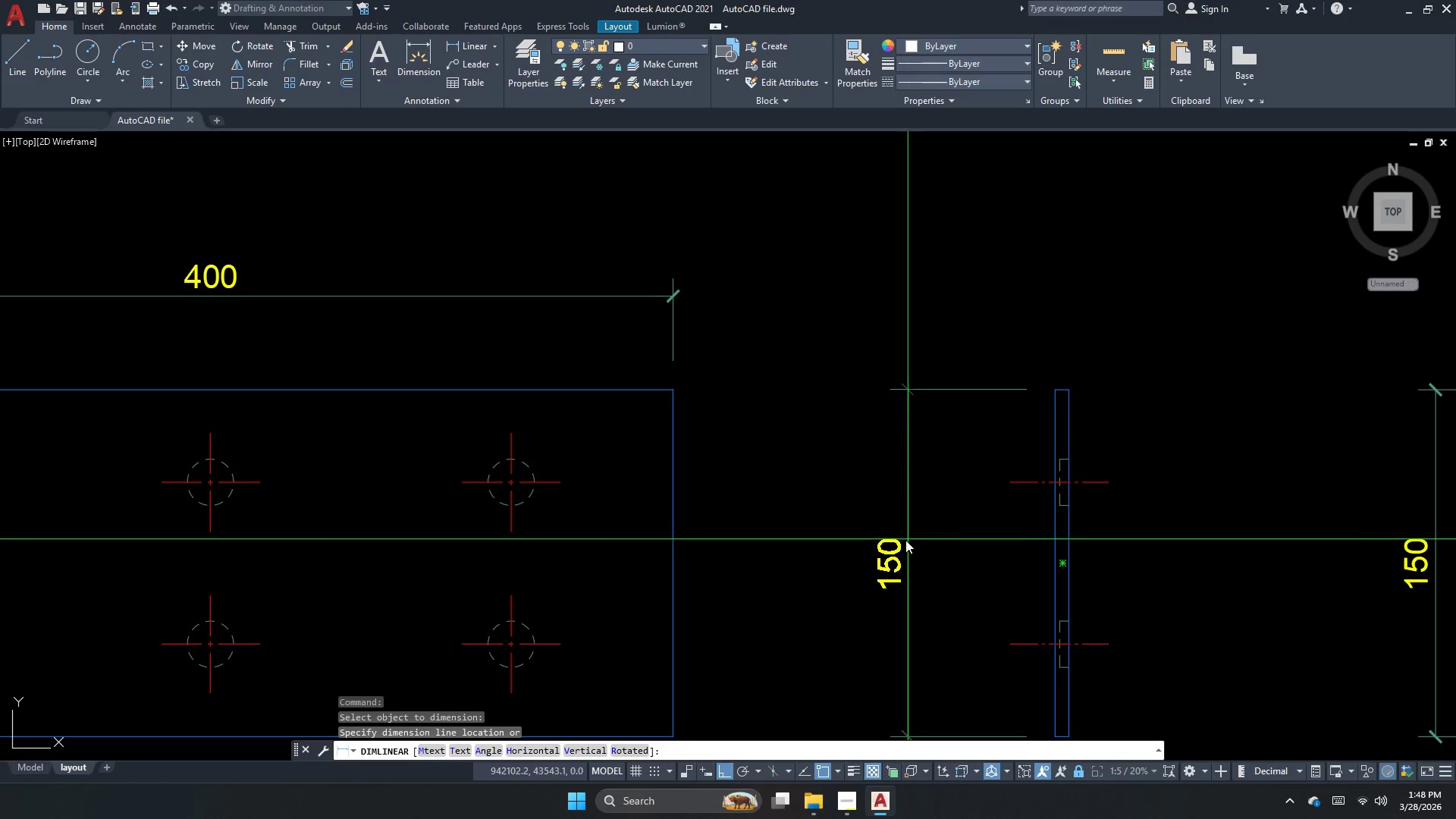 
left_click_drag(start_coordinate=[880, 544], to_coordinate=[884, 544])
 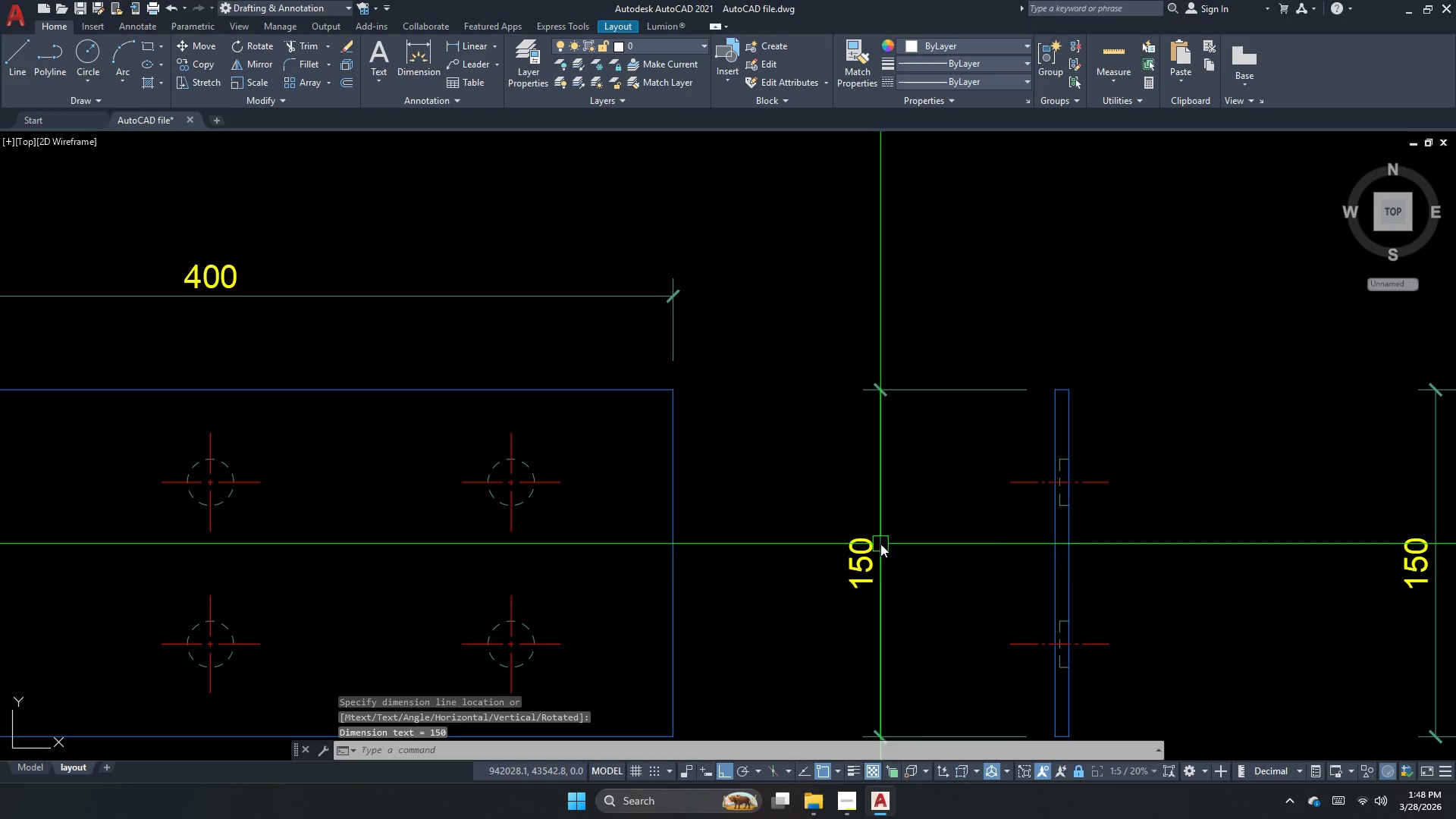 
key(Escape)
 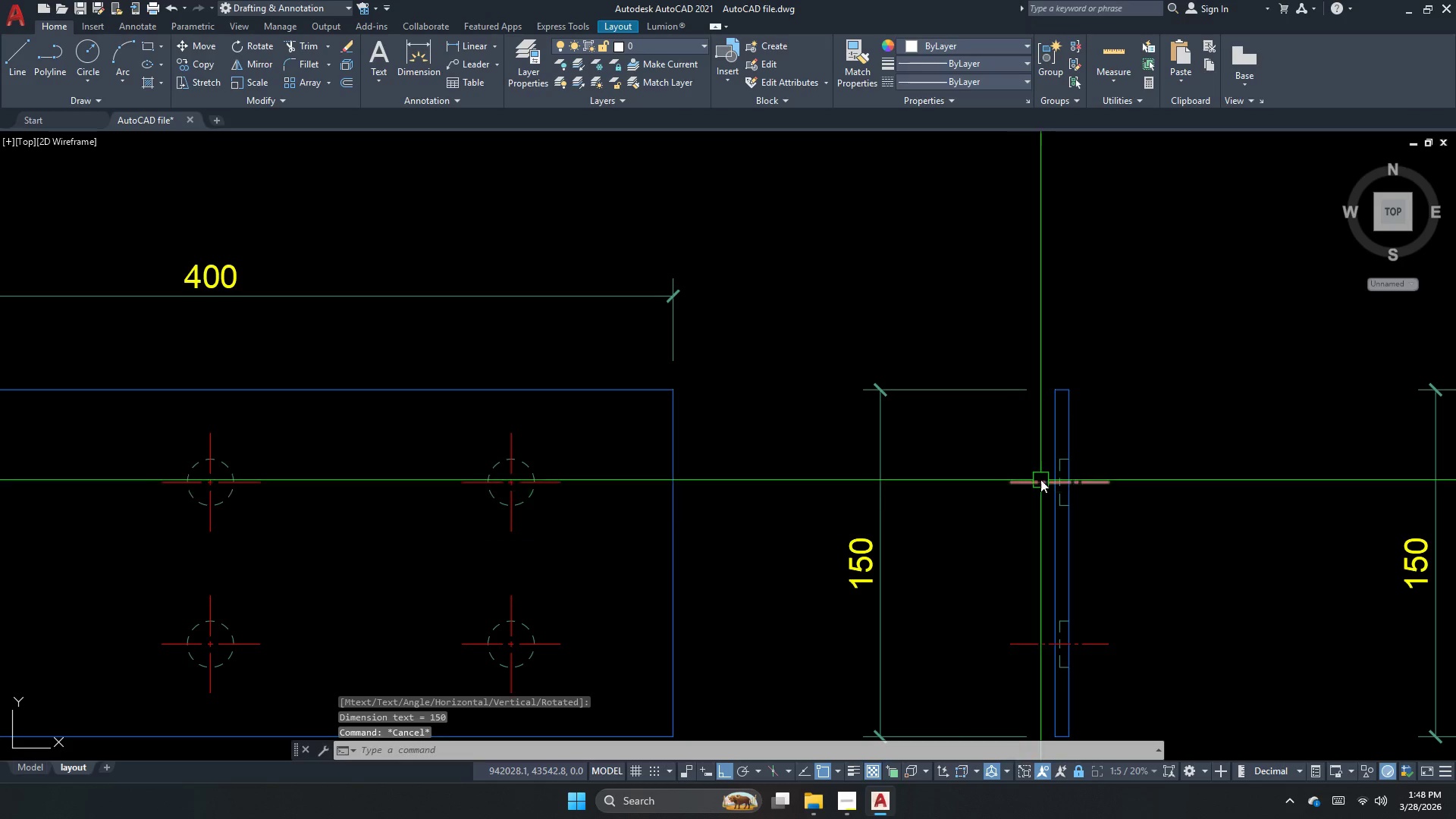 
key(Space)
 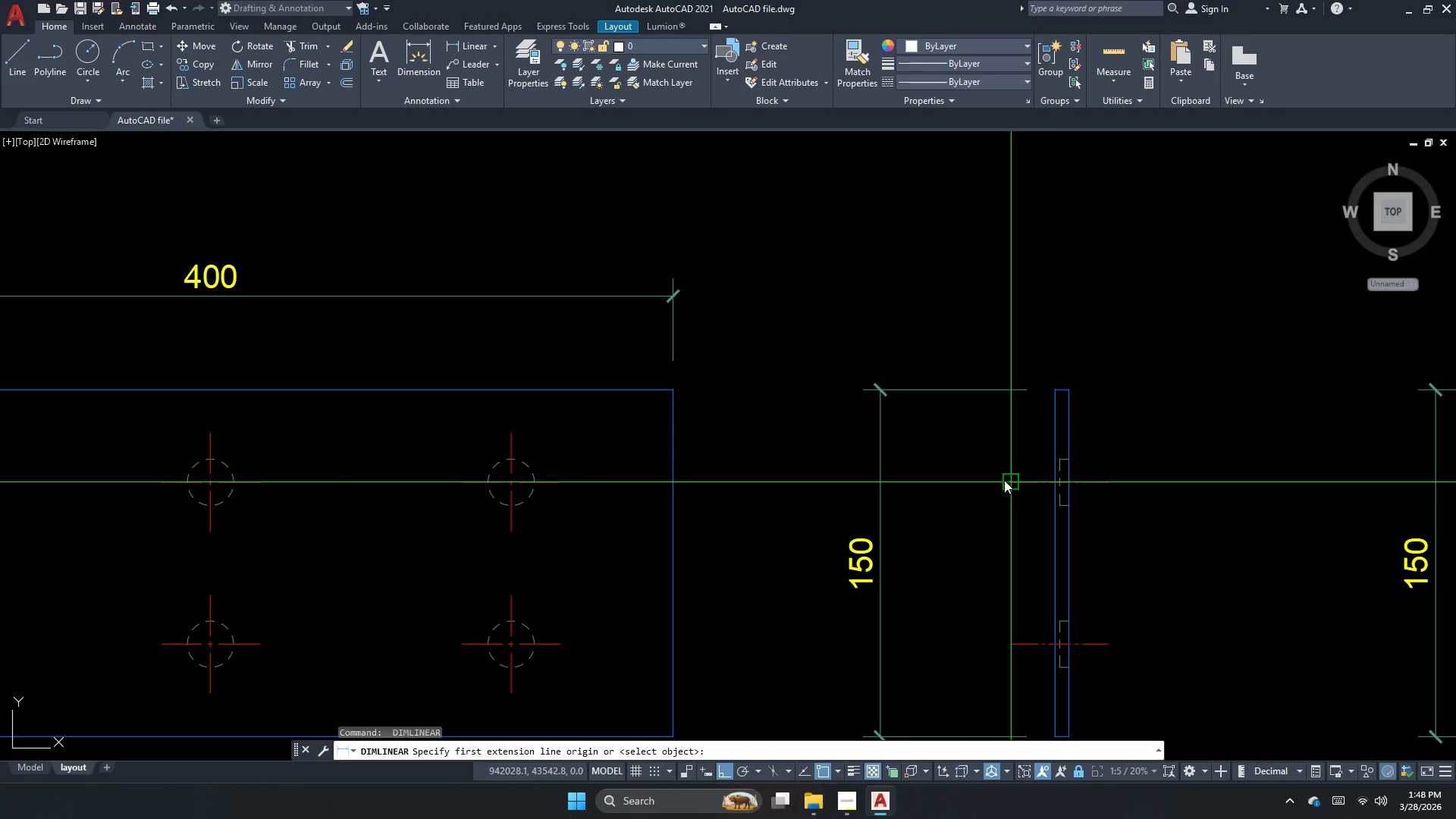 
left_click_drag(start_coordinate=[1004, 480], to_coordinate=[1007, 491])
 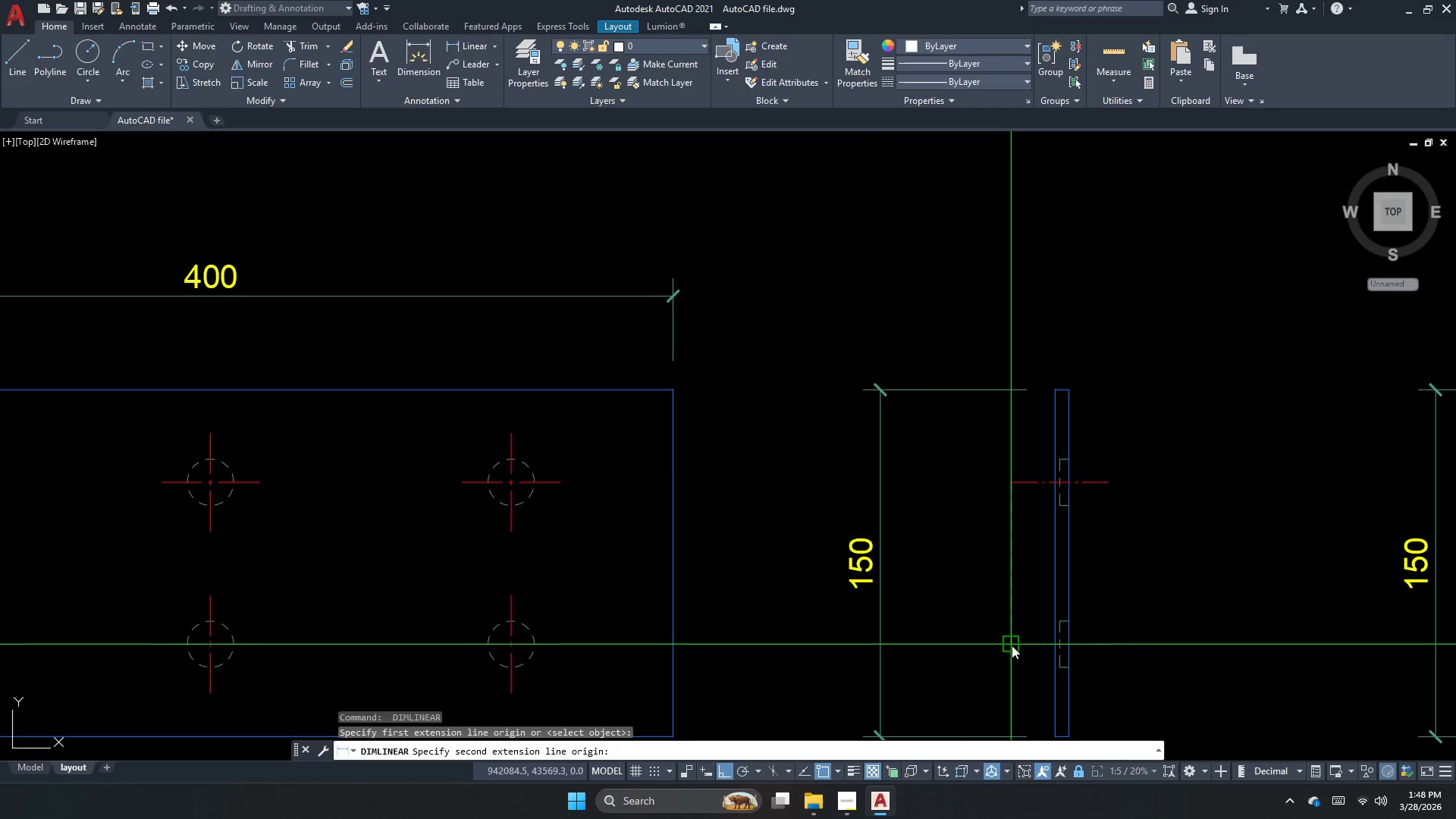 
left_click_drag(start_coordinate=[1012, 645], to_coordinate=[999, 637])
 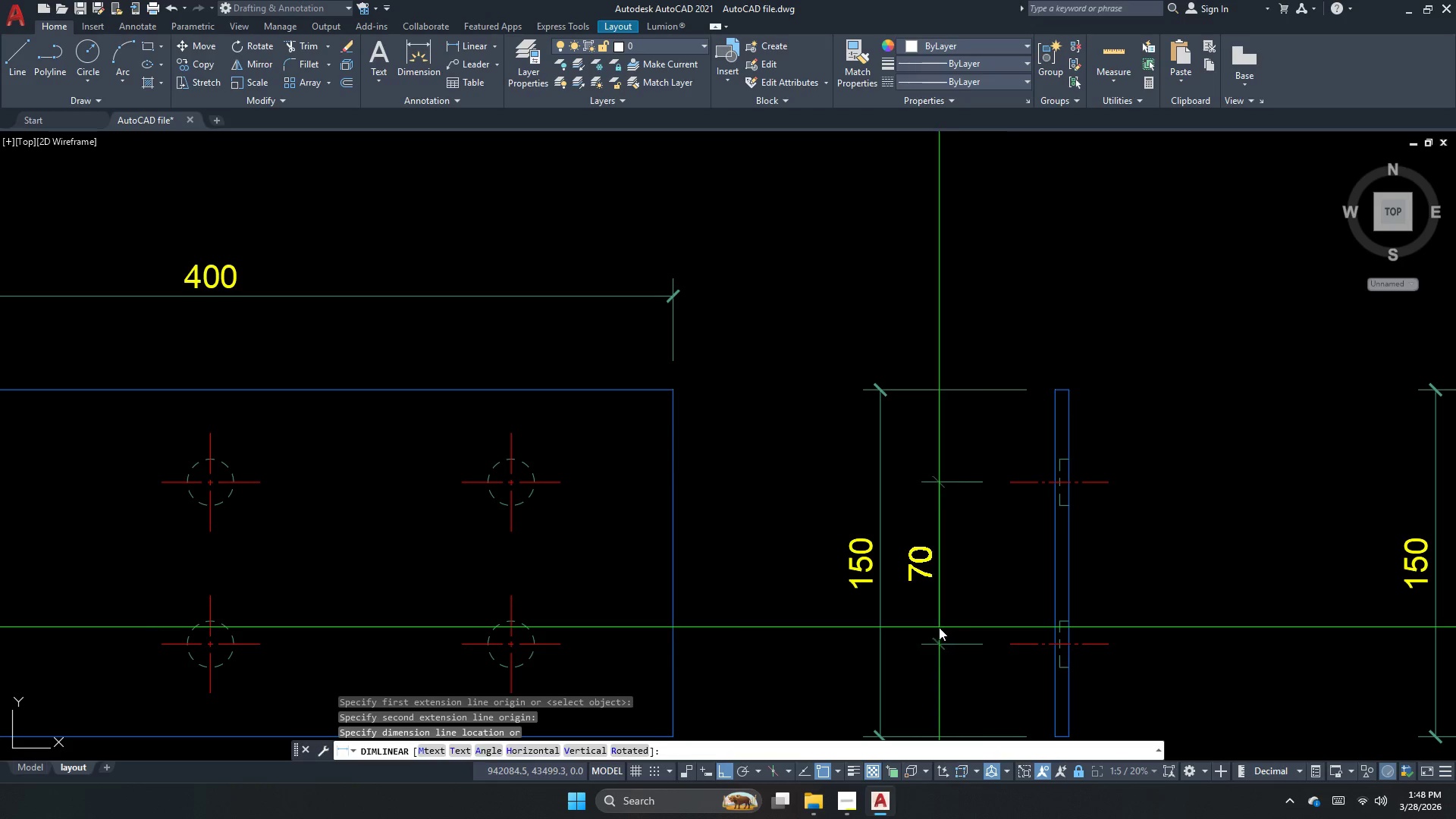 
left_click([939, 627])
 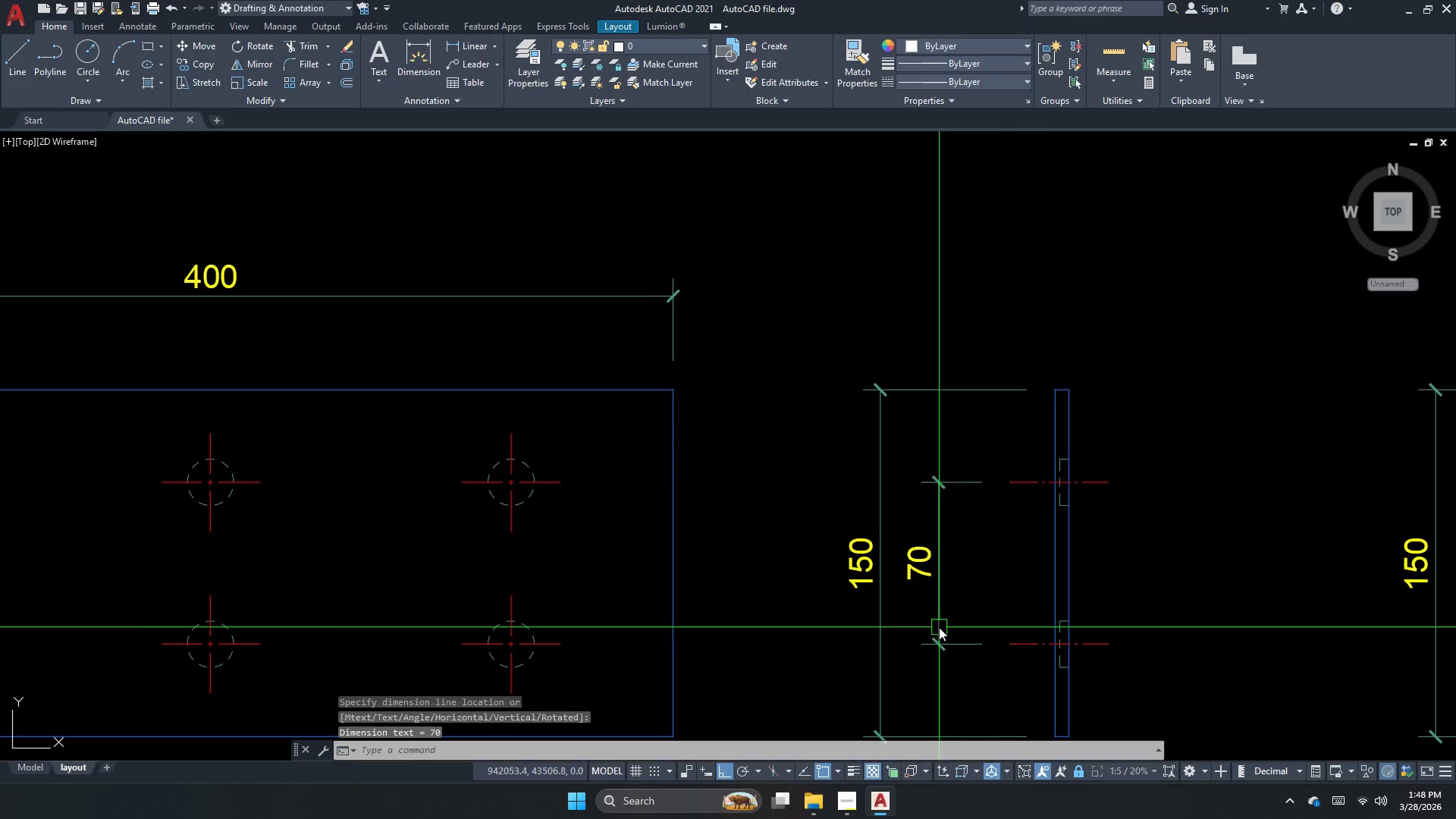 
key(Escape)
type(dco)
 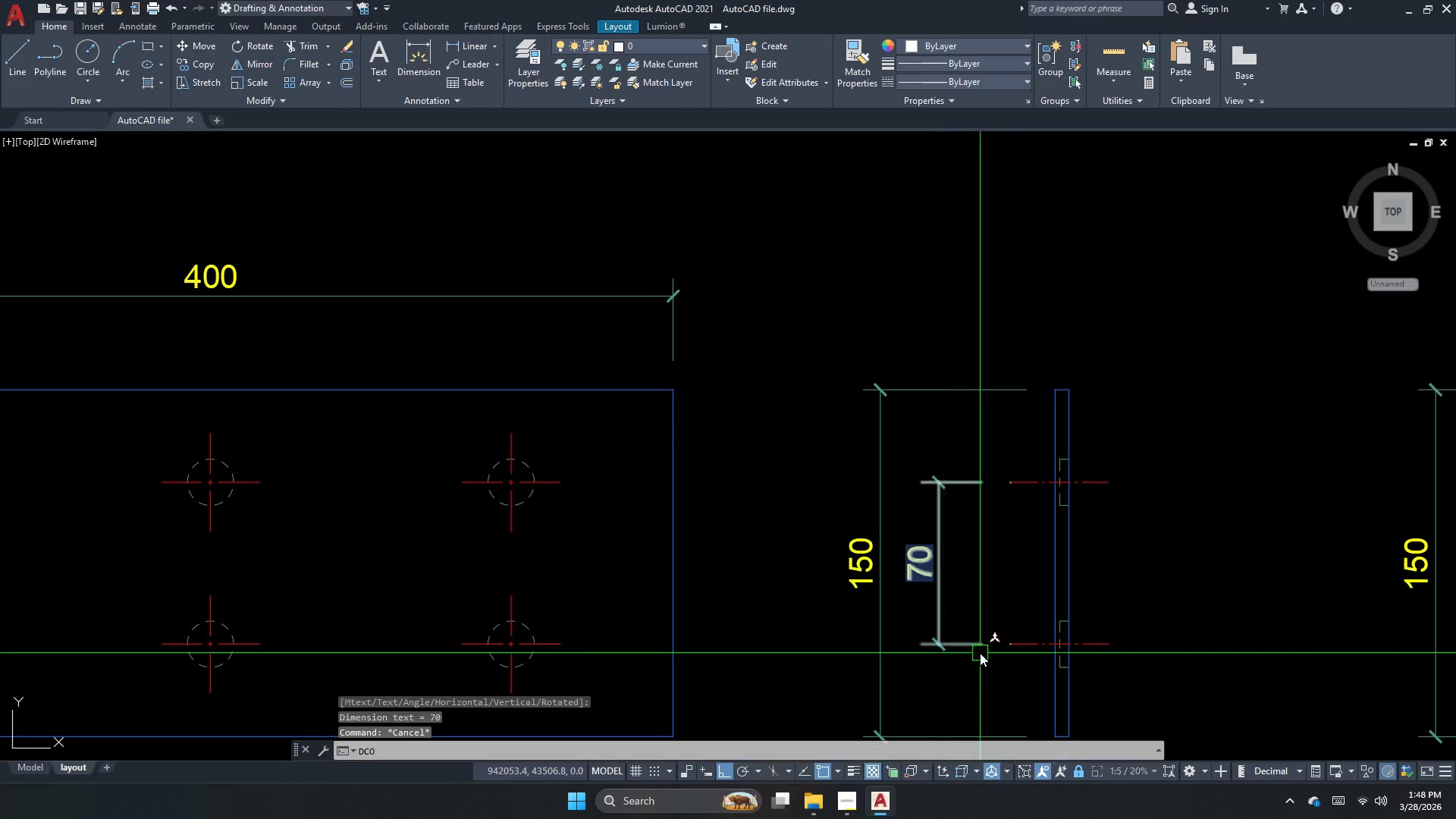 
key(Space)
 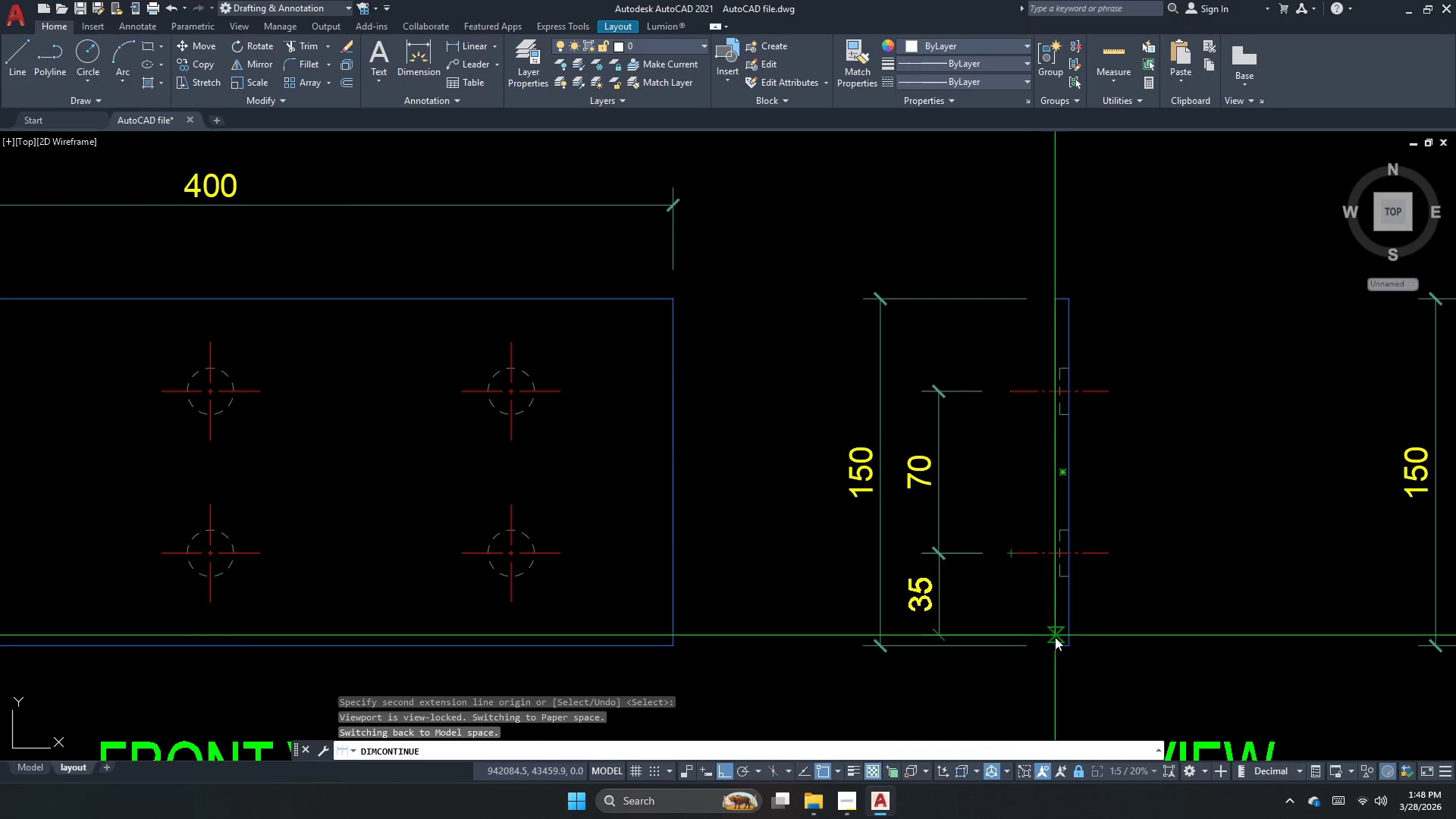 
left_click_drag(start_coordinate=[1054, 645], to_coordinate=[1049, 637])
 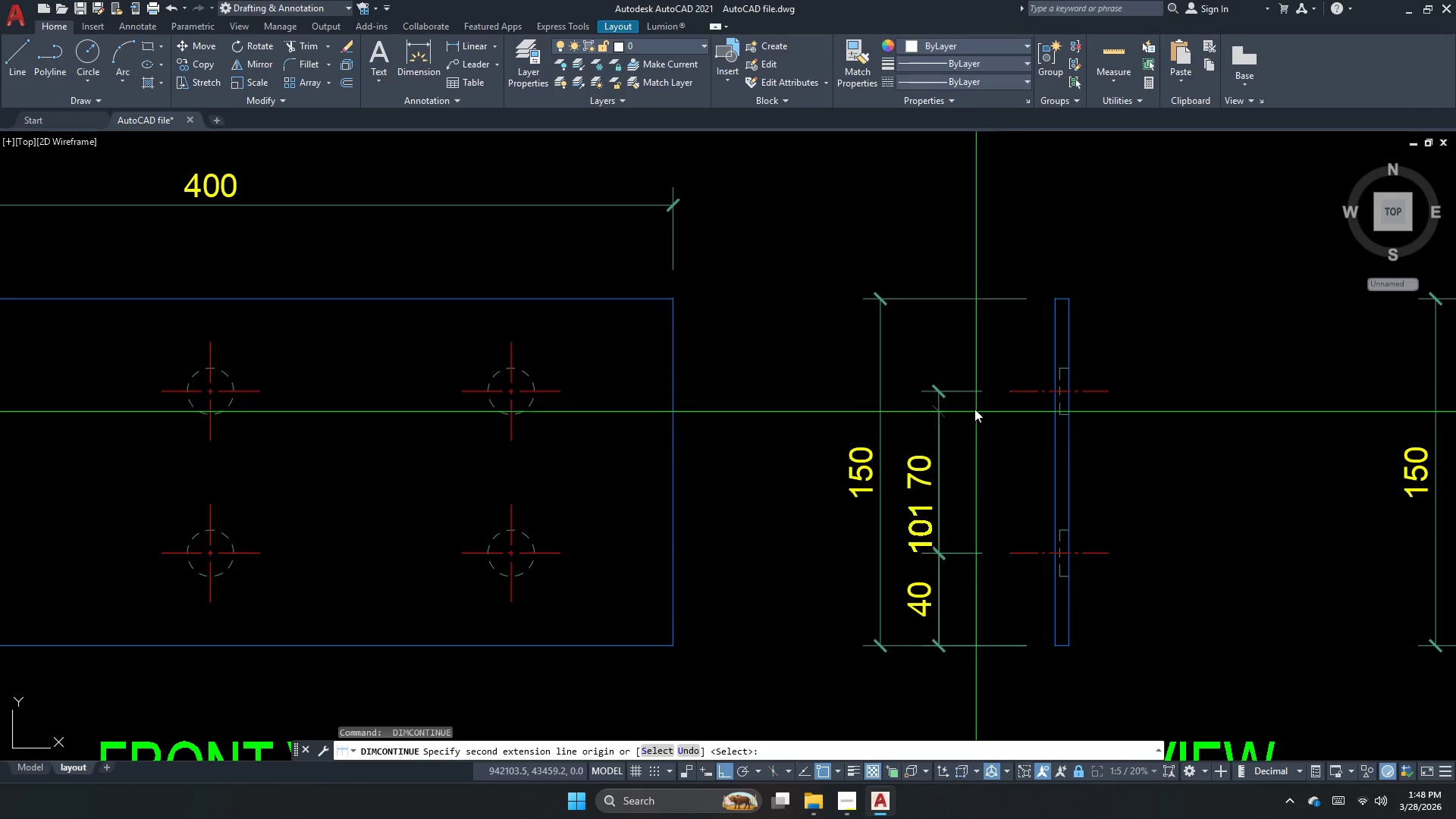 
key(Escape)
 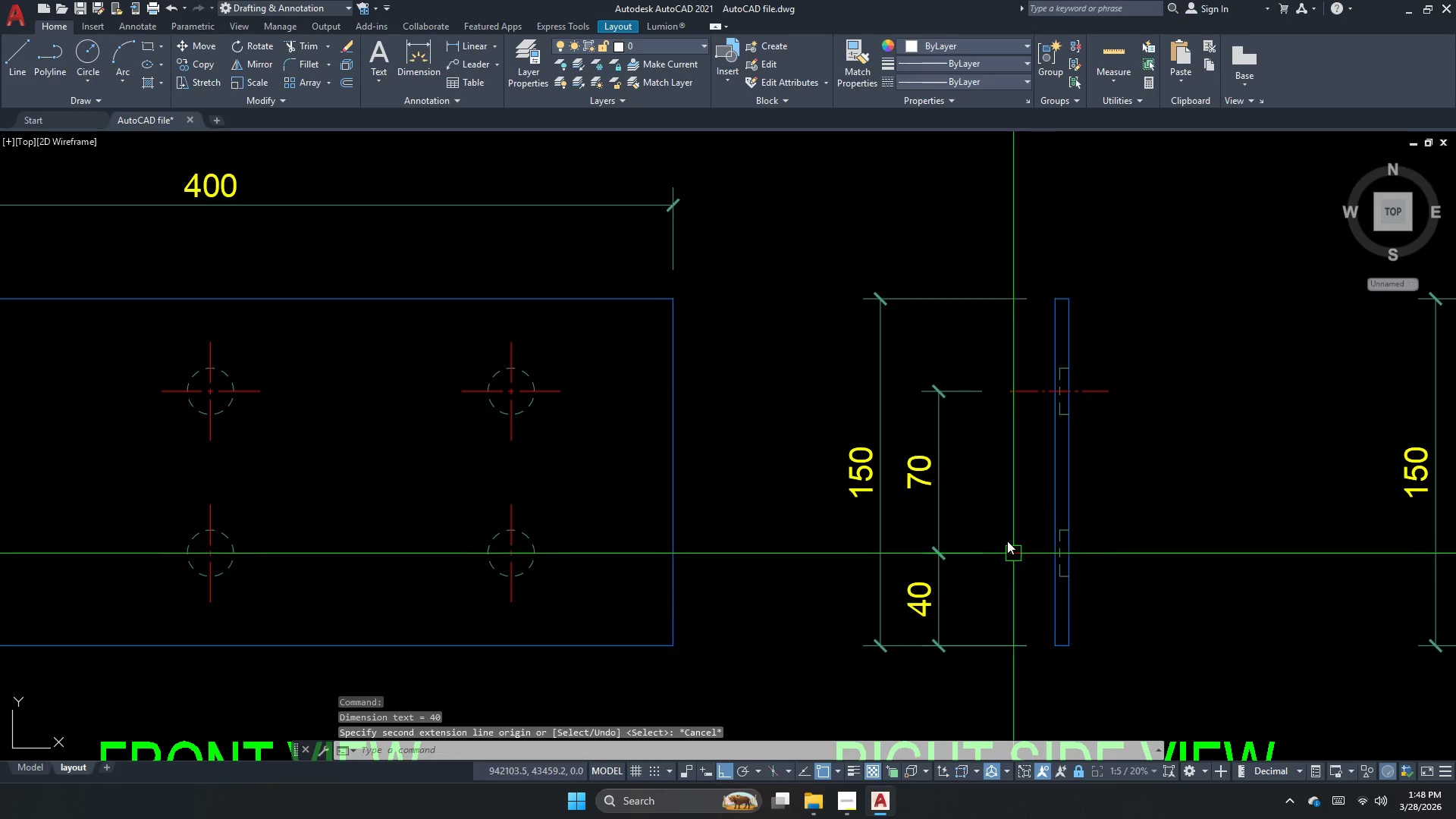 
key(Space)
 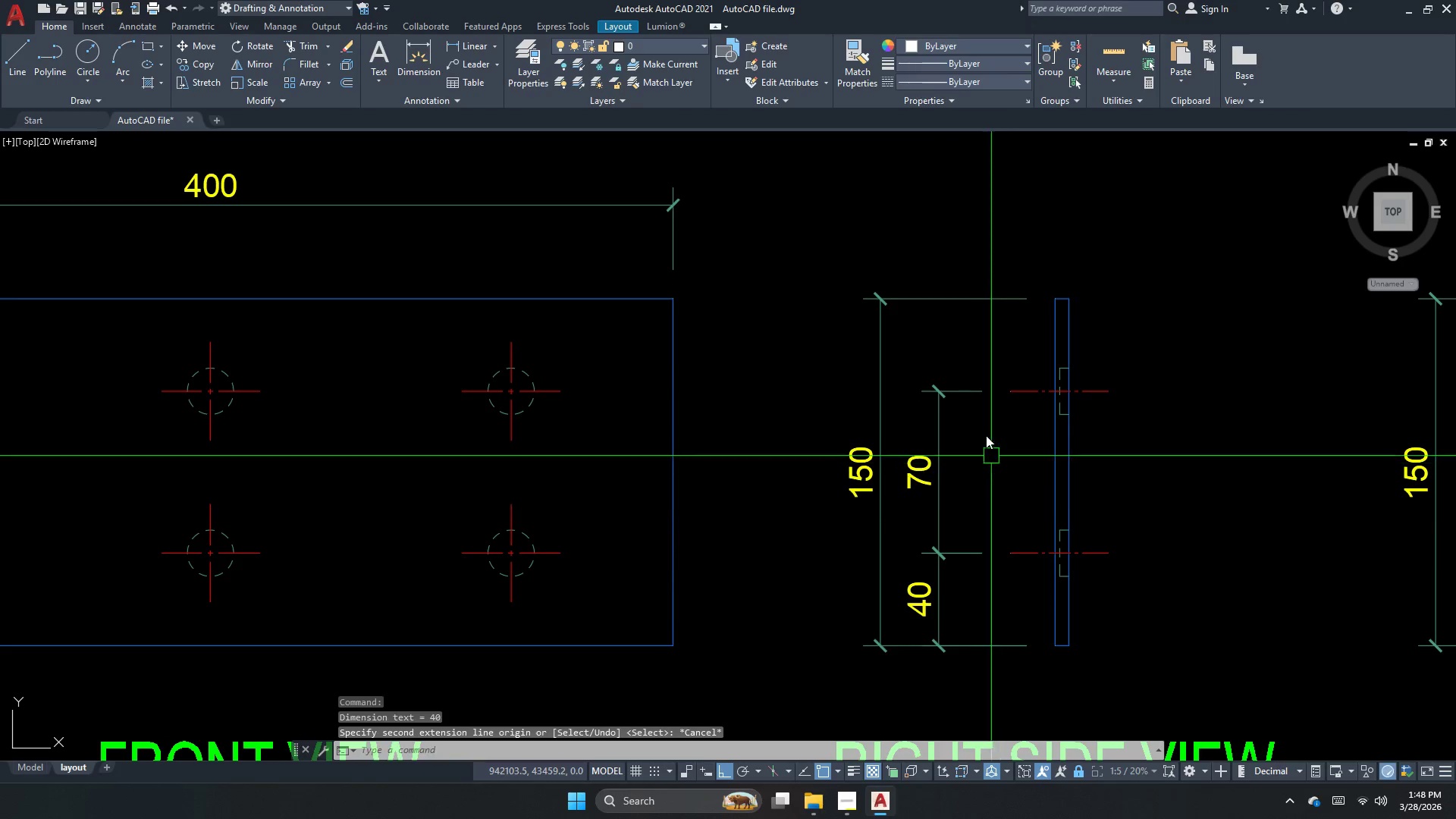 
key(Space)
 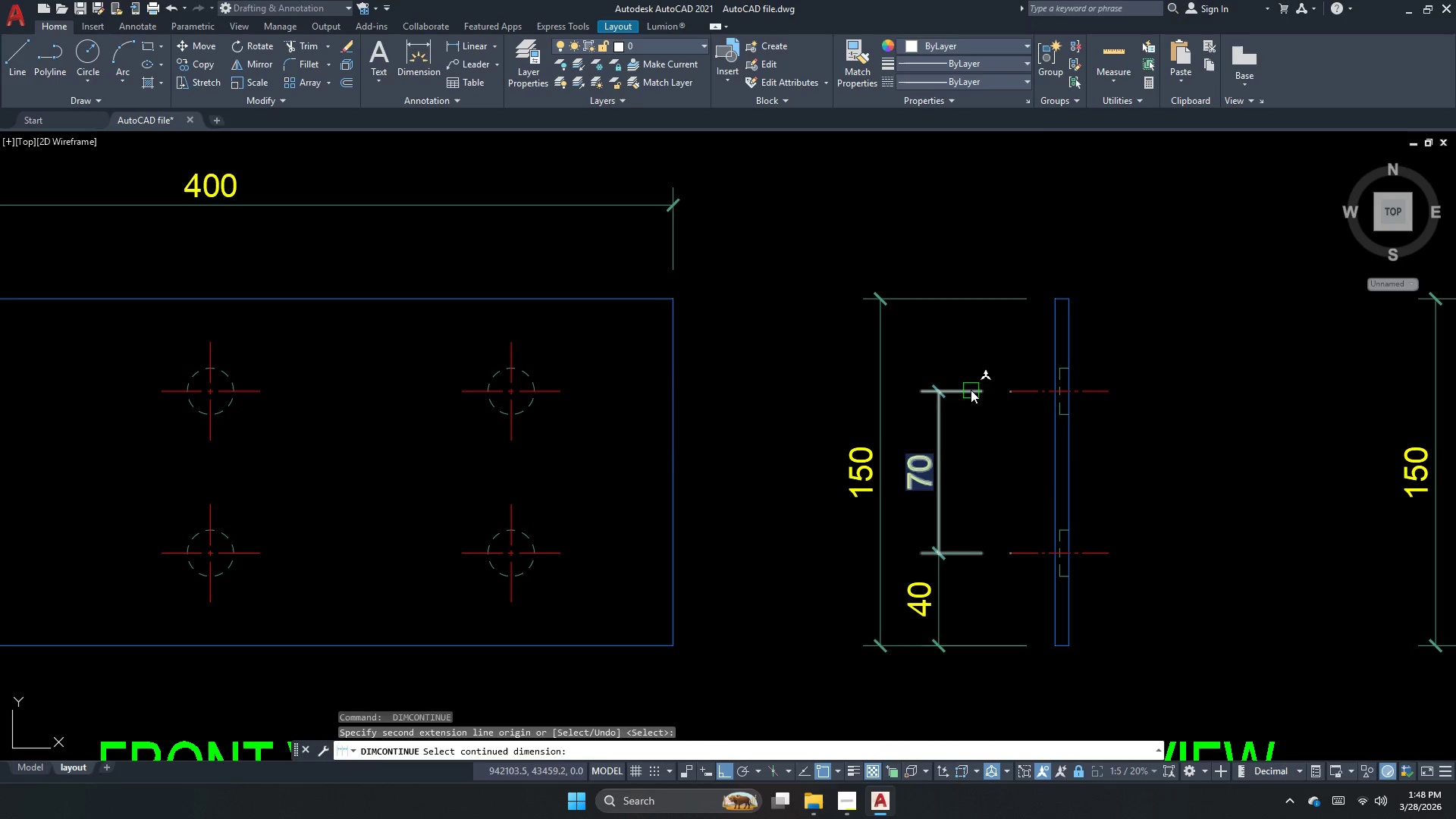 
left_click_drag(start_coordinate=[971, 390], to_coordinate=[980, 374])
 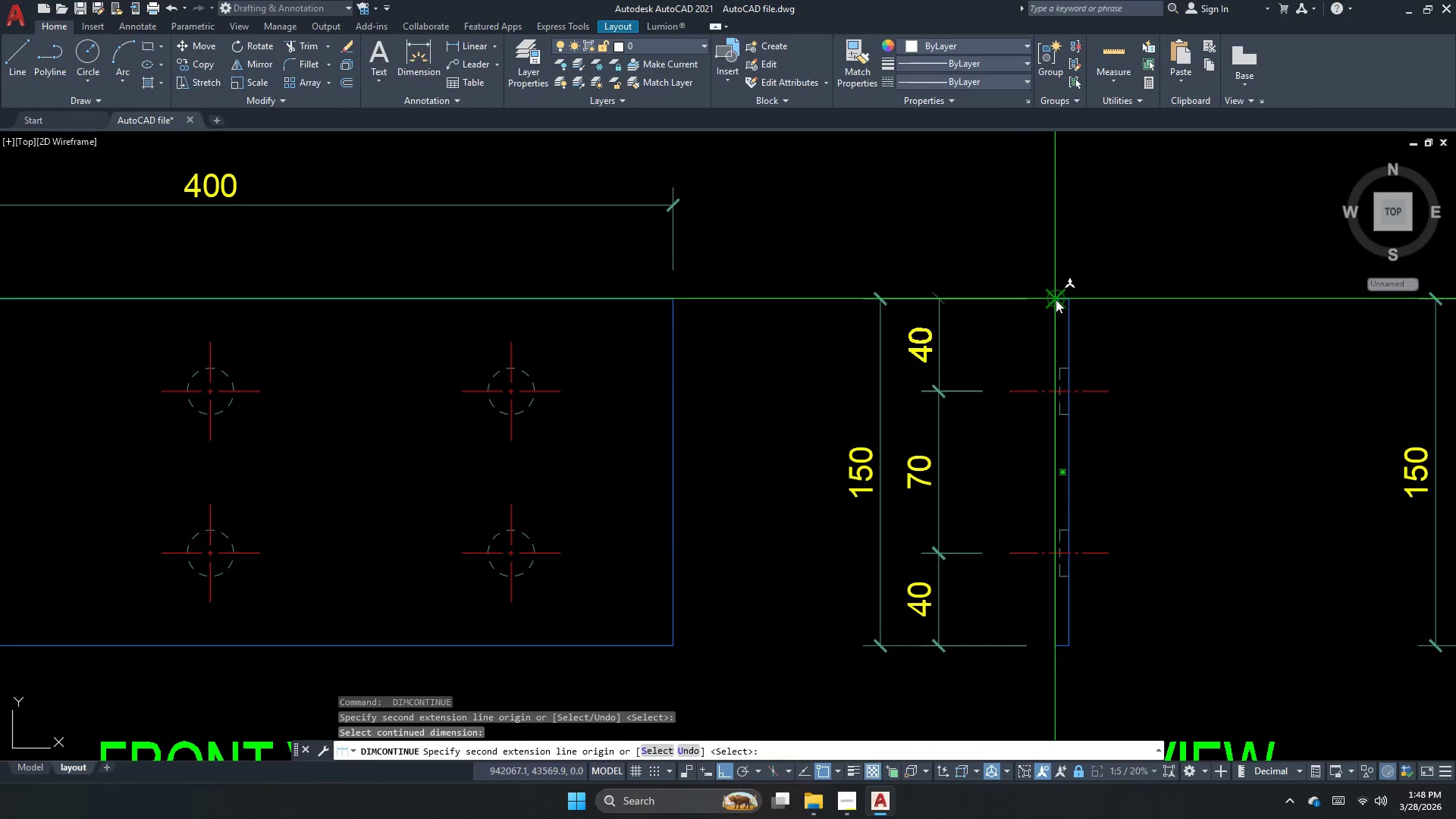 
left_click([1056, 299])
 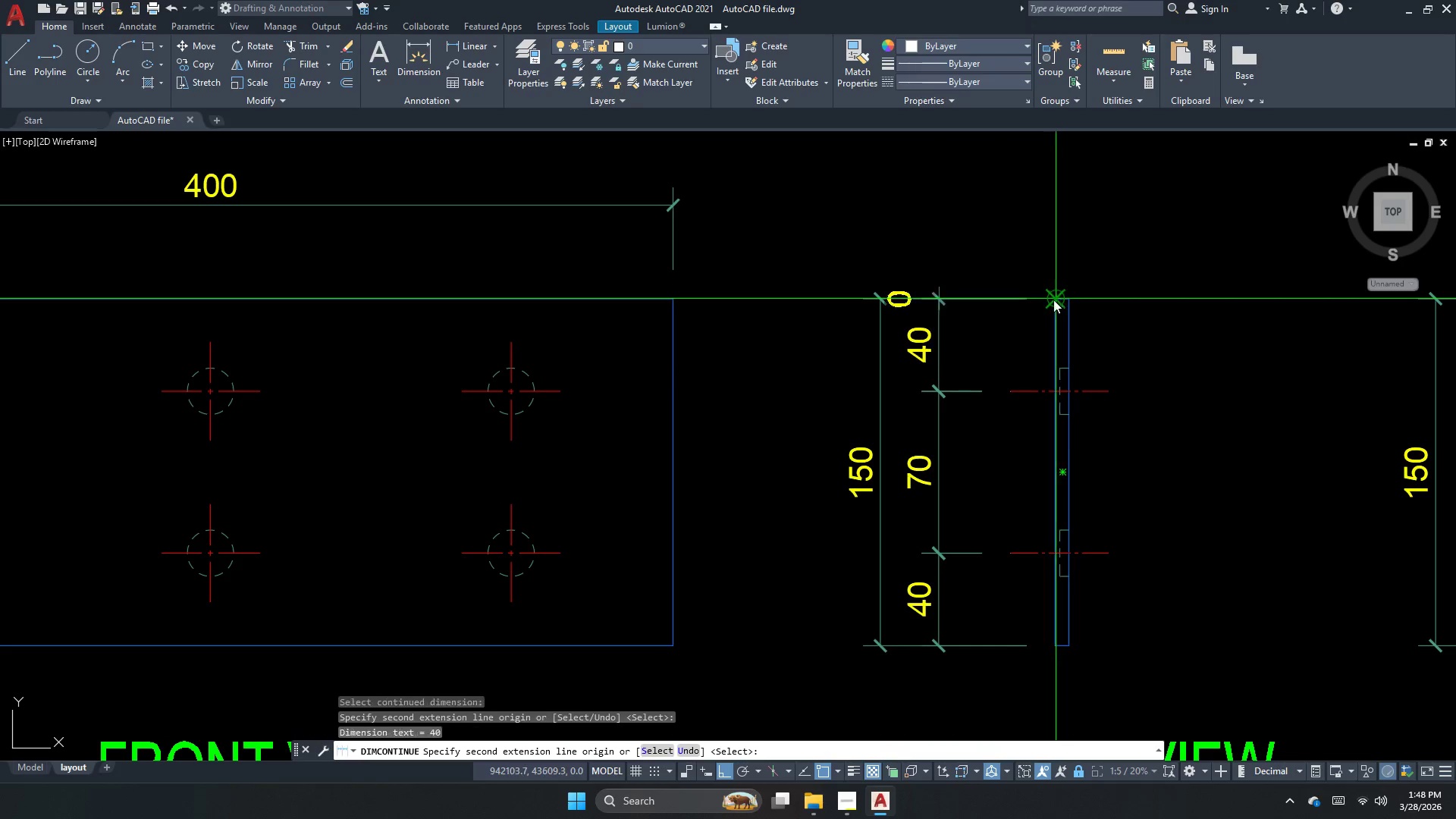 
key(Escape)
 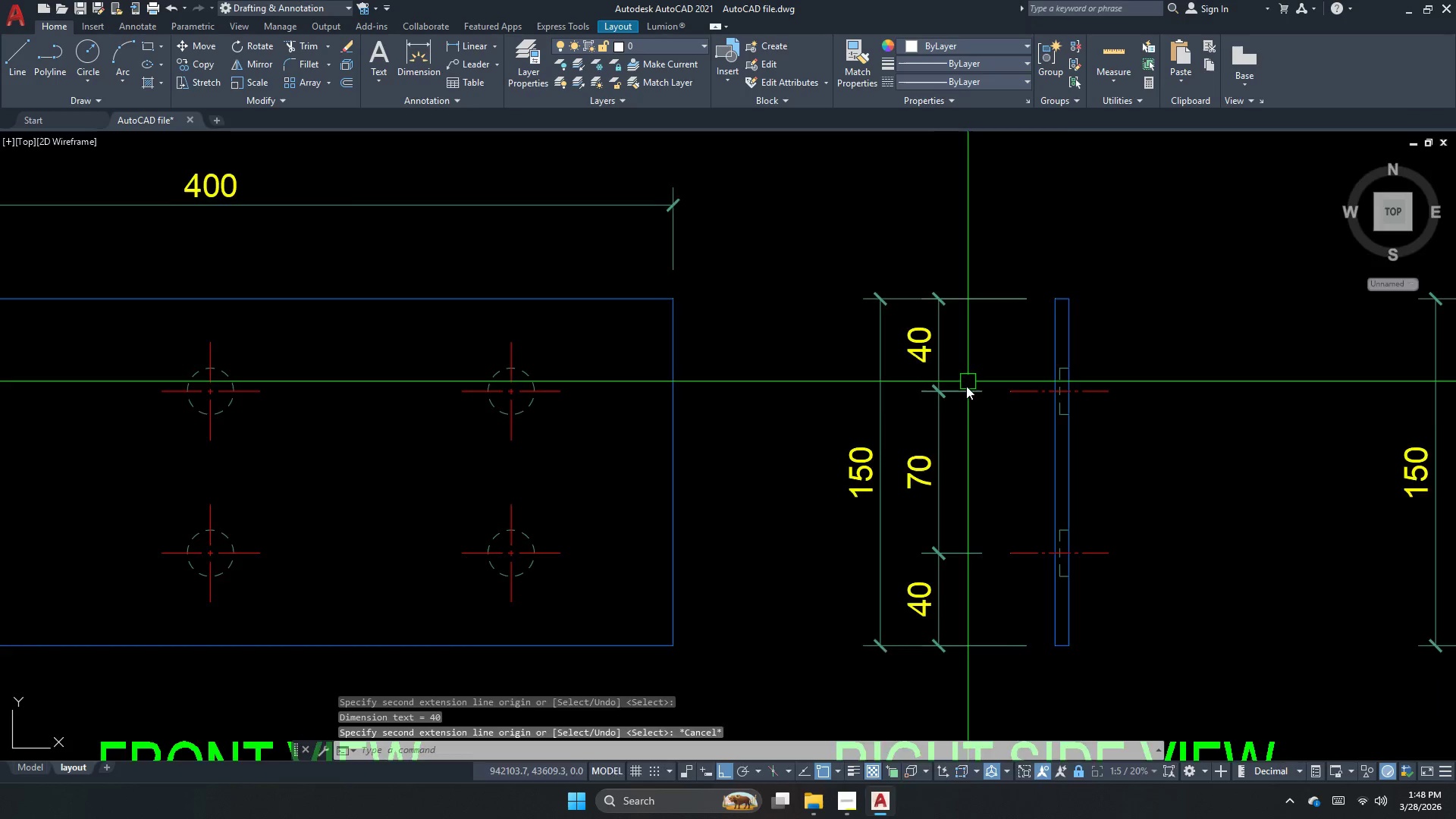 
key(Escape)
 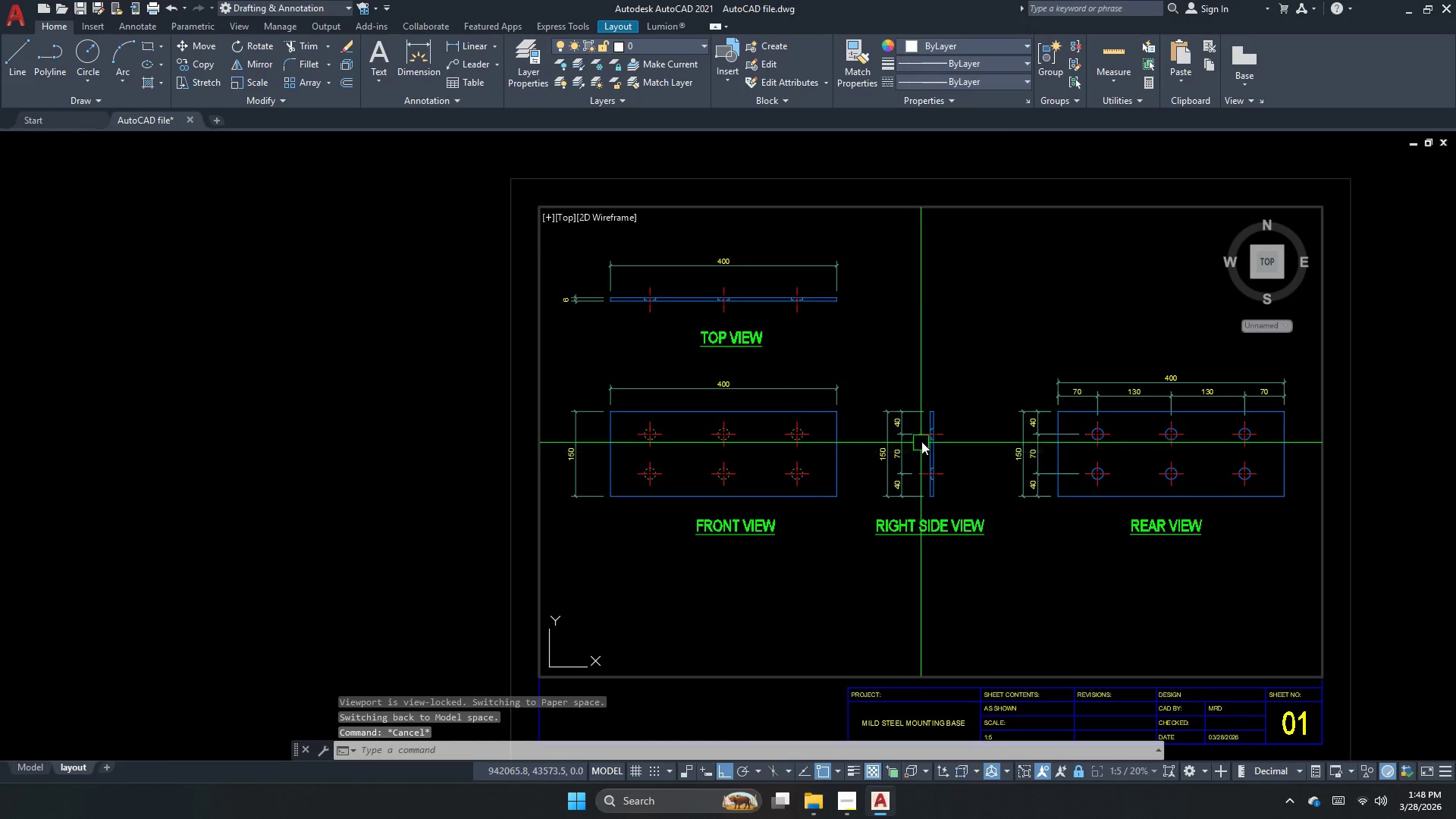 
scroll: coordinate [905, 432], scroll_direction: down, amount: 3.0
 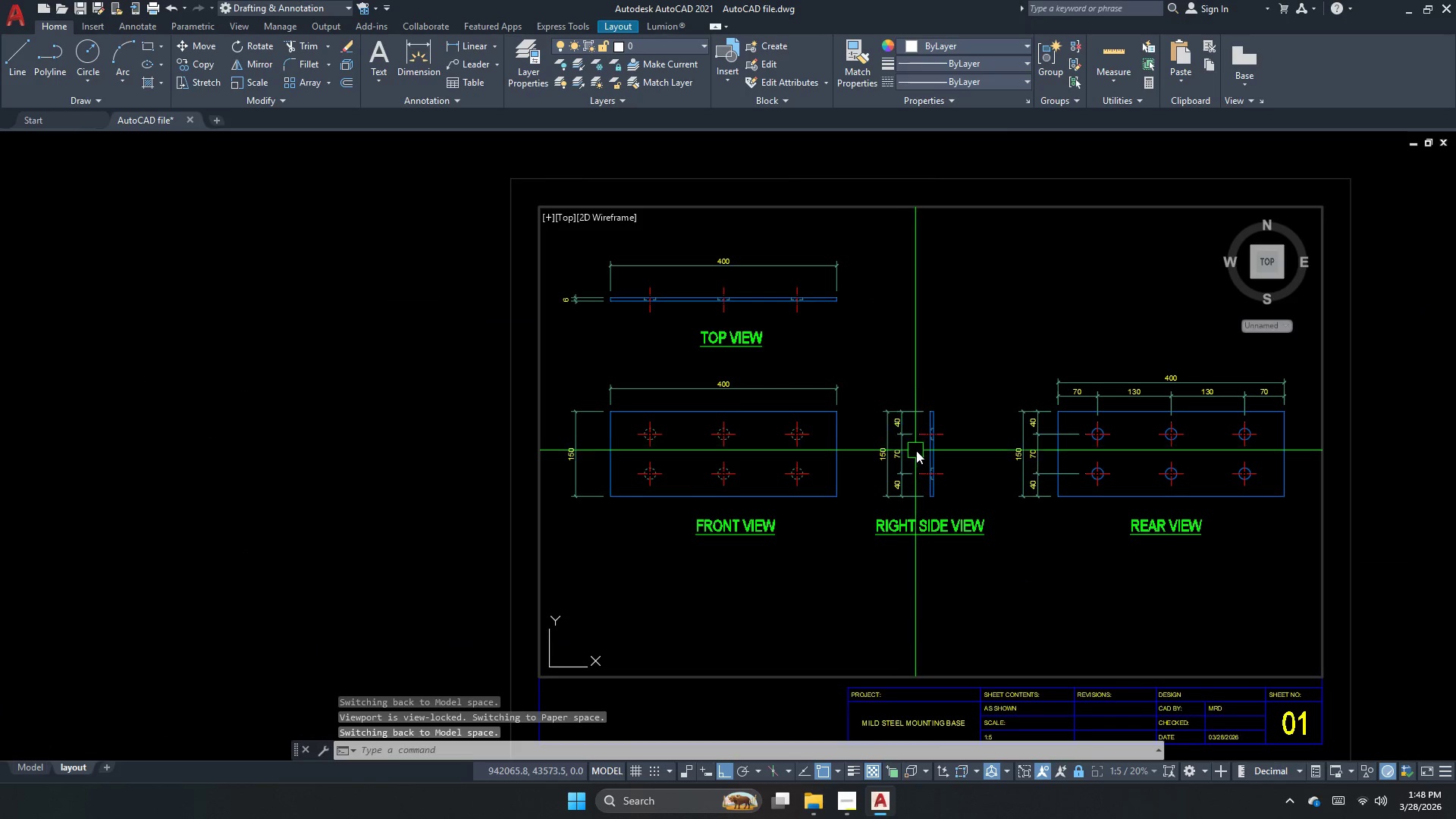 
key(Escape)
 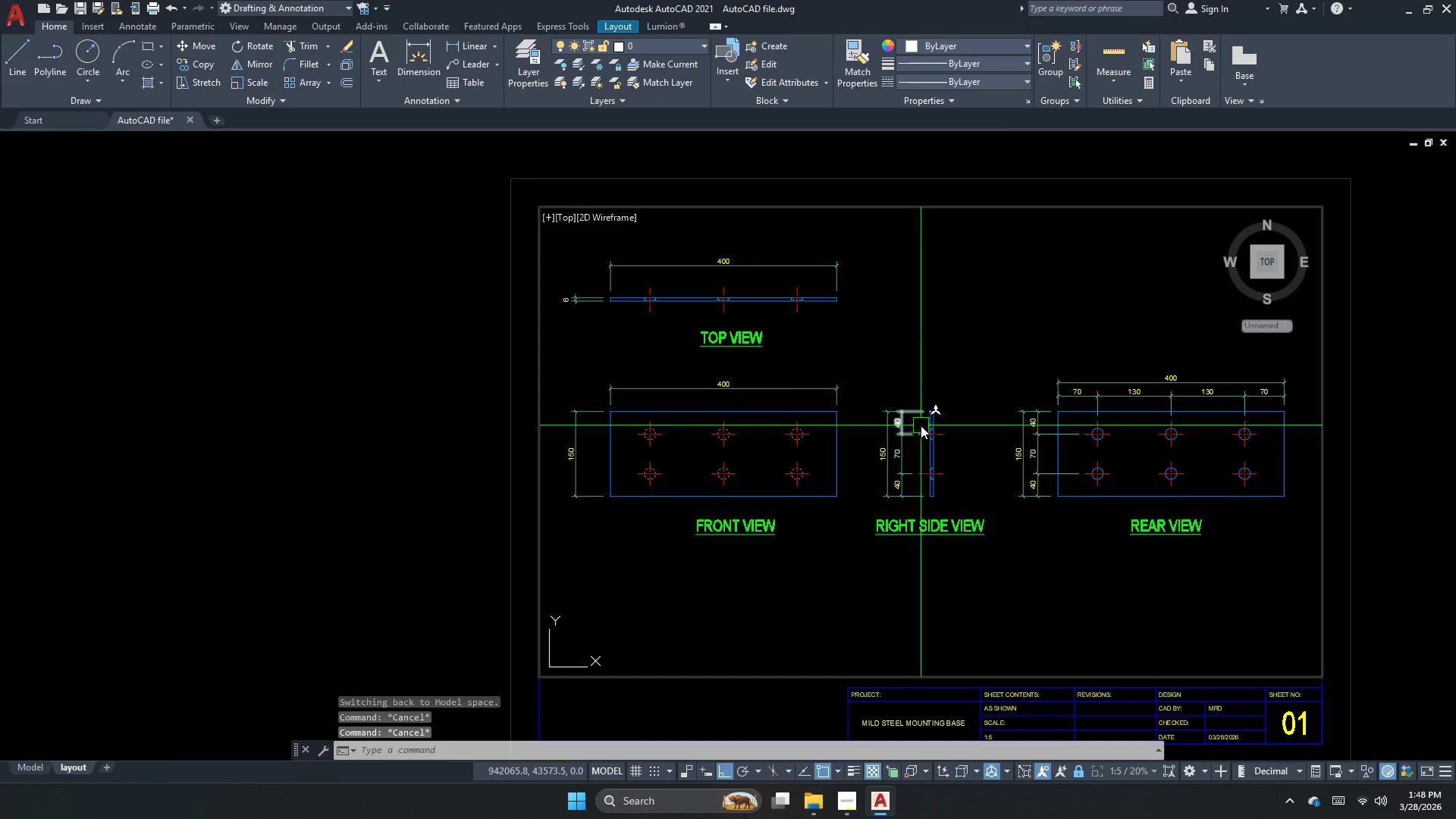 
key(Escape)
 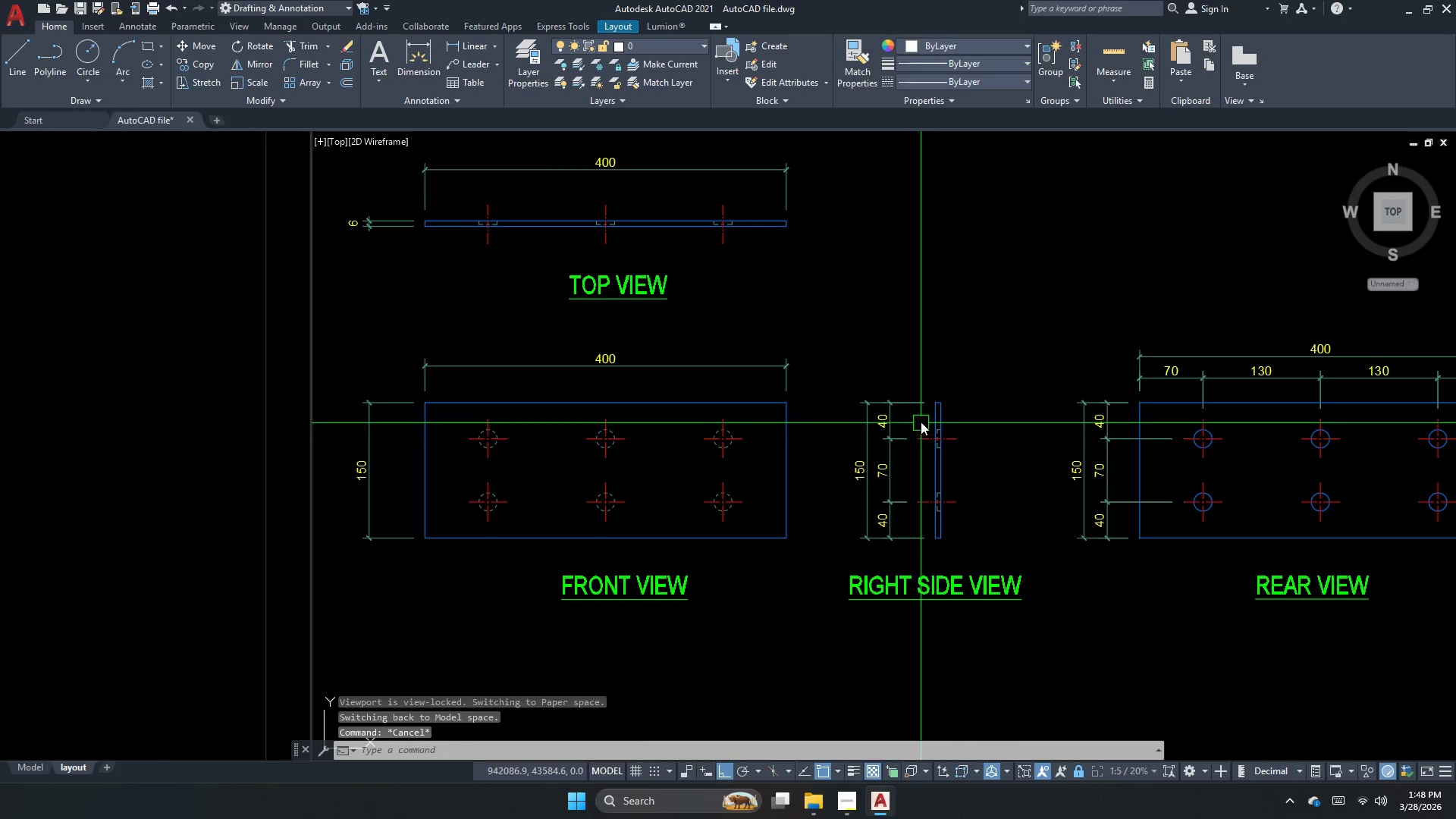 
key(D)
 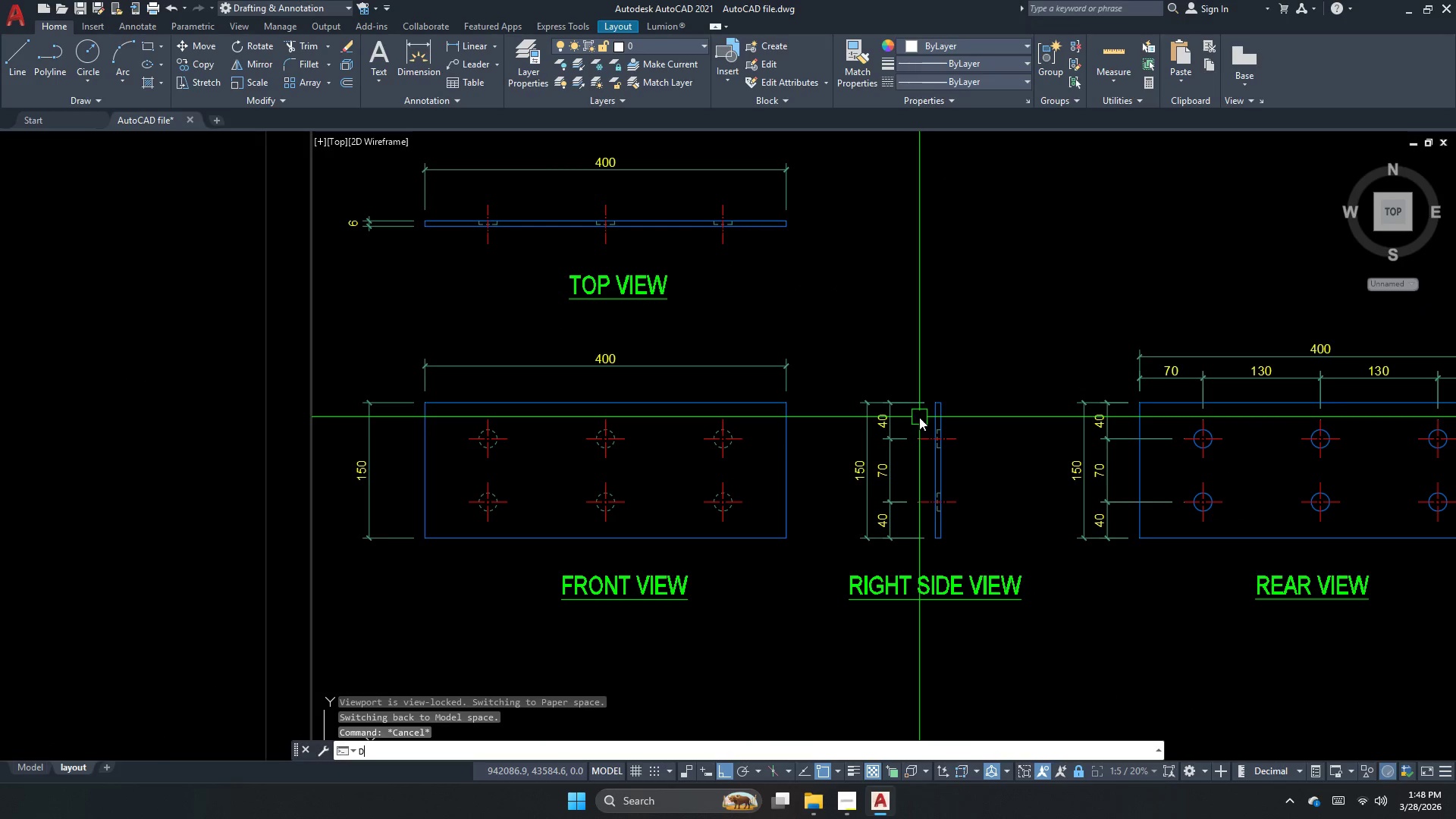 
scroll: coordinate [921, 425], scroll_direction: up, amount: 1.0
 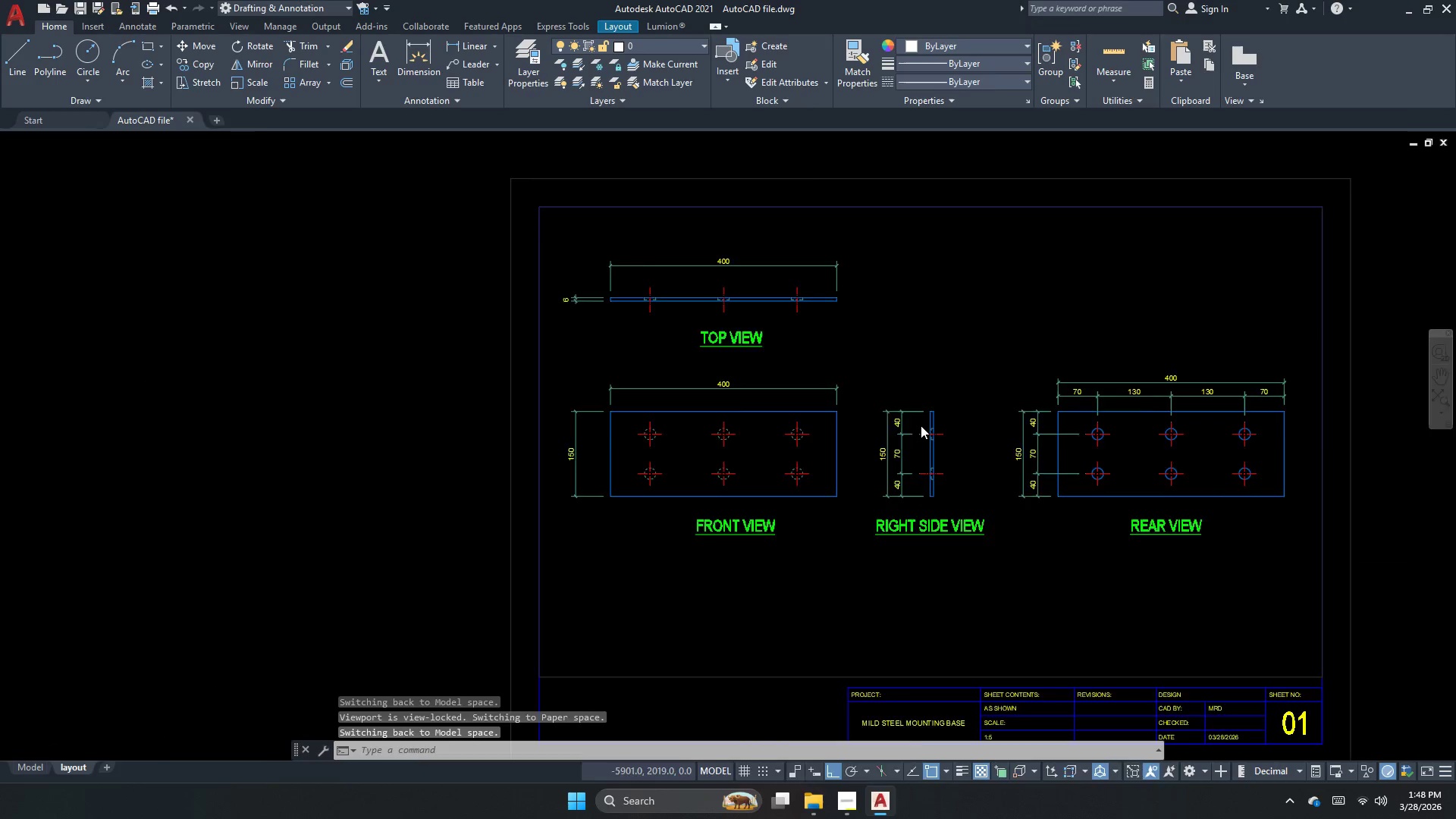 
type(li  )
 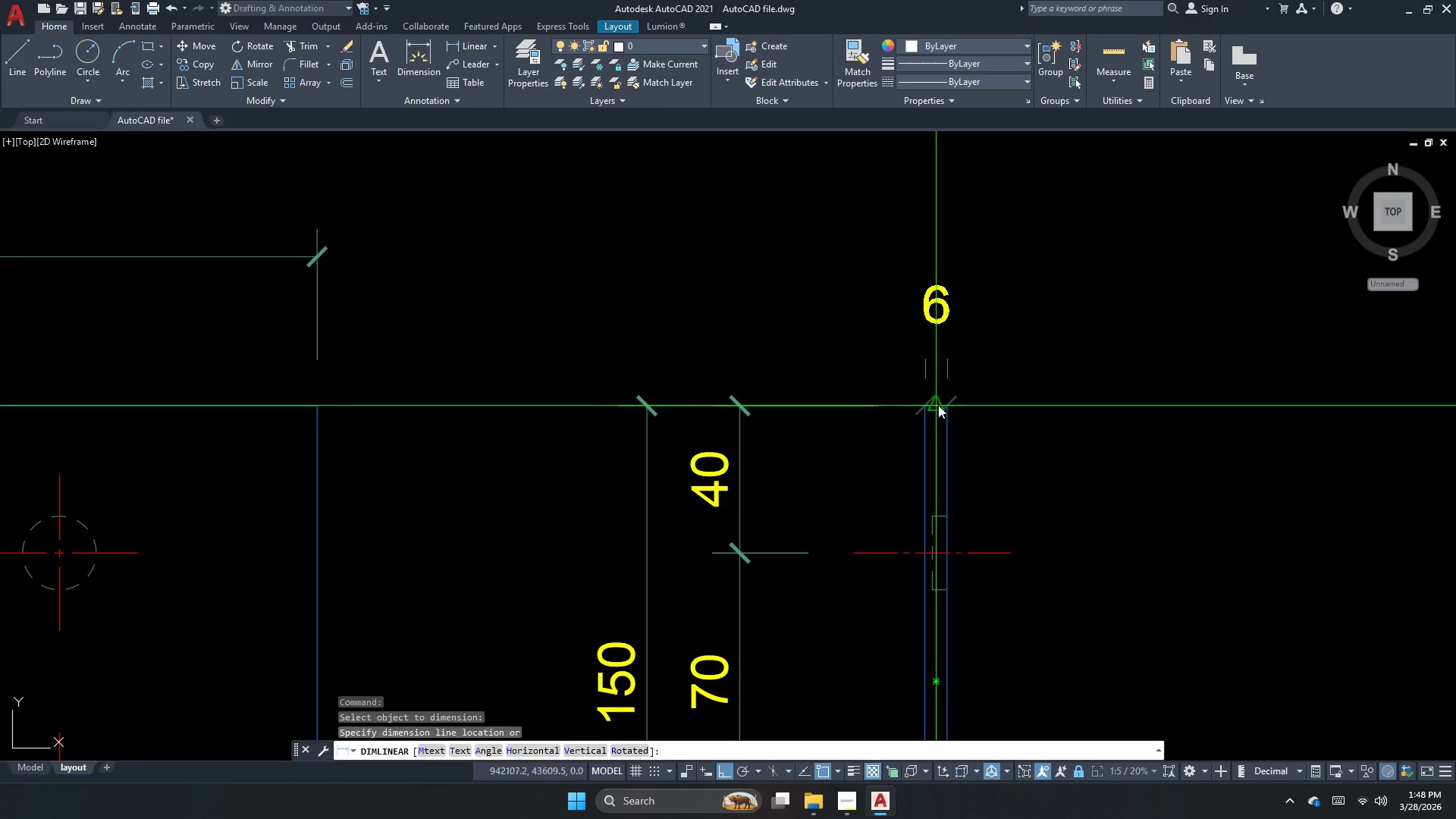 
scroll: coordinate [939, 401], scroll_direction: up, amount: 3.0
 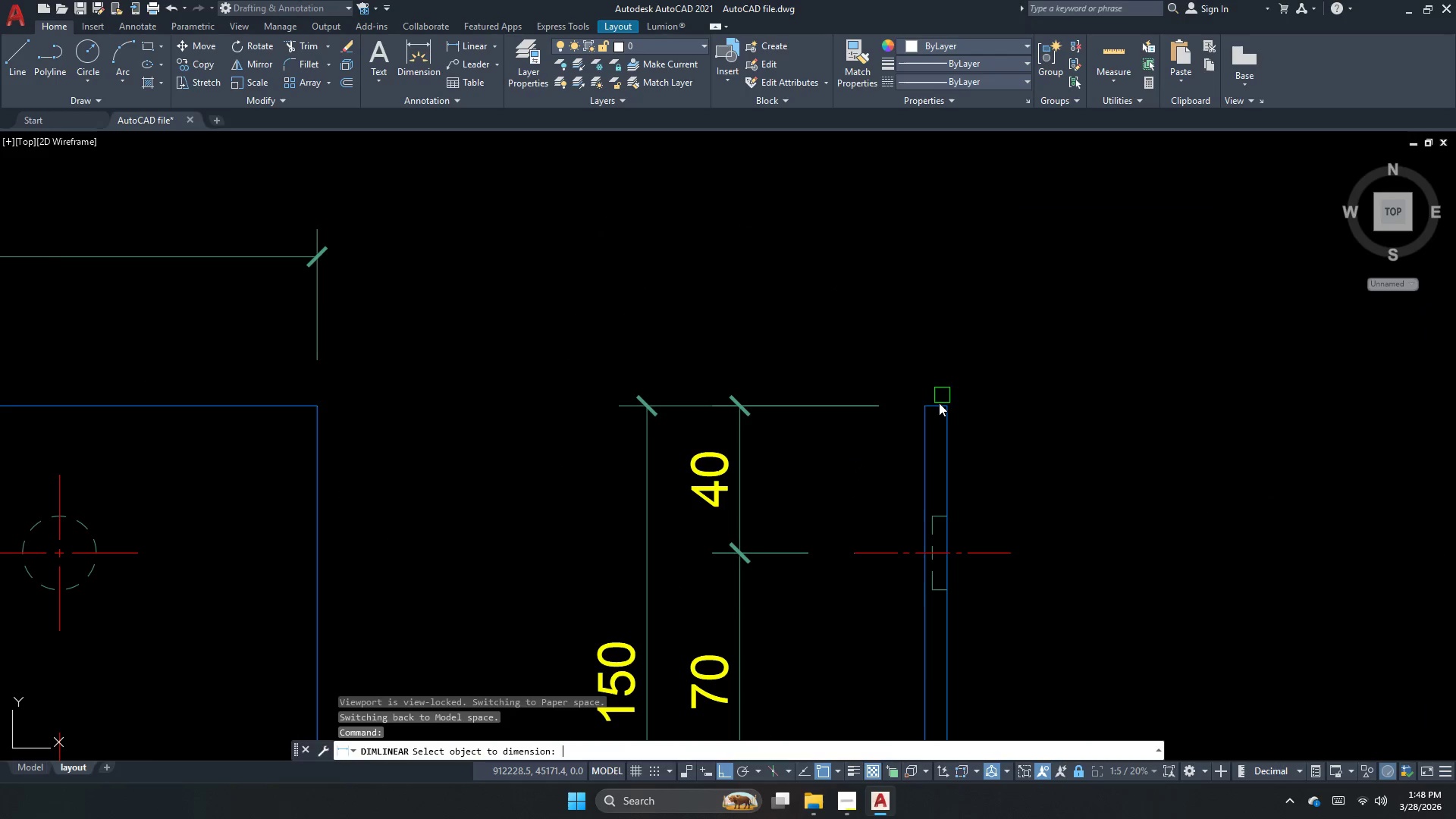 
left_click([938, 405])
 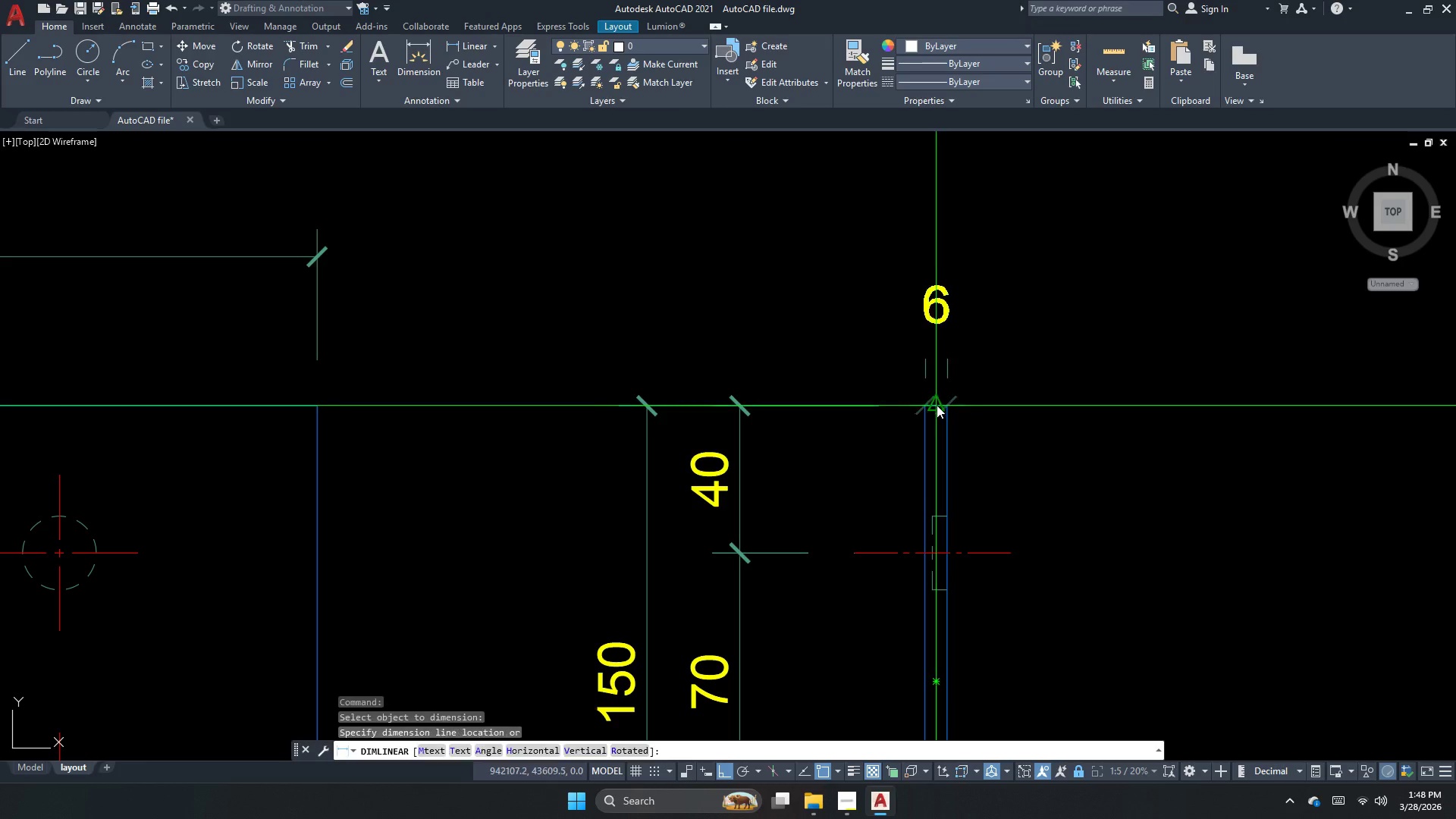 
scroll: coordinate [782, 322], scroll_direction: down, amount: 2.0
 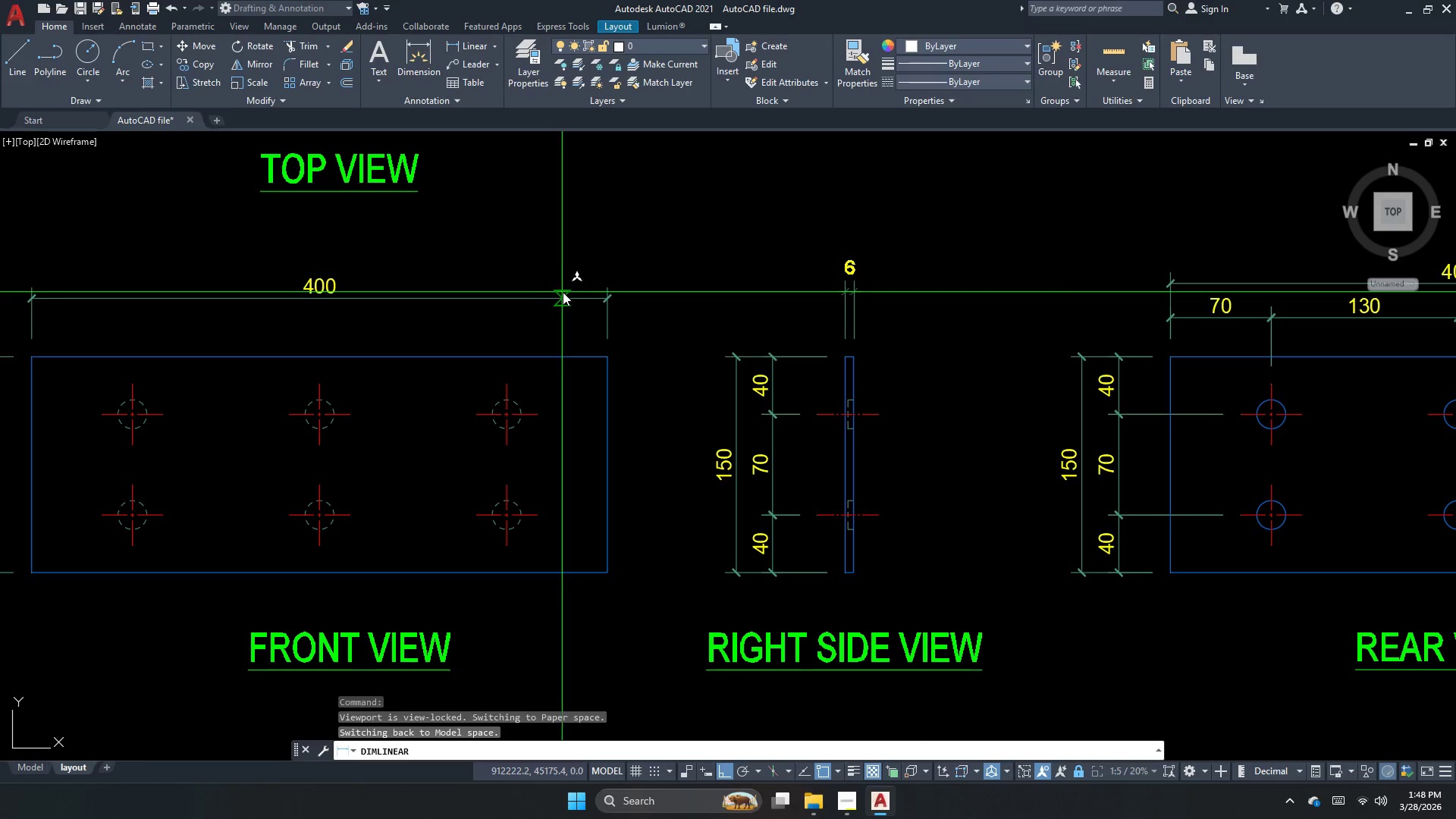 
left_click([565, 292])
 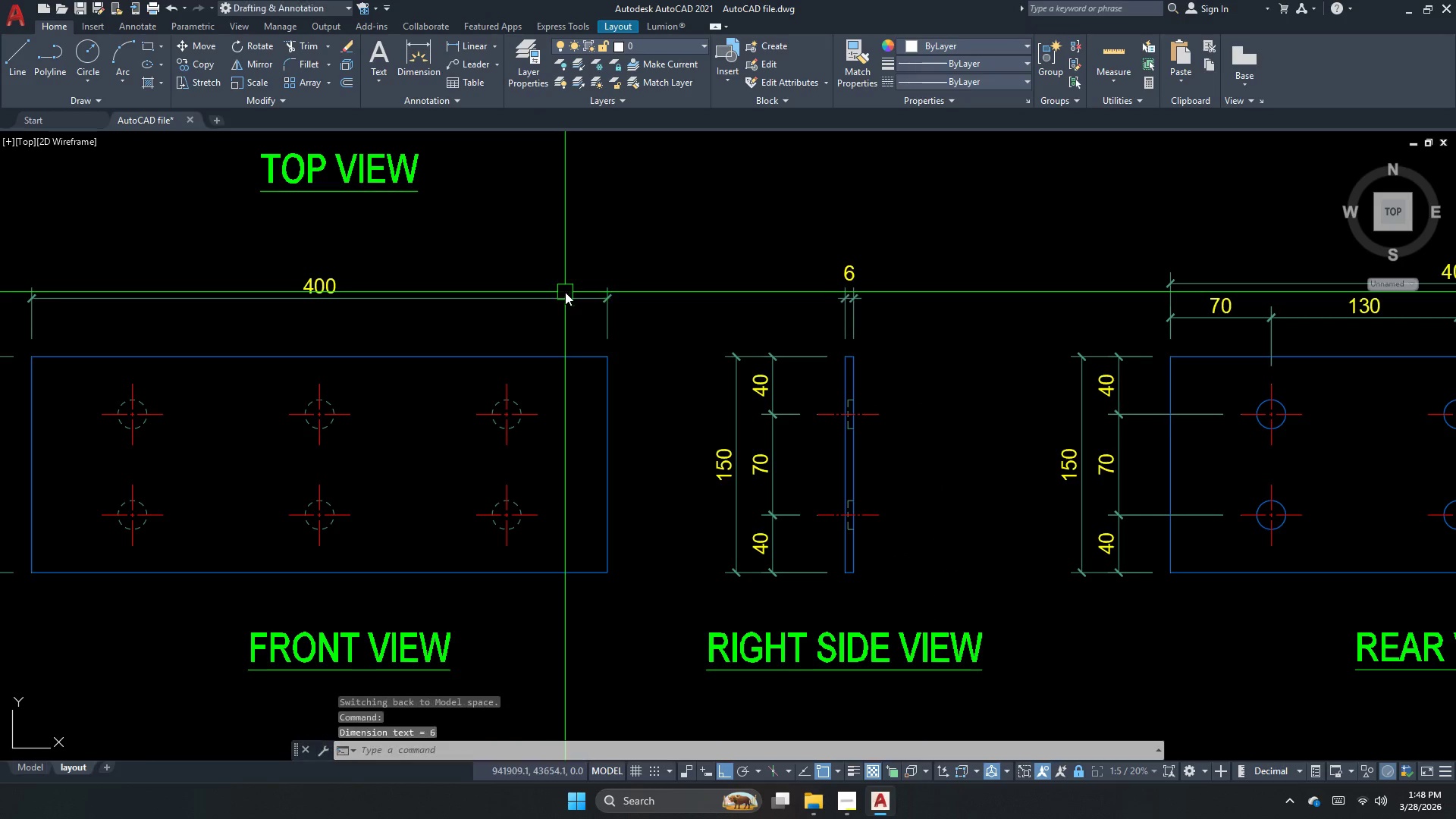 
key(Escape)
 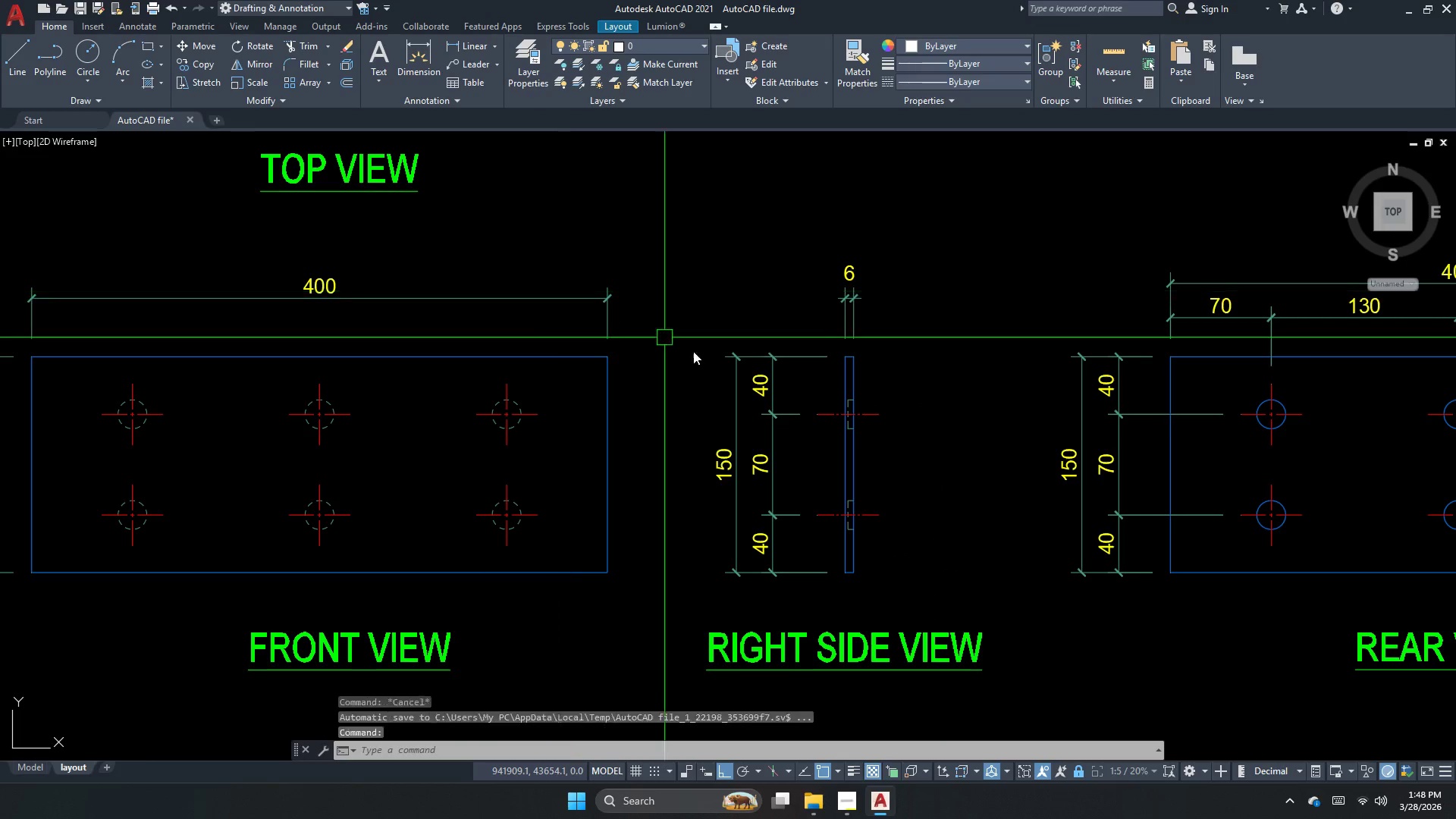 
scroll: coordinate [715, 366], scroll_direction: down, amount: 2.0
 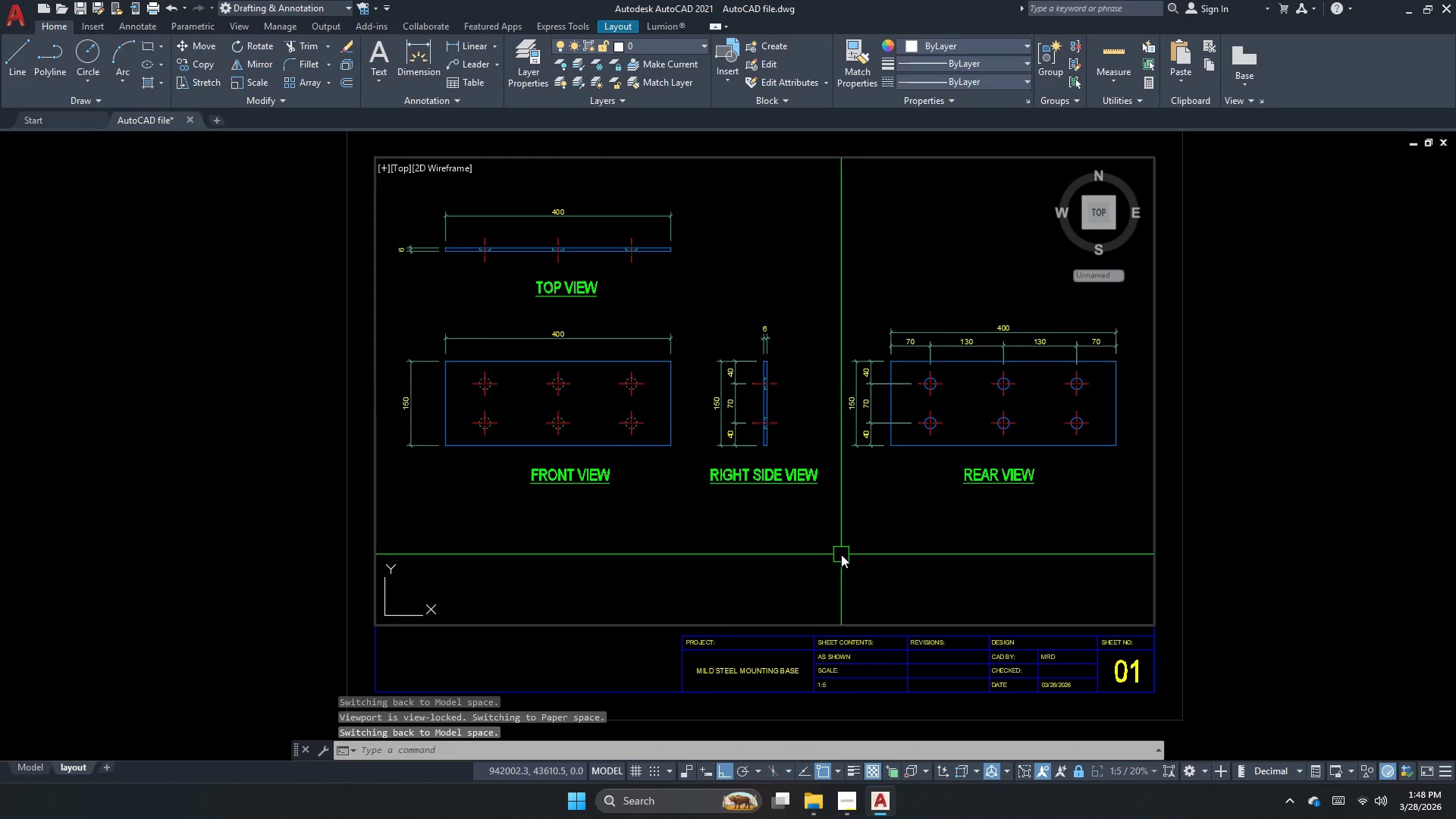 
left_click_drag(start_coordinate=[828, 554], to_coordinate=[774, 472])
 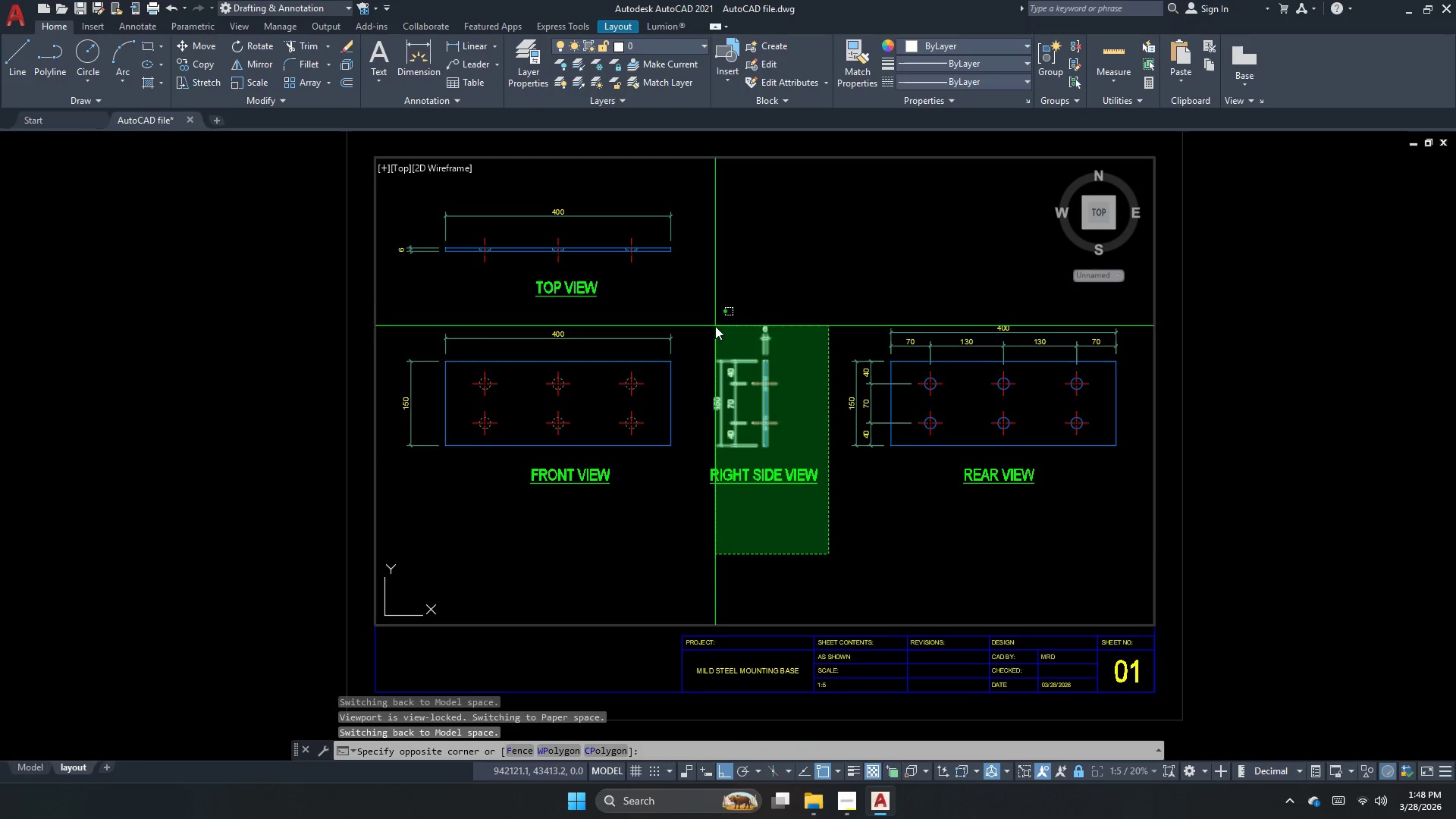 
left_click([714, 298])
 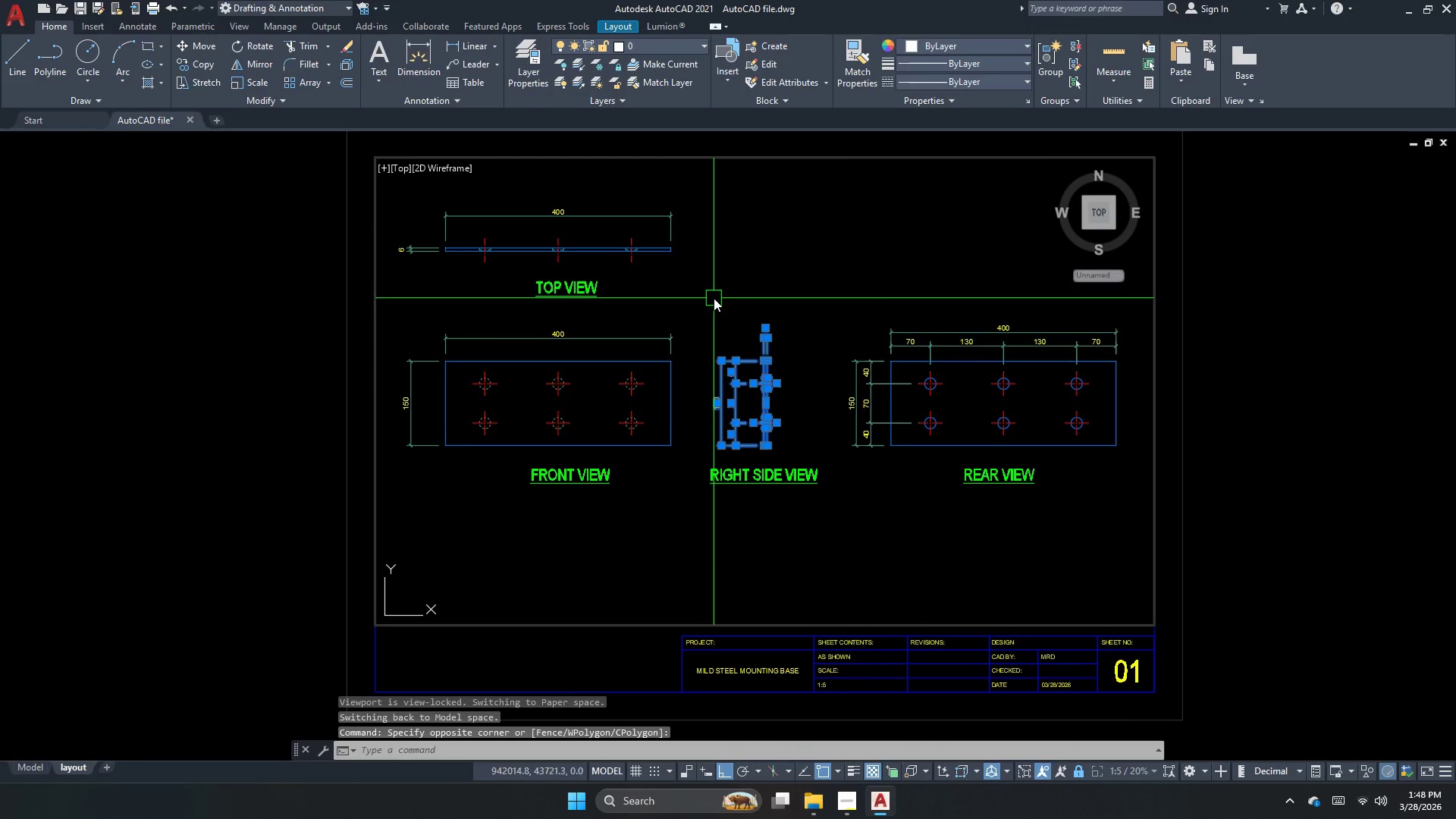 
key(N)
 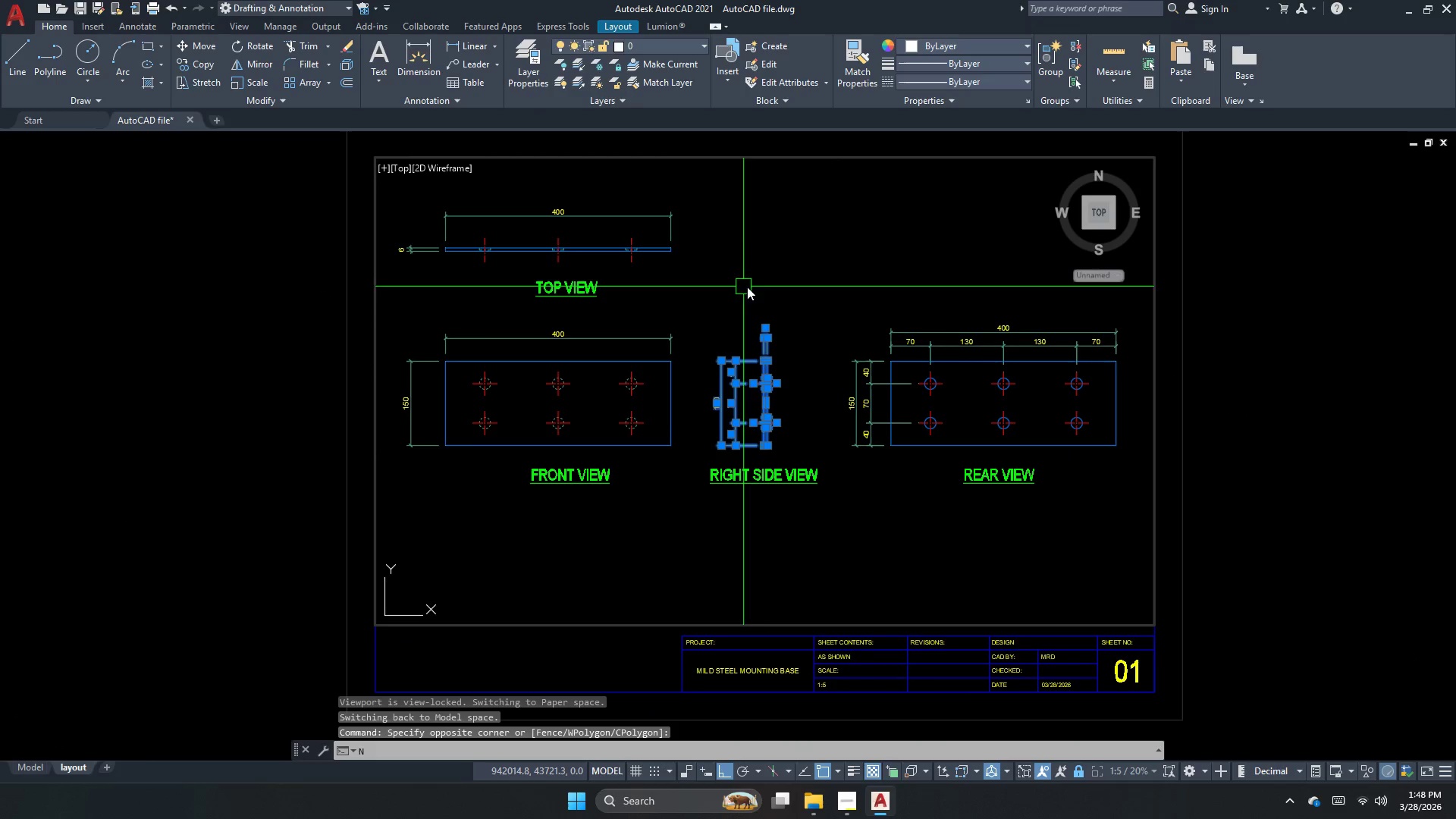 
key(Space)
 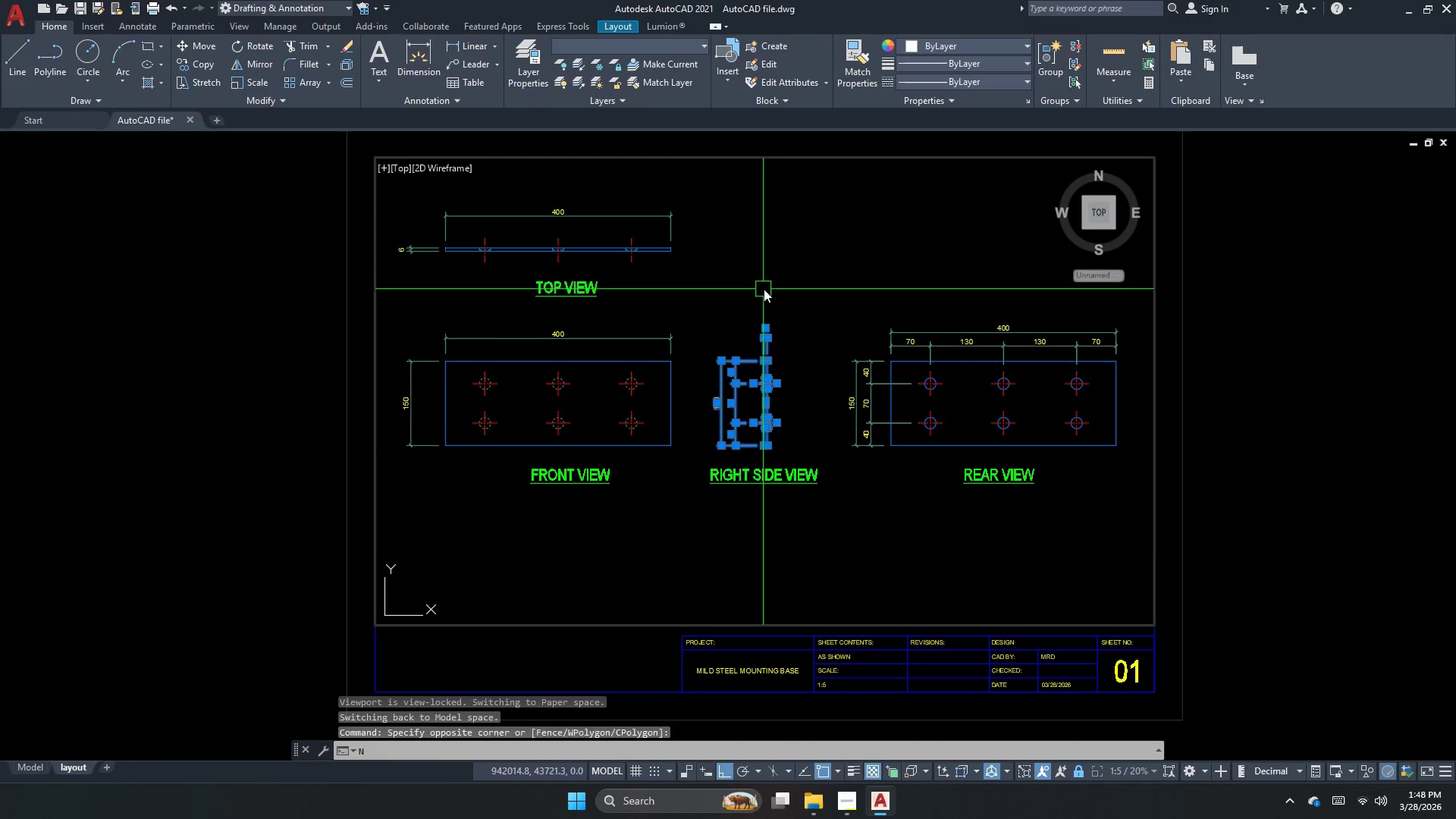 
left_click([764, 289])
 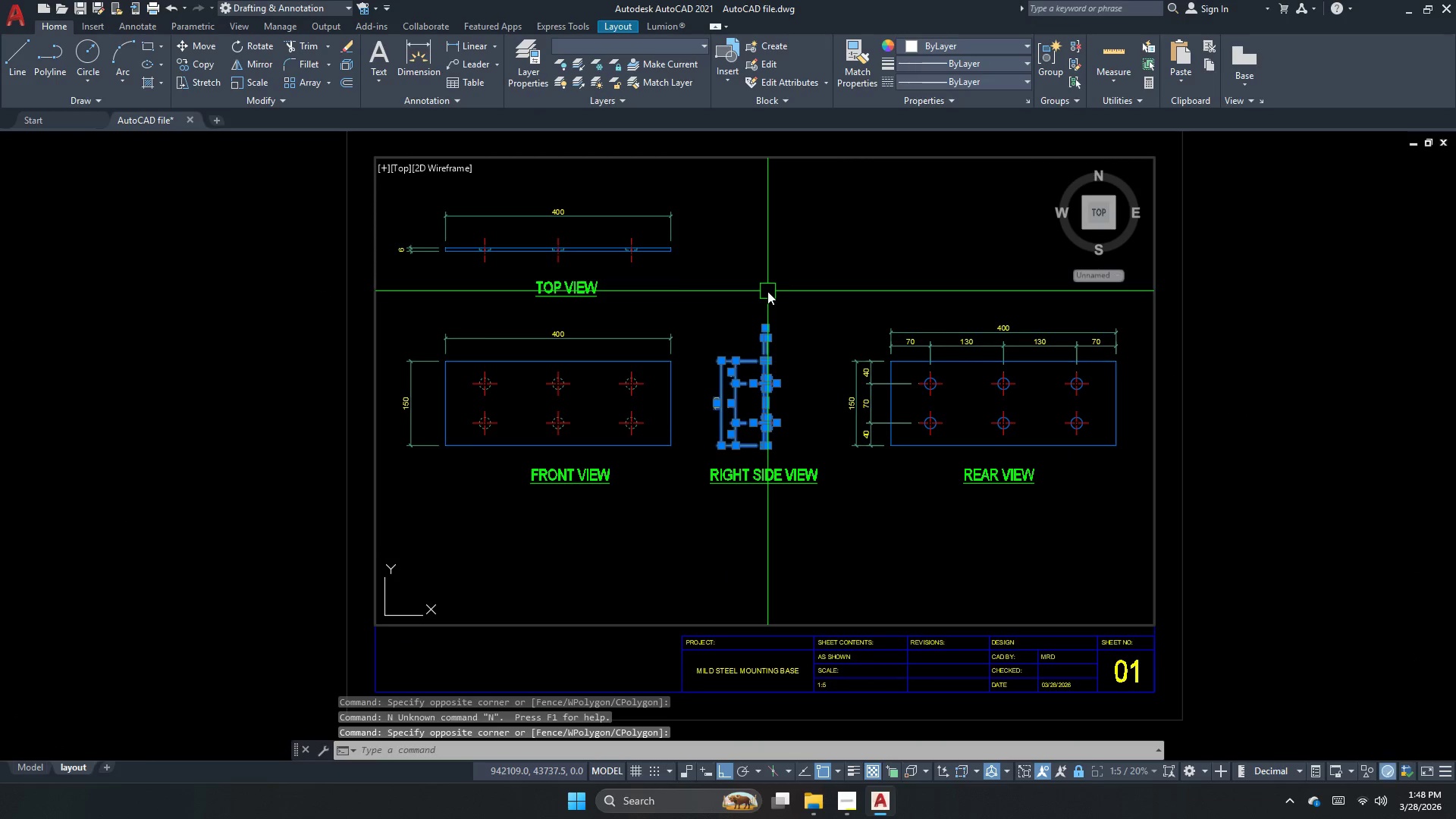 
key(M)
 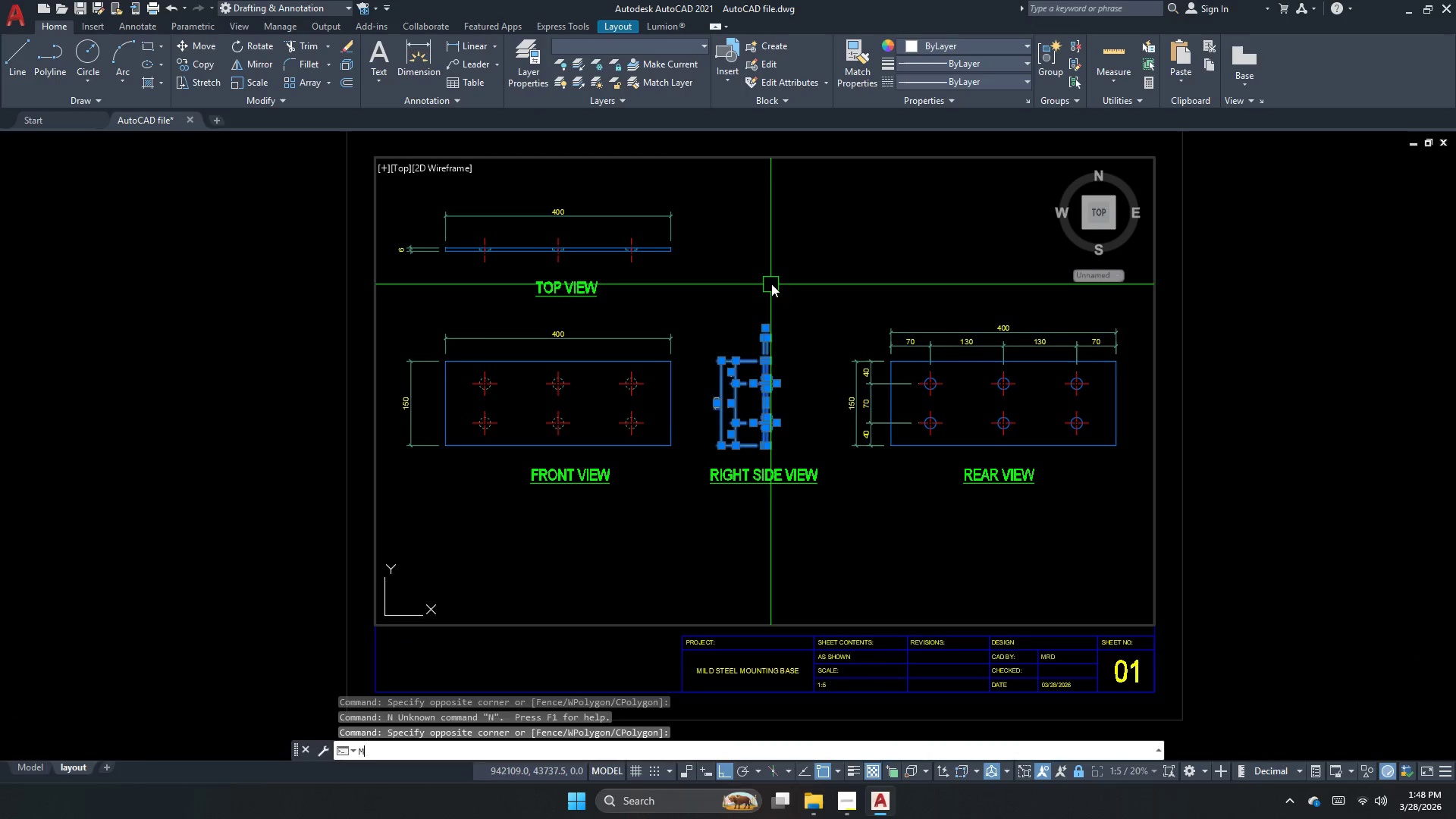 
key(Space)
 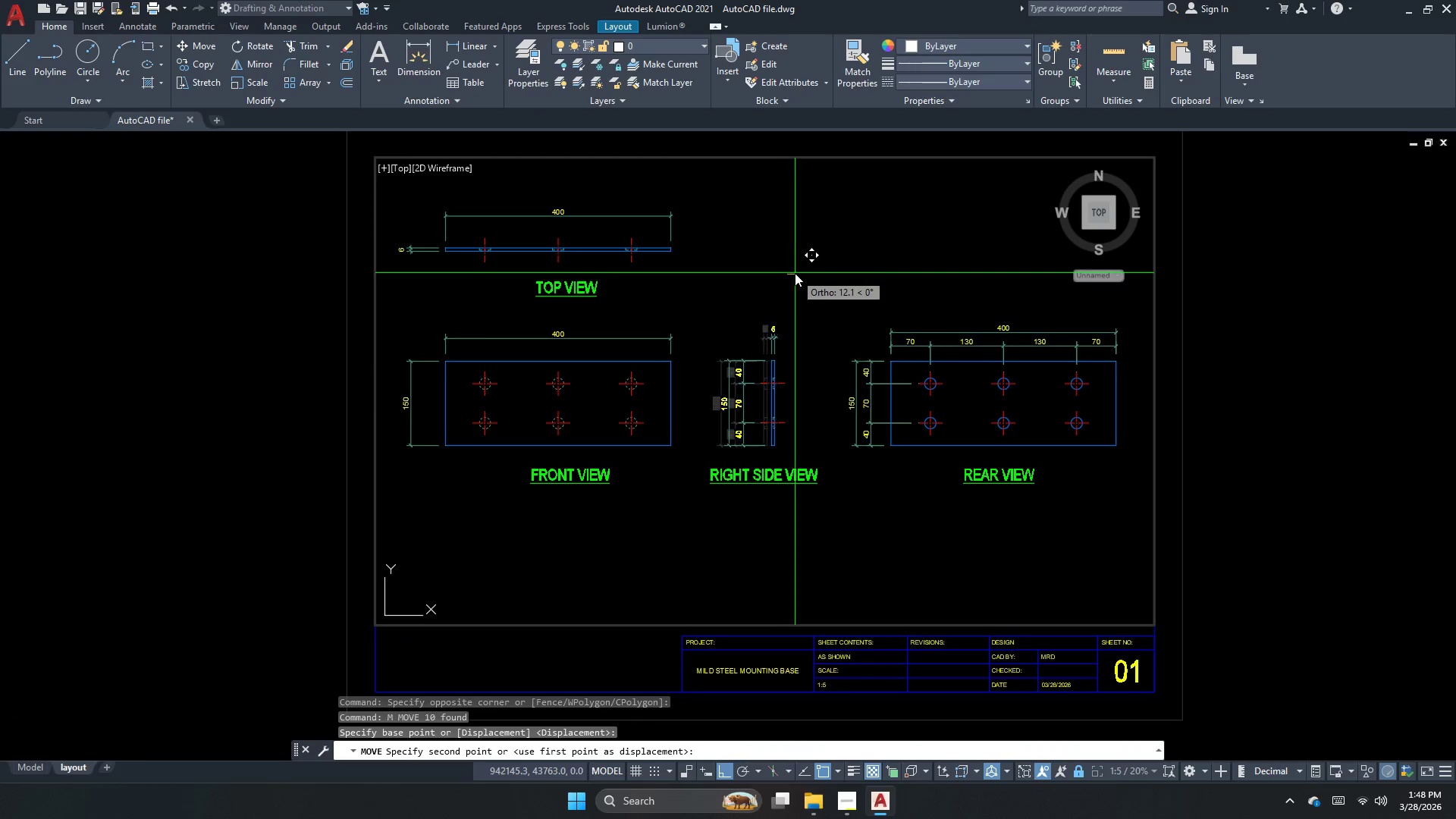 
left_click([795, 273])
 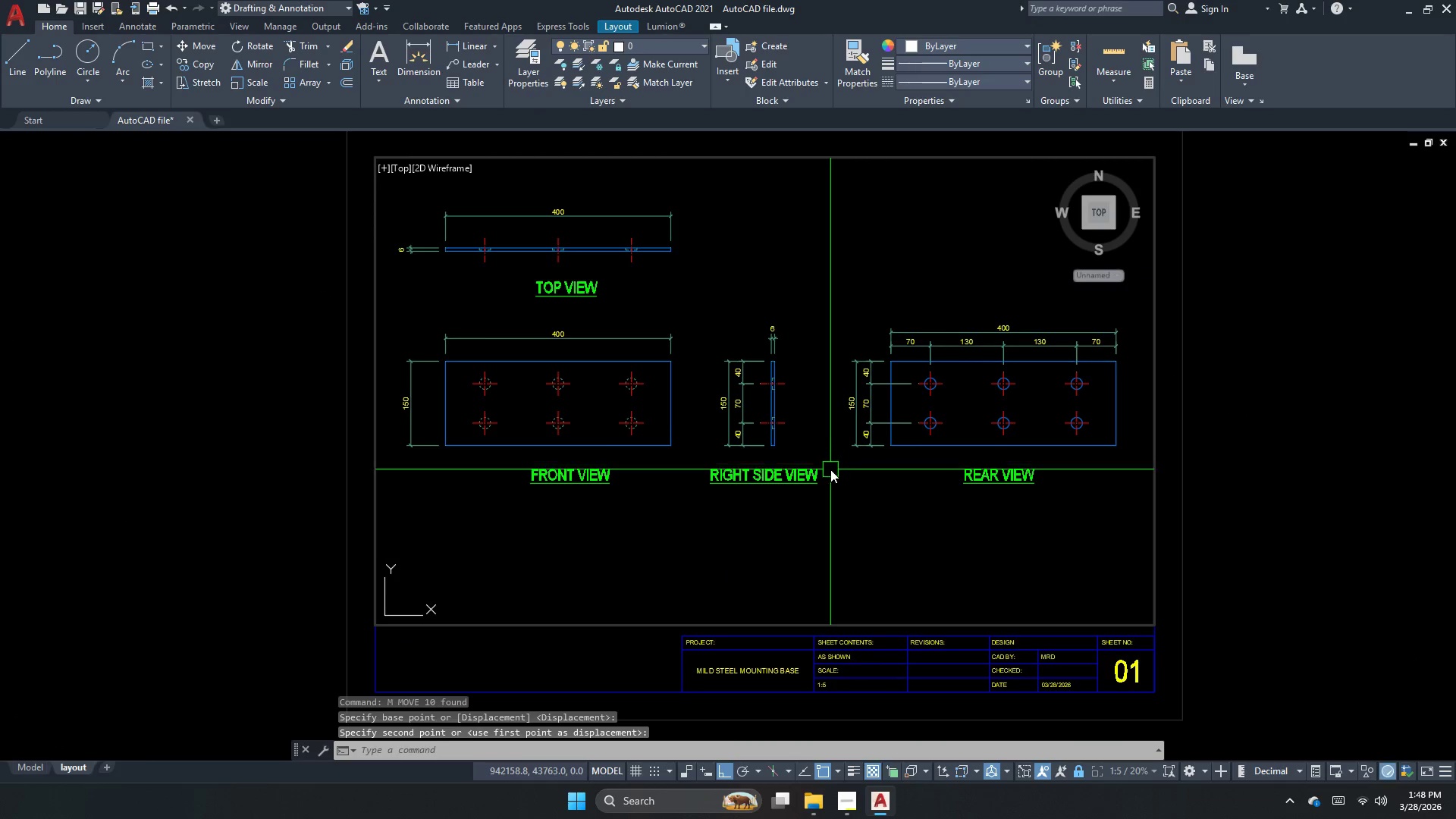 
double_click([780, 472])
 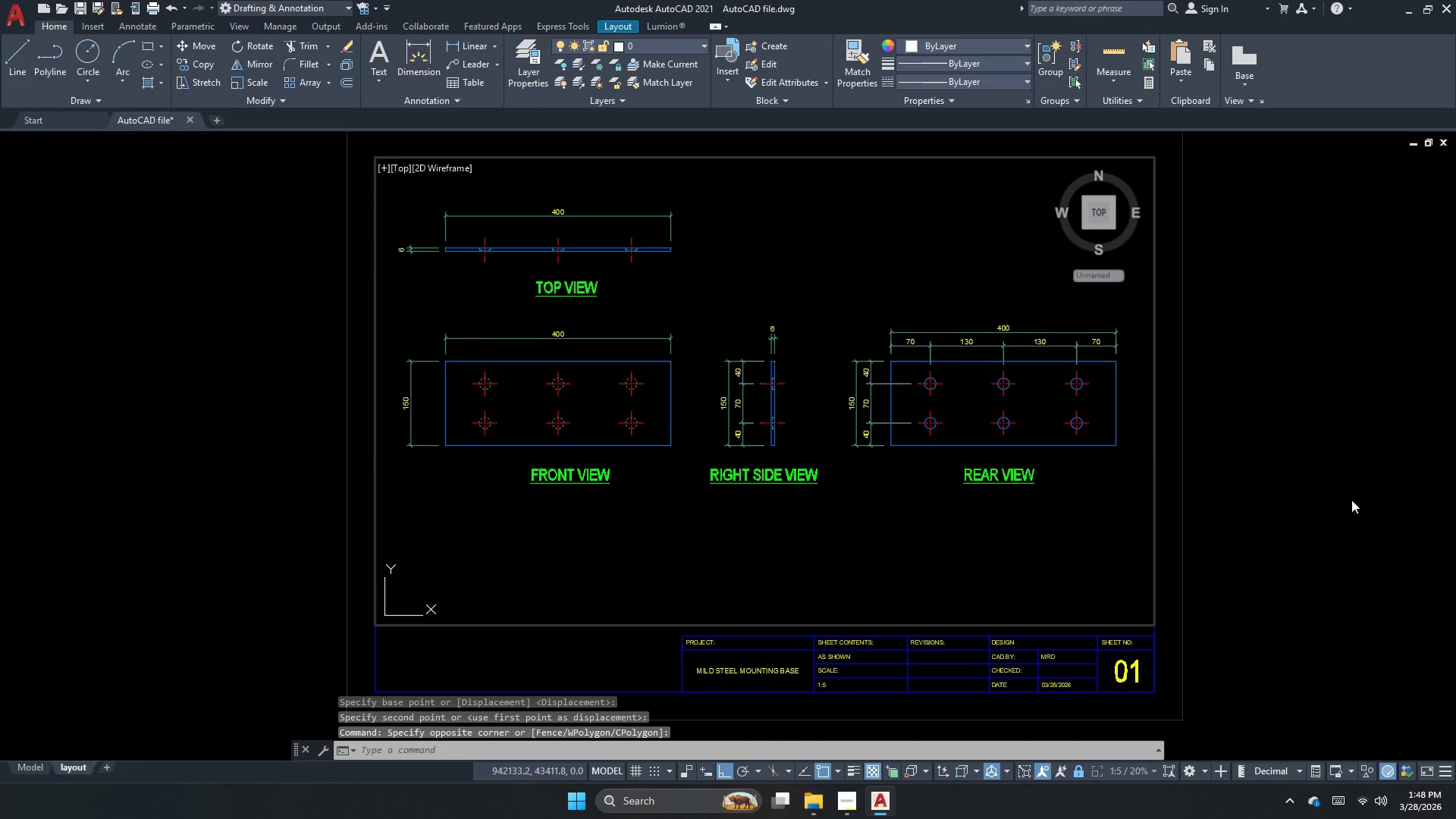 
key(Escape)
 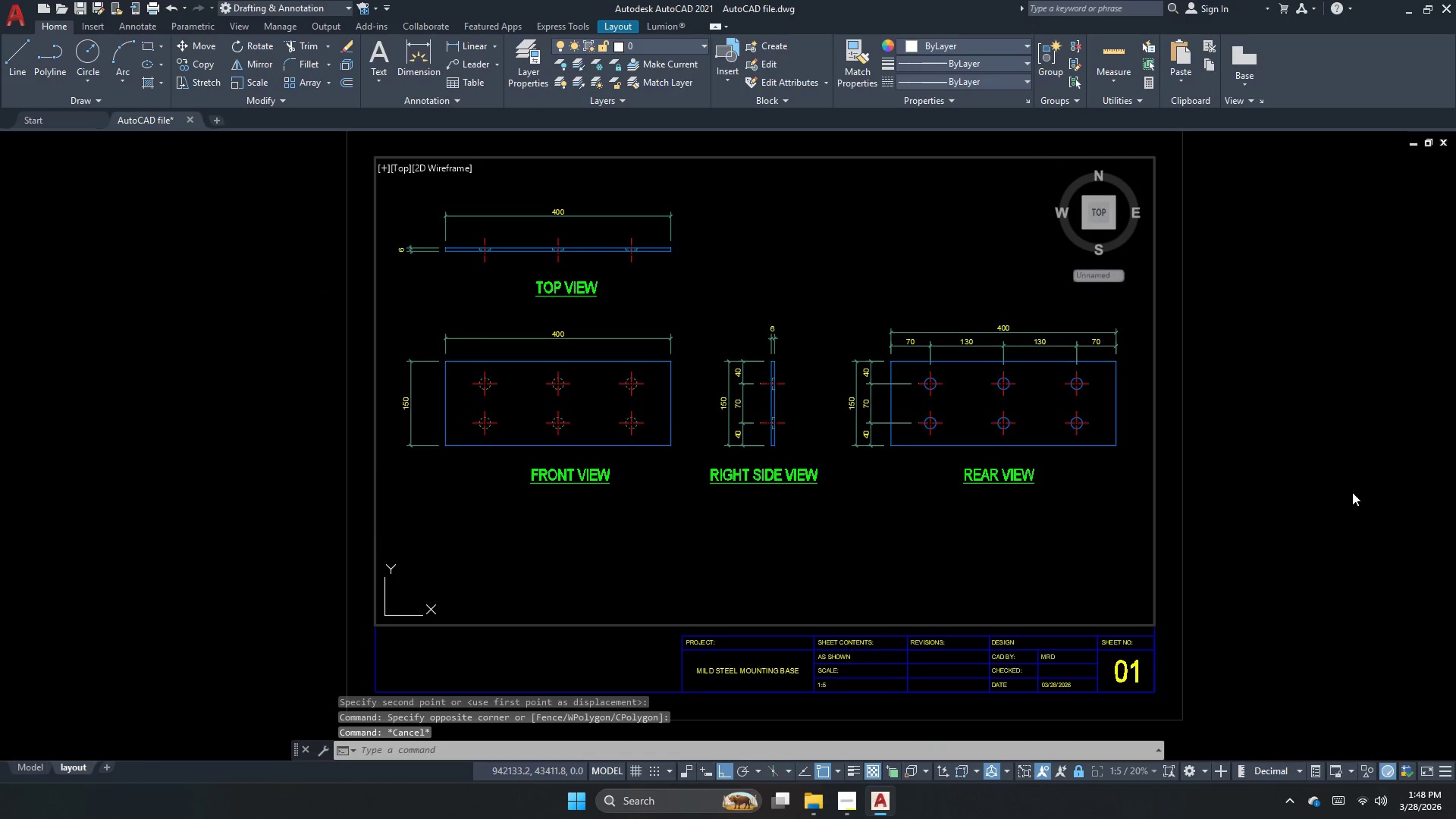 
double_click([1352, 492])
 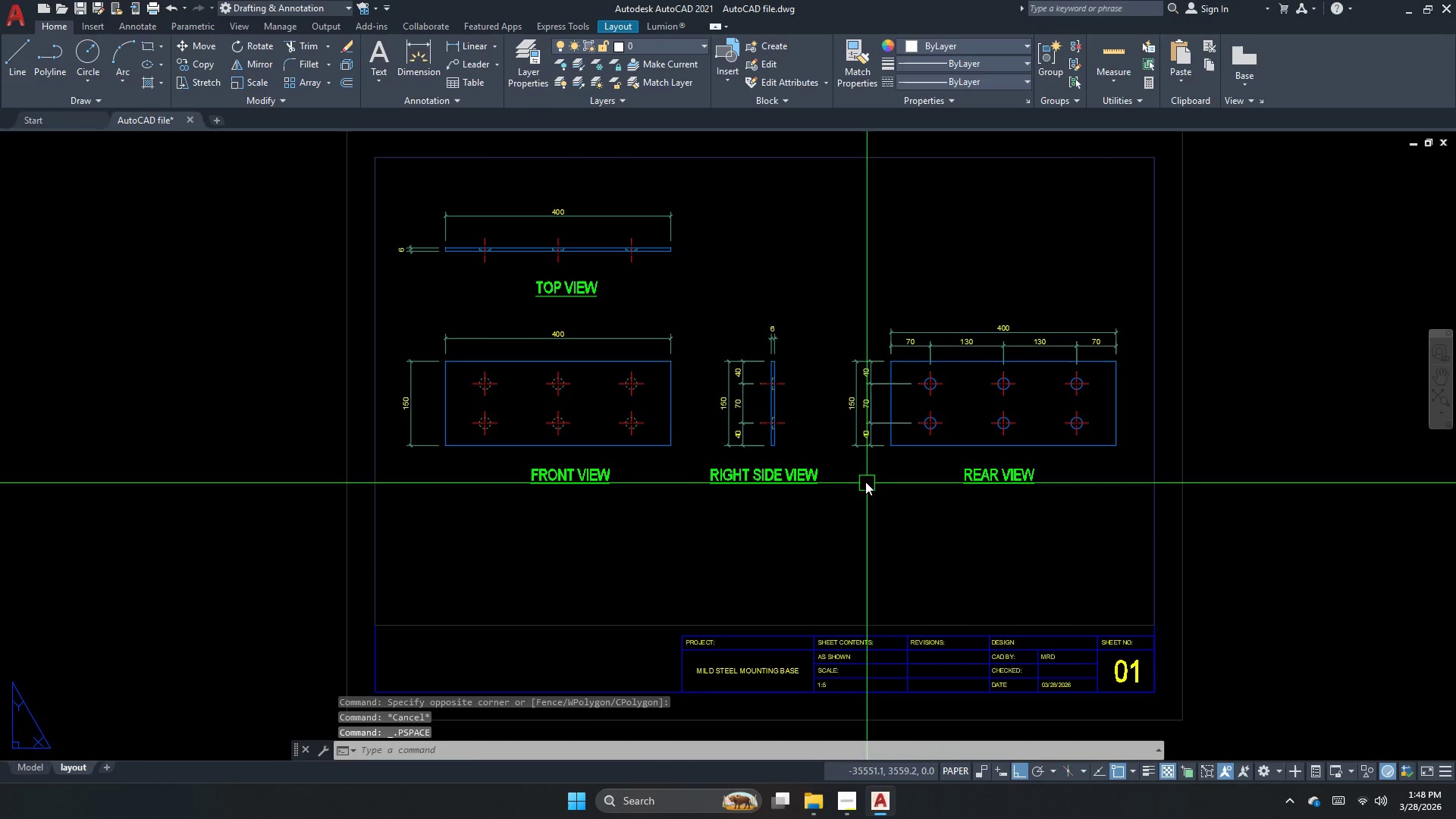 
left_click_drag(start_coordinate=[854, 474], to_coordinate=[802, 477])
 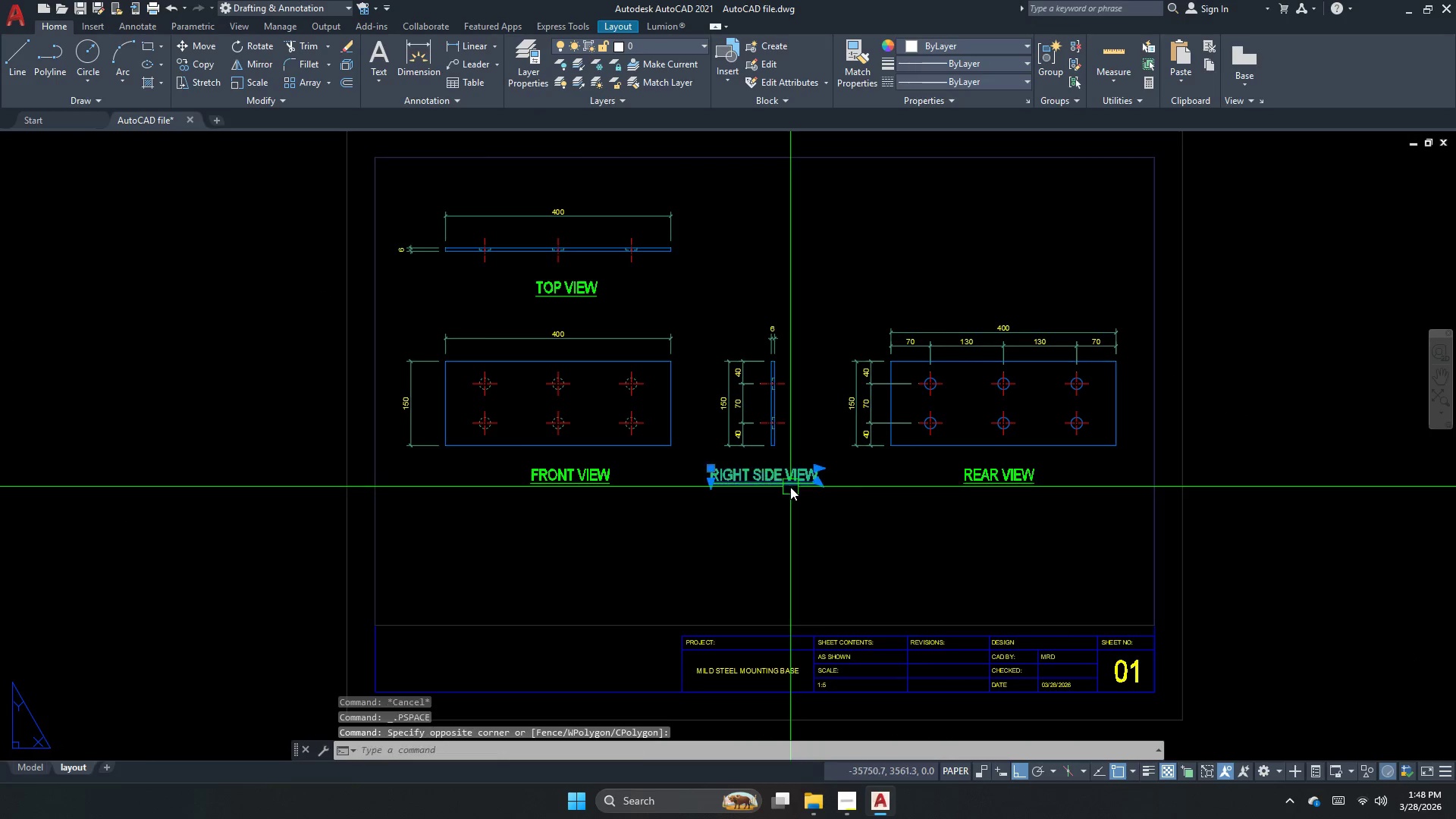 
key(M)
 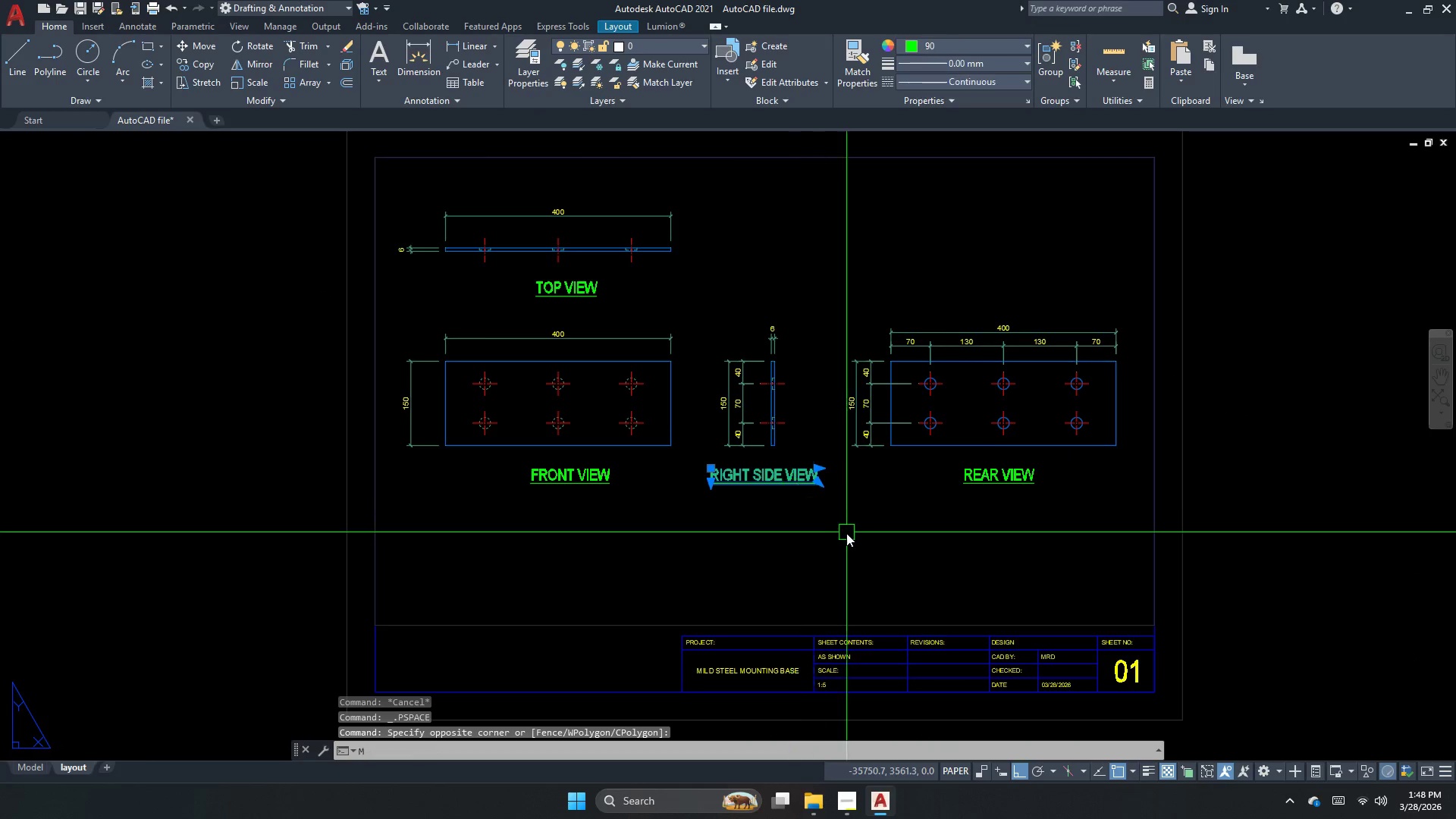 
key(Space)
 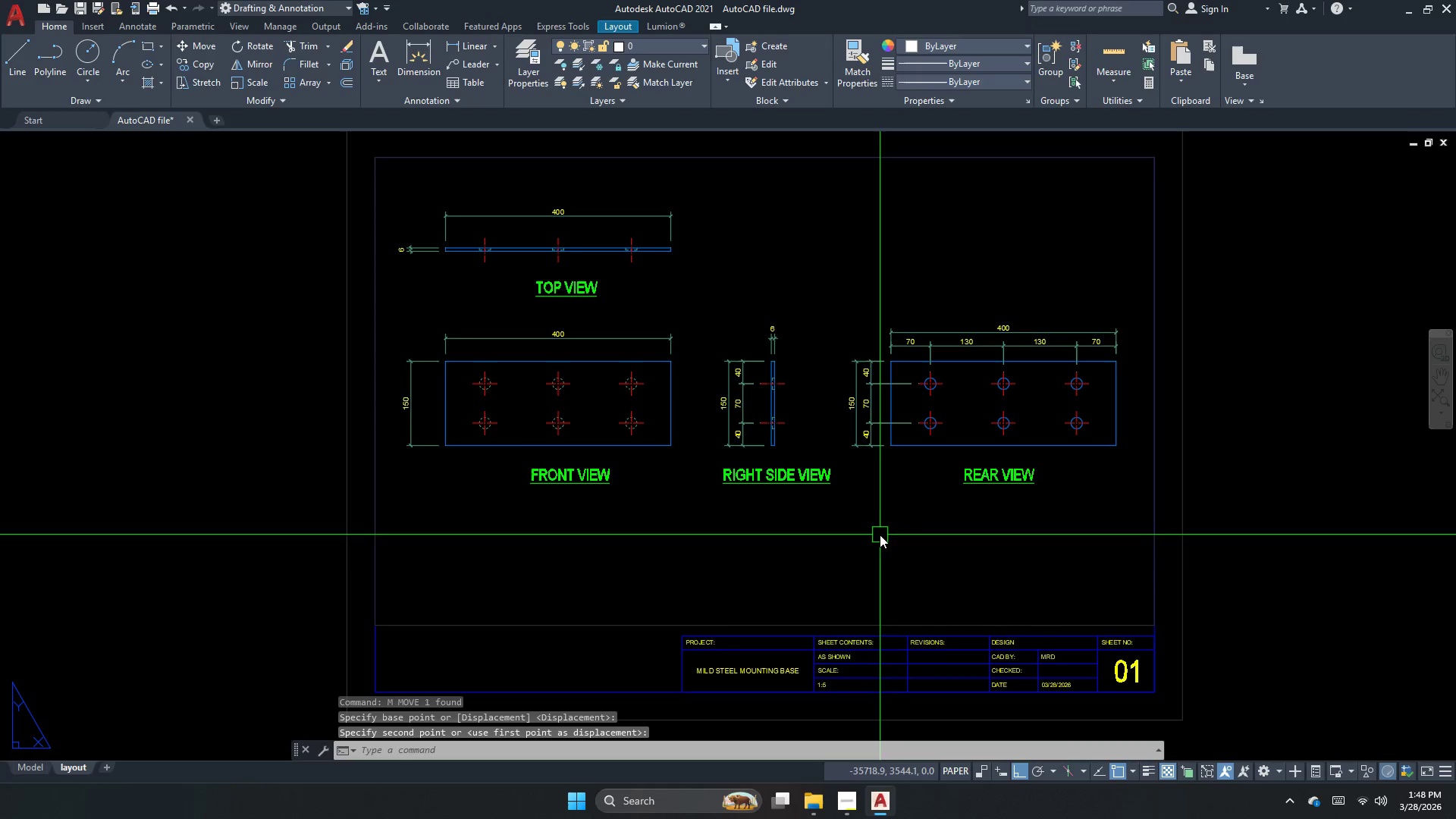 
key(Escape)
 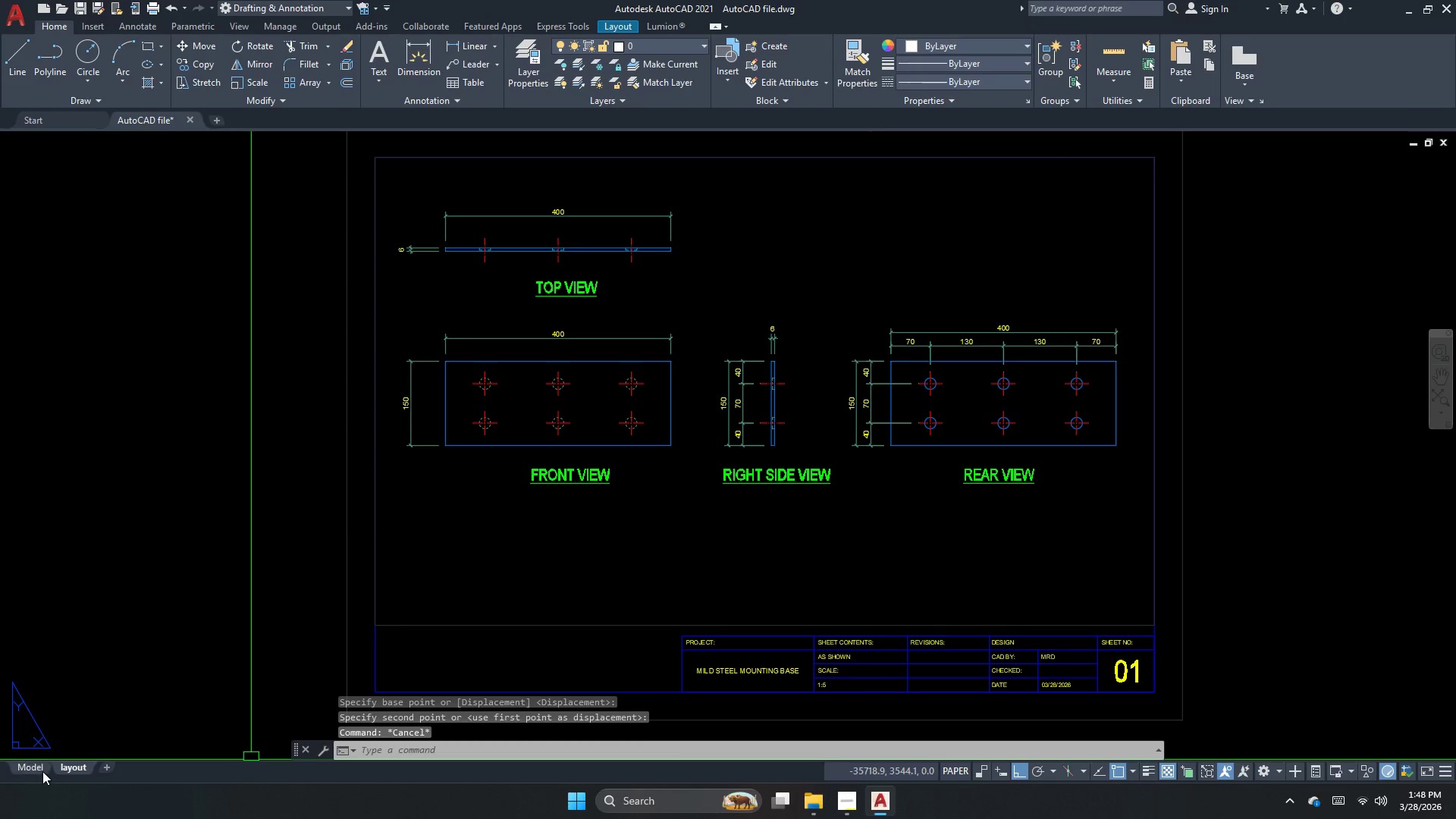 
left_click([42, 770])
 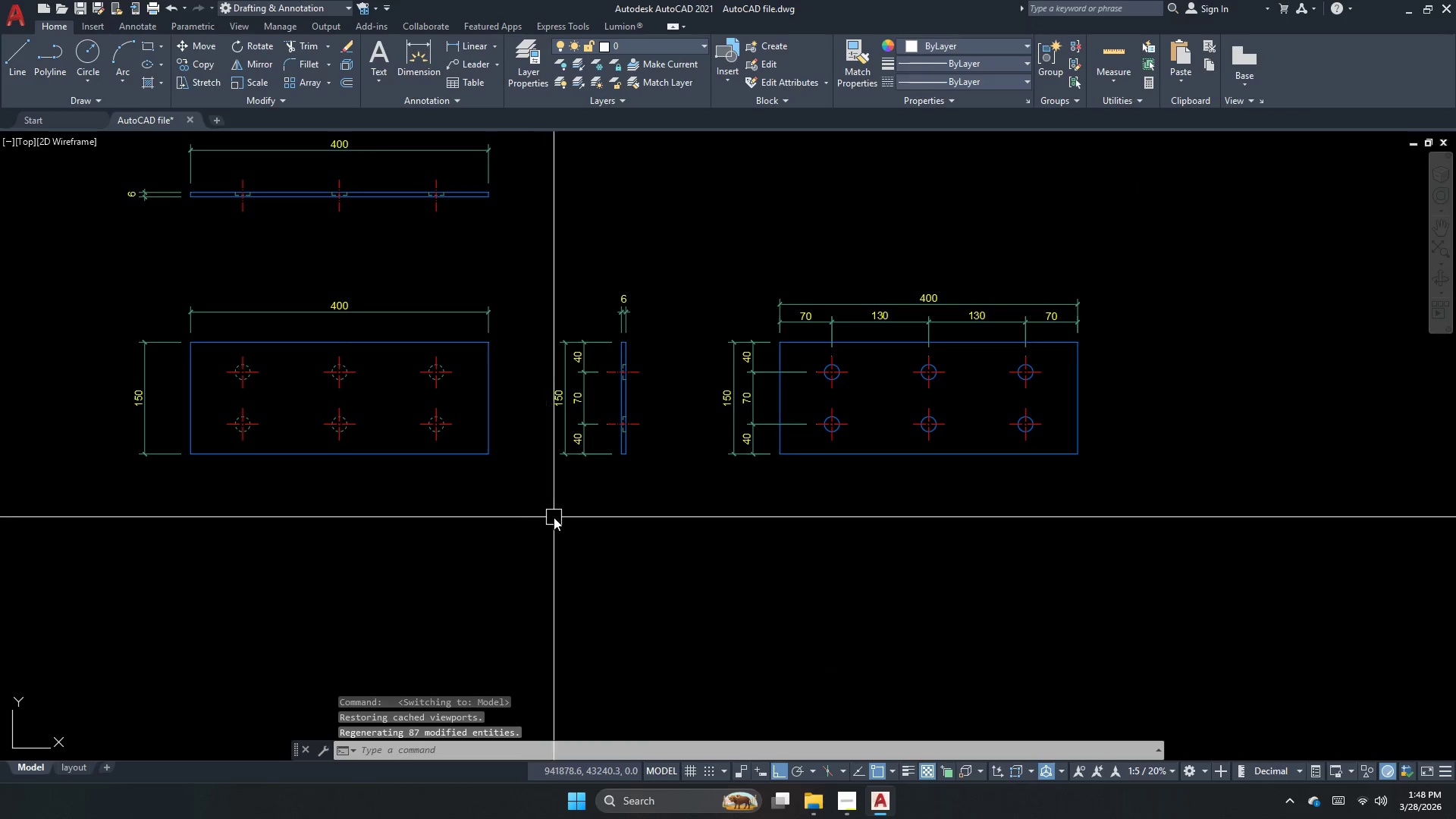 
scroll: coordinate [463, 411], scroll_direction: up, amount: 2.0
 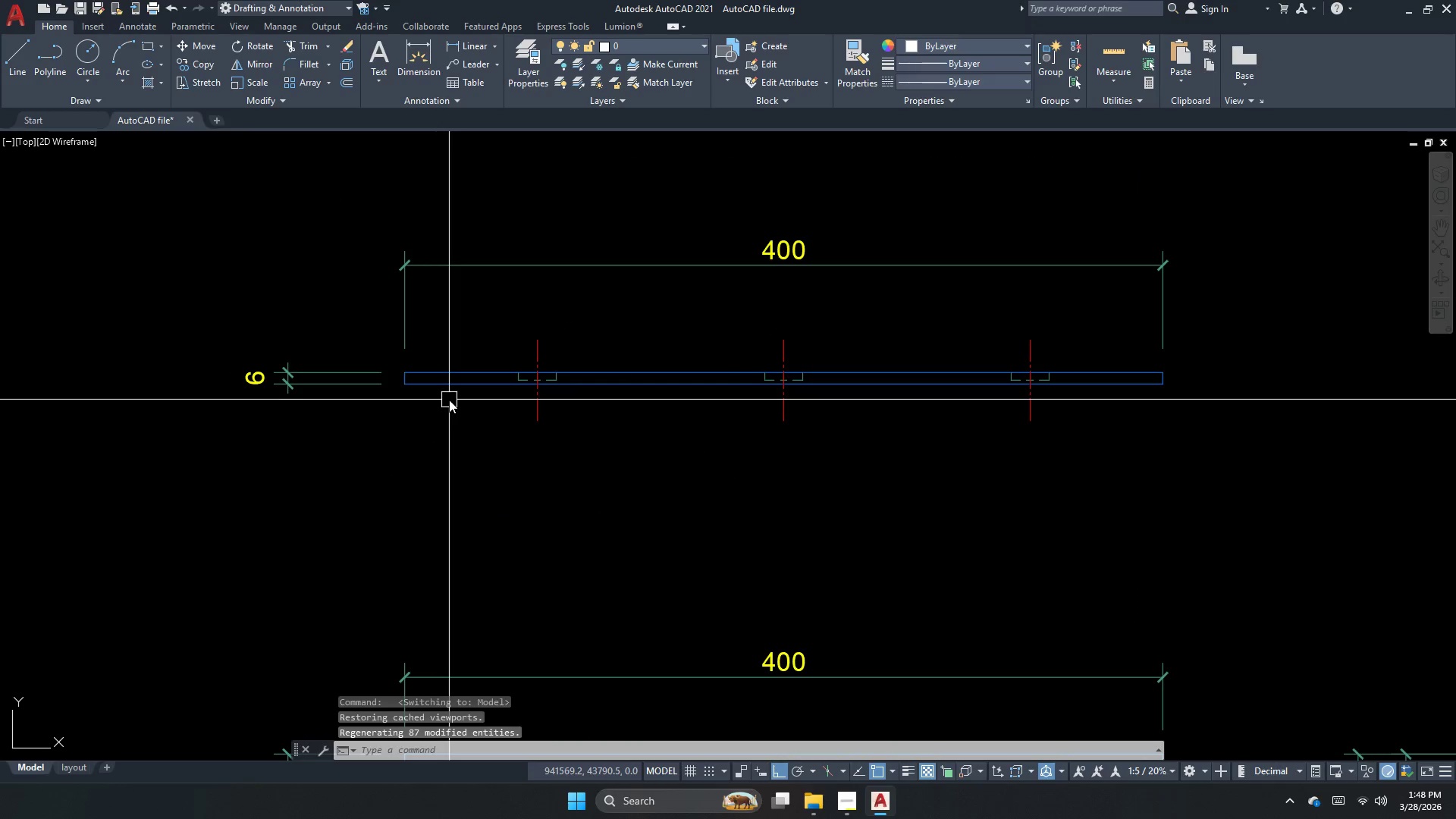 
key(Escape)
key(Escape)
type(pl)
 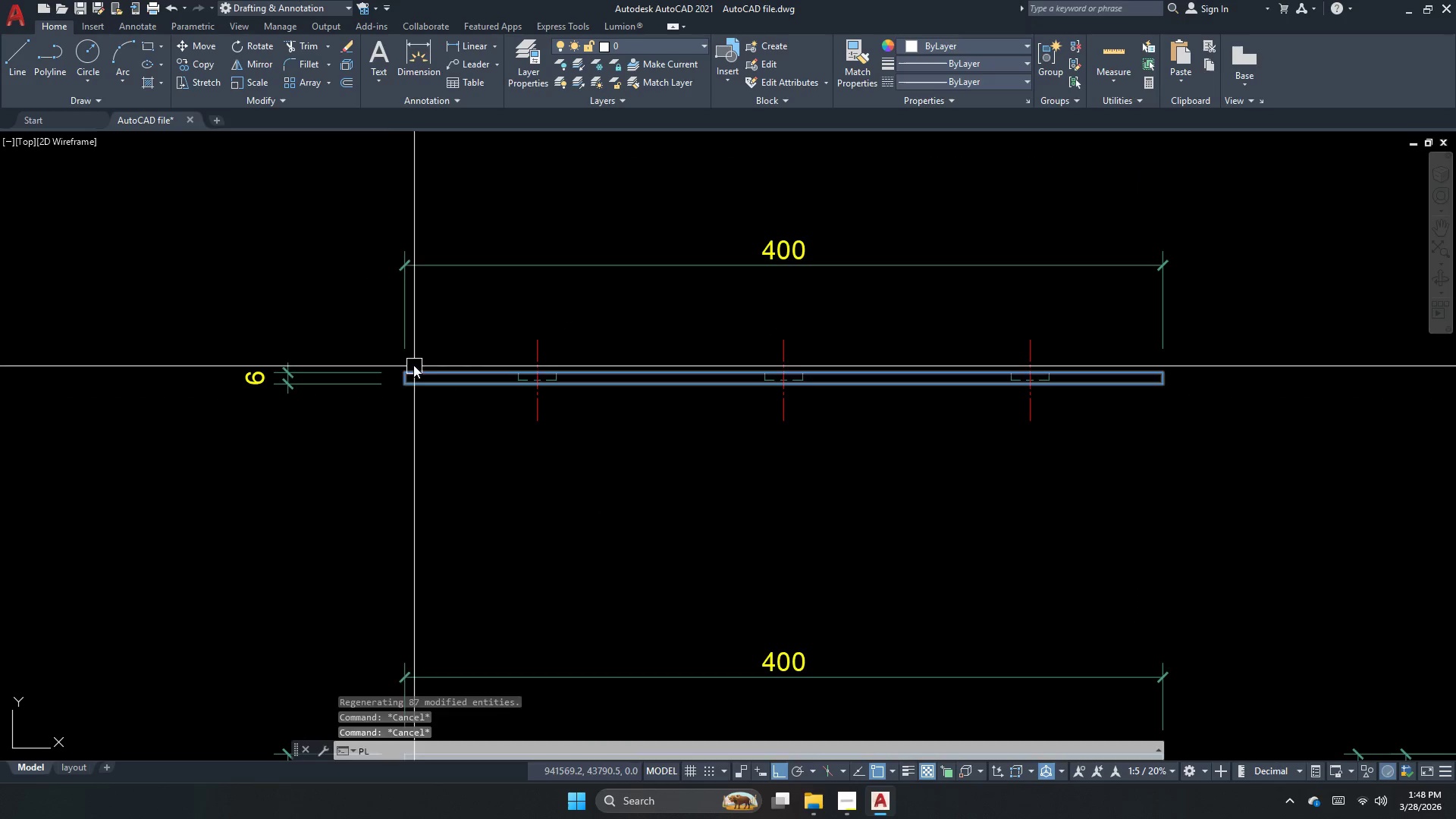 
key(Space)
 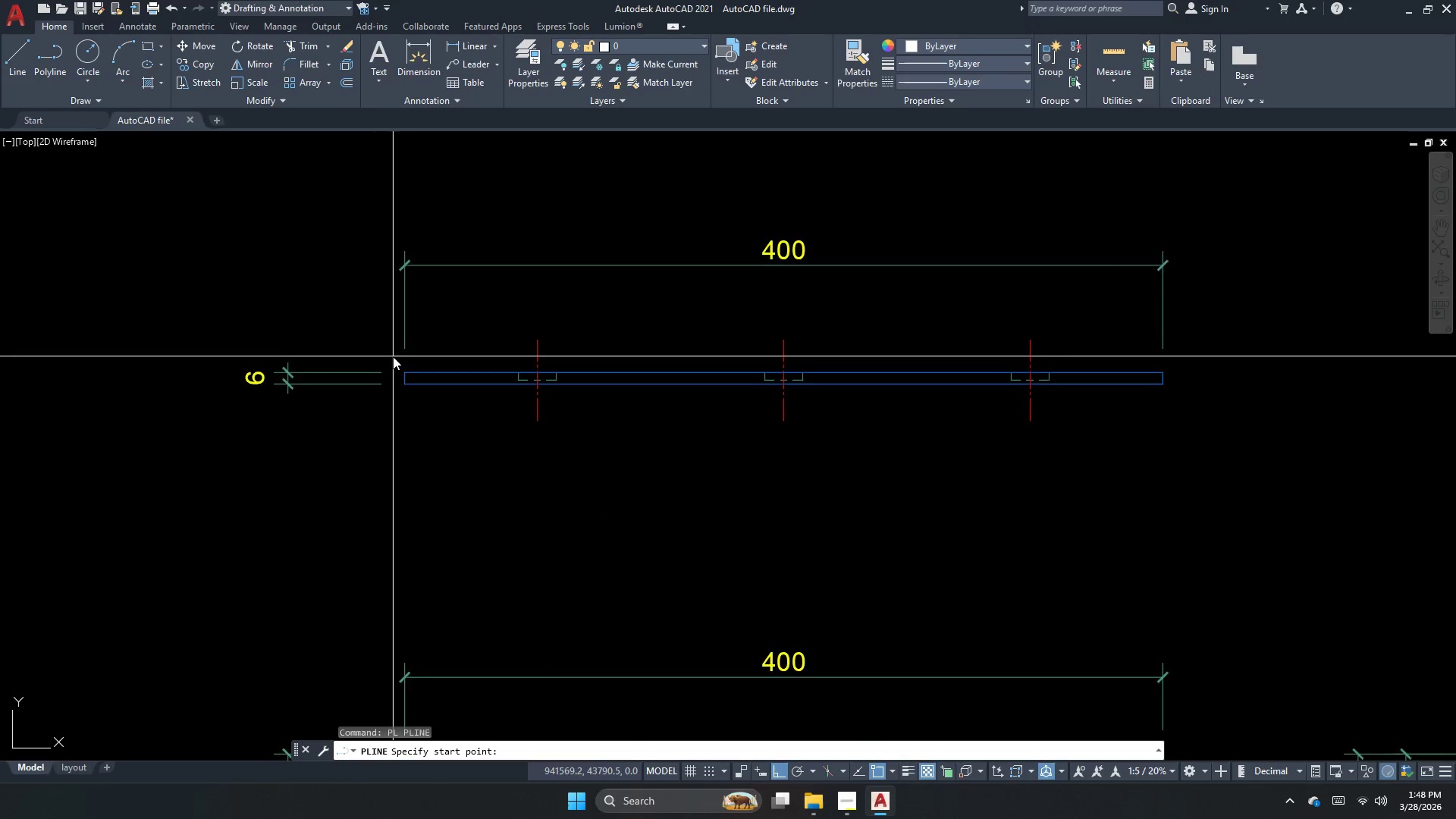 
scroll: coordinate [393, 356], scroll_direction: up, amount: 2.0
 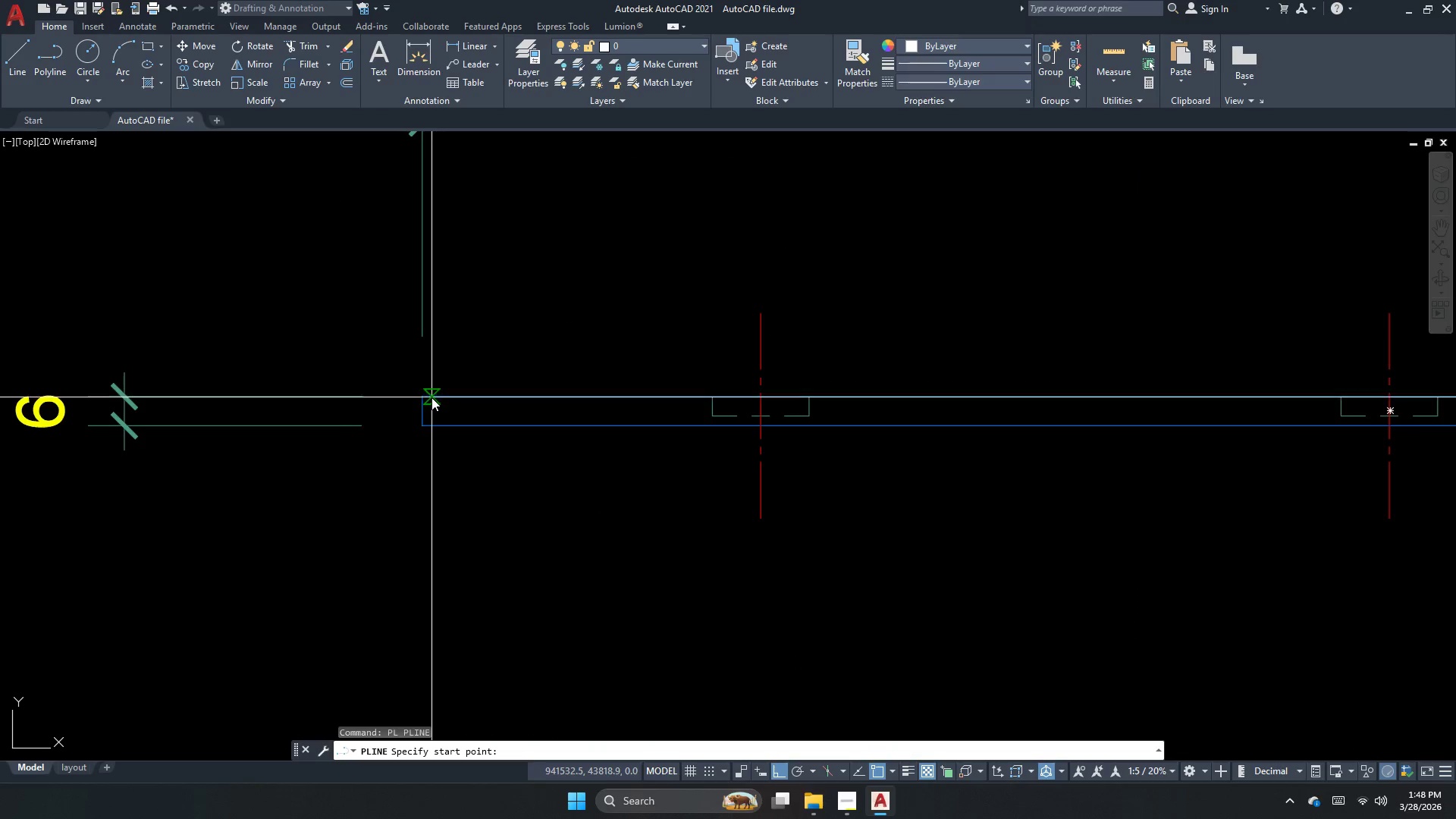 
scroll: coordinate [482, 291], scroll_direction: down, amount: 4.0
 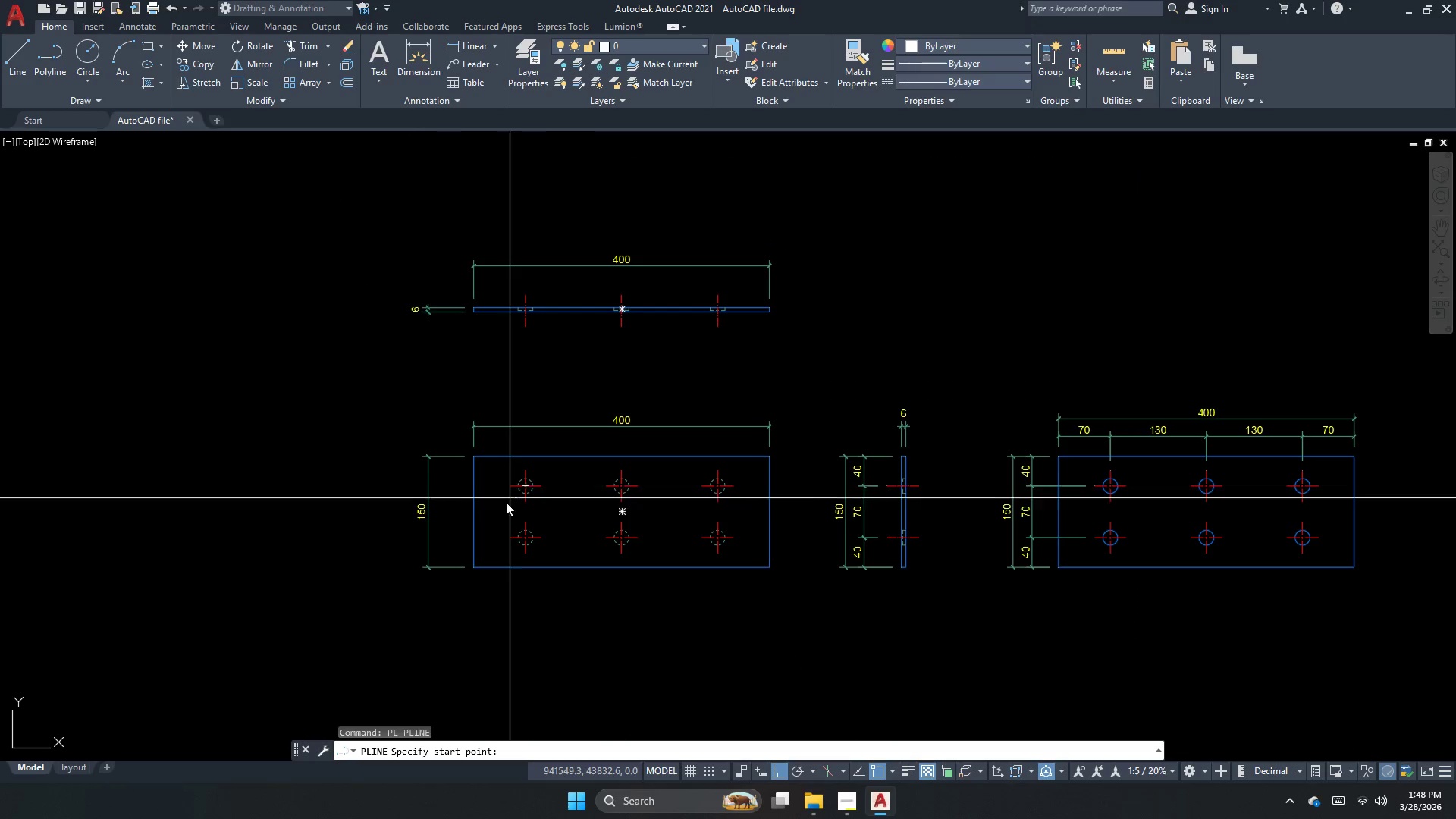 
scroll: coordinate [483, 510], scroll_direction: up, amount: 2.0
 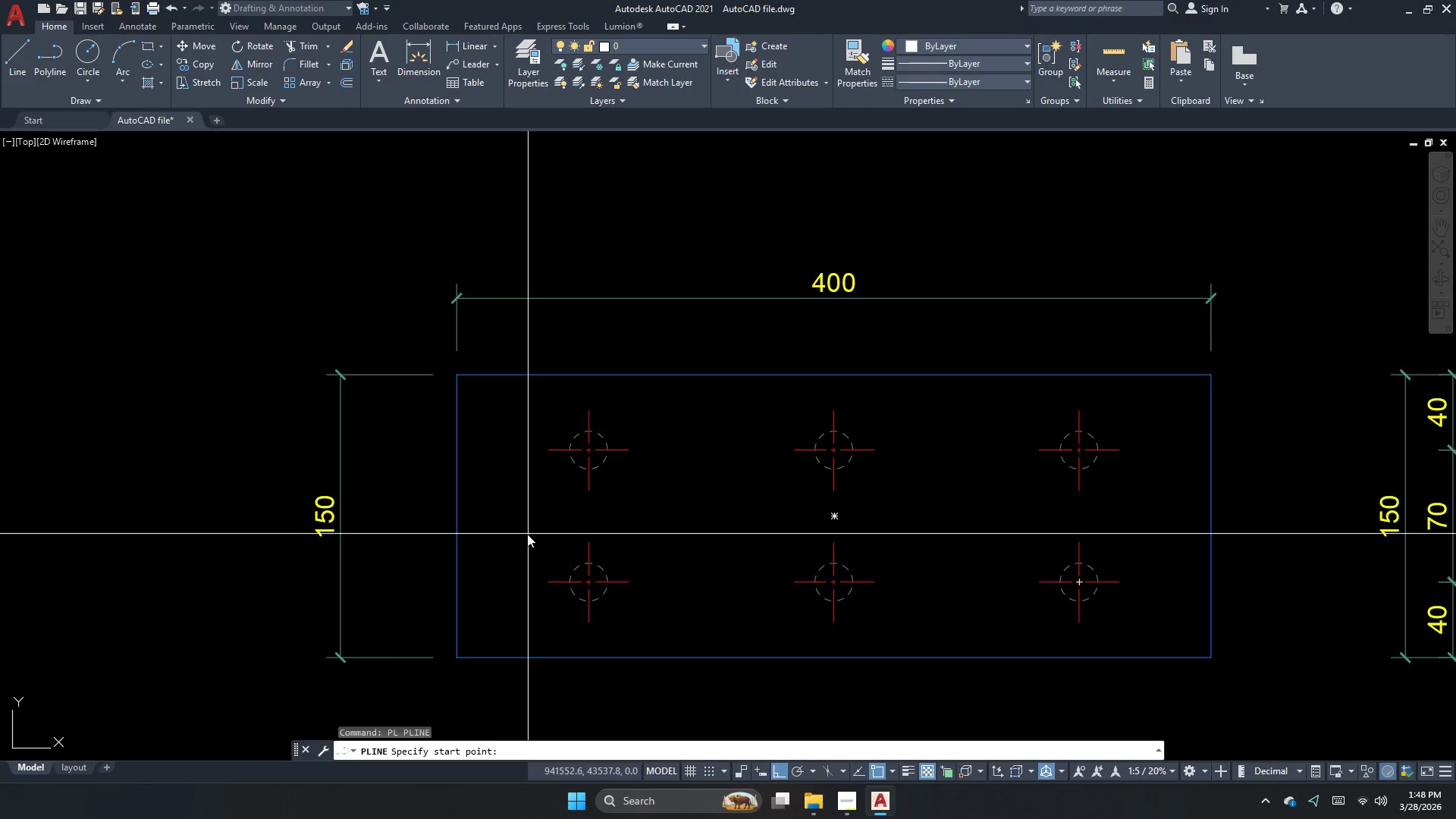 
scroll: coordinate [586, 548], scroll_direction: down, amount: 2.0
 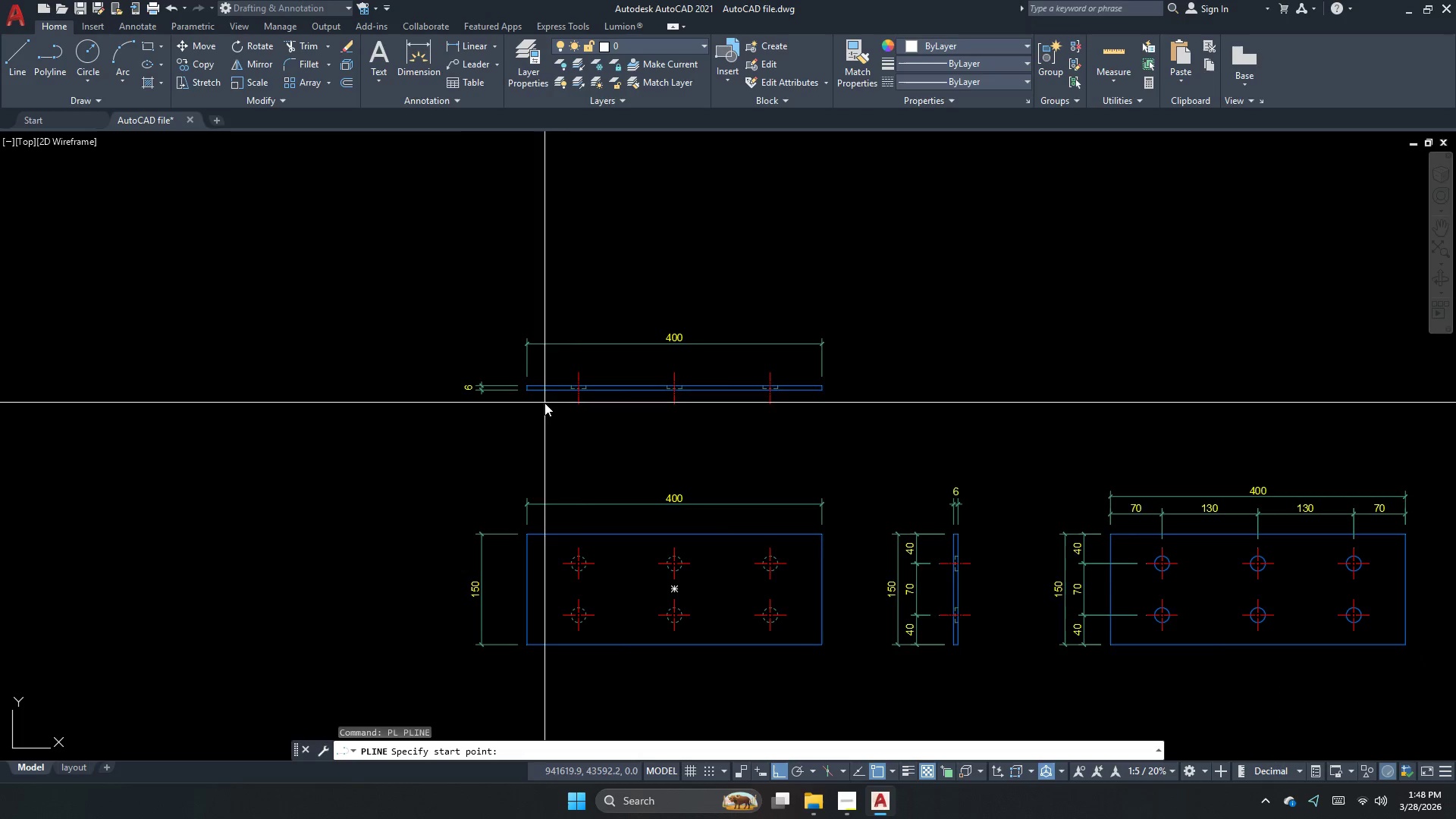 
scroll: coordinate [513, 364], scroll_direction: up, amount: 4.0
 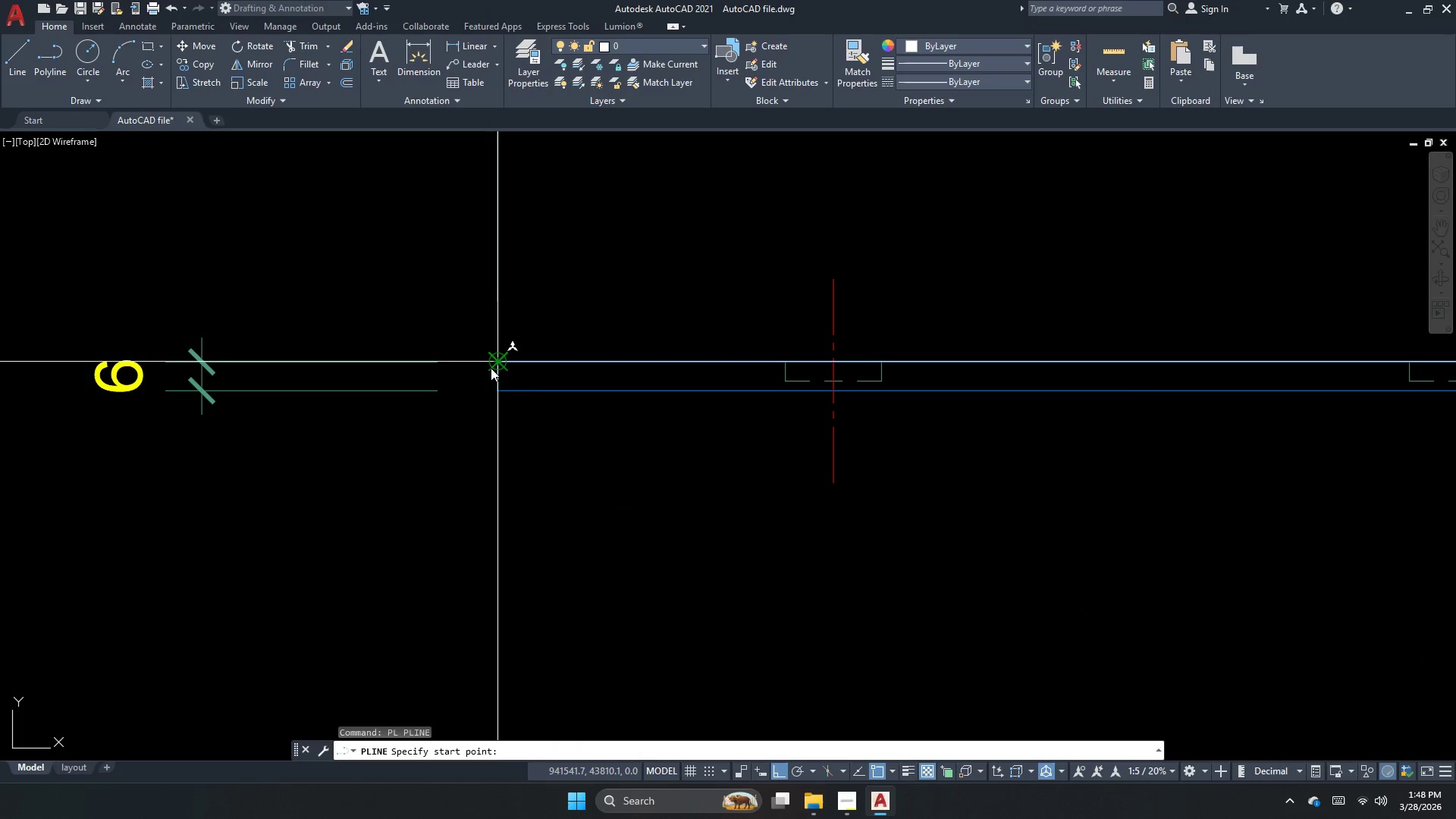 
left_click([491, 368])
 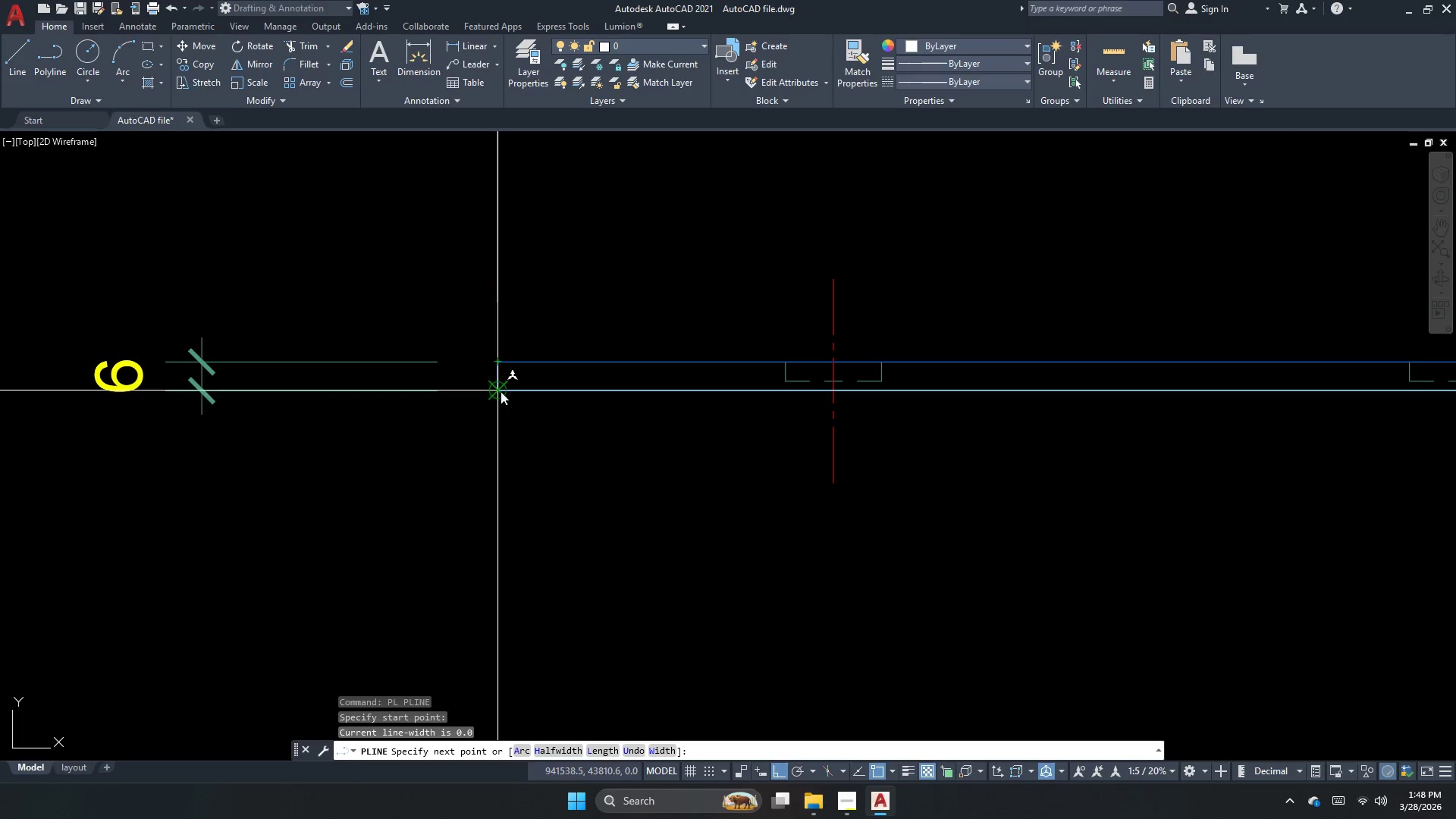 
left_click_drag(start_coordinate=[500, 388], to_coordinate=[497, 388])
 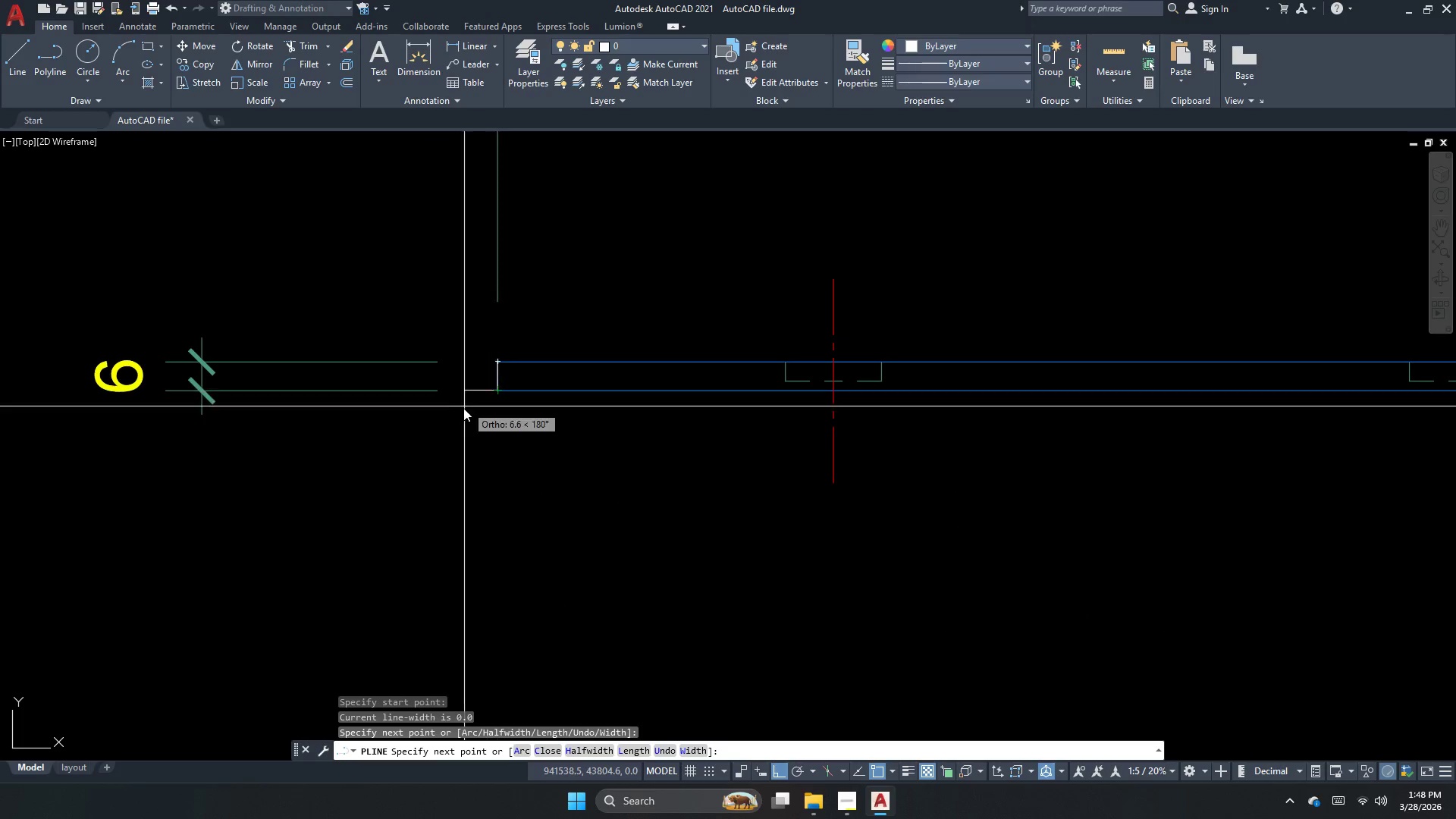 
scroll: coordinate [457, 418], scroll_direction: down, amount: 2.0
 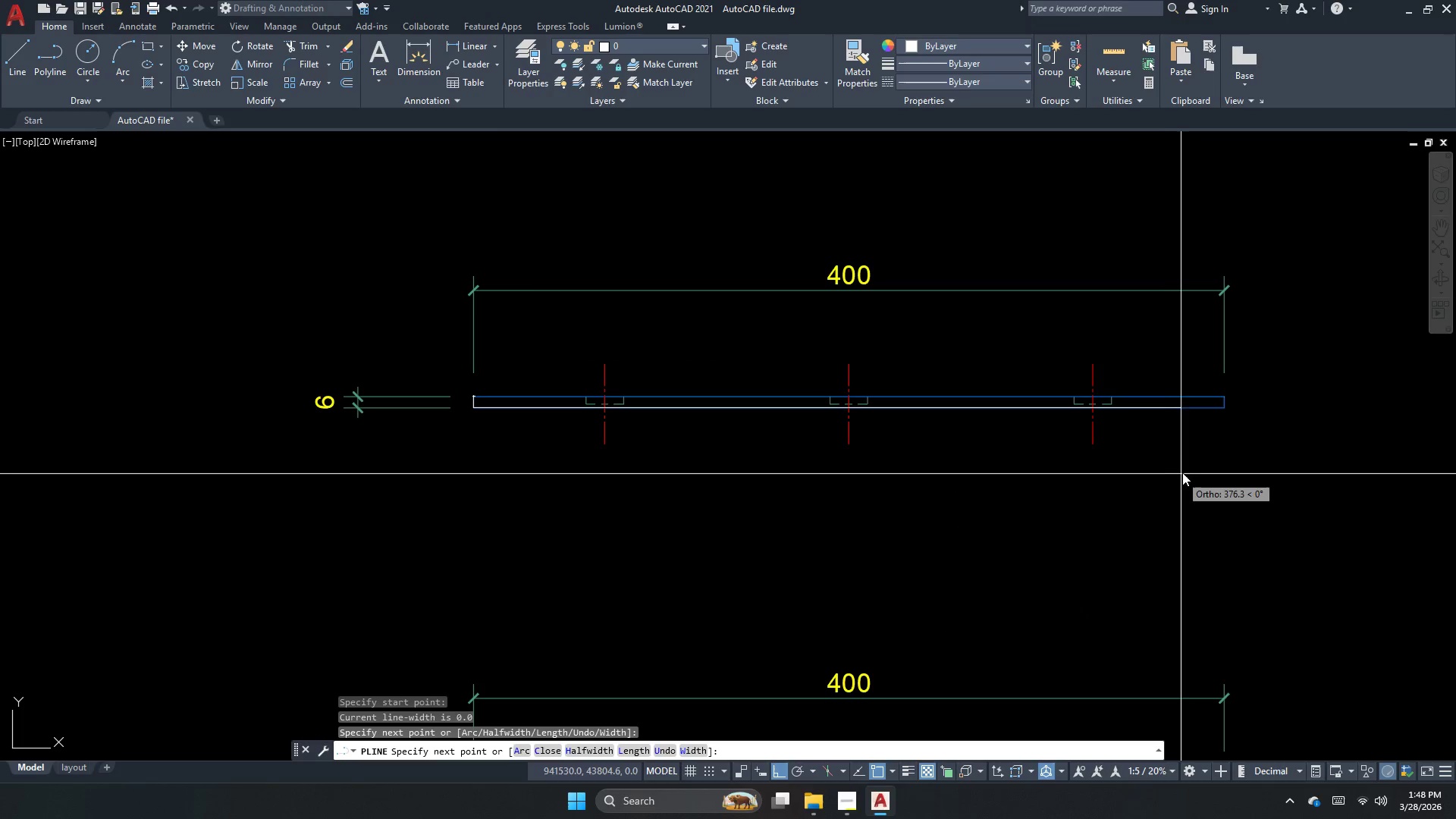 
scroll: coordinate [1201, 410], scroll_direction: up, amount: 1.0
 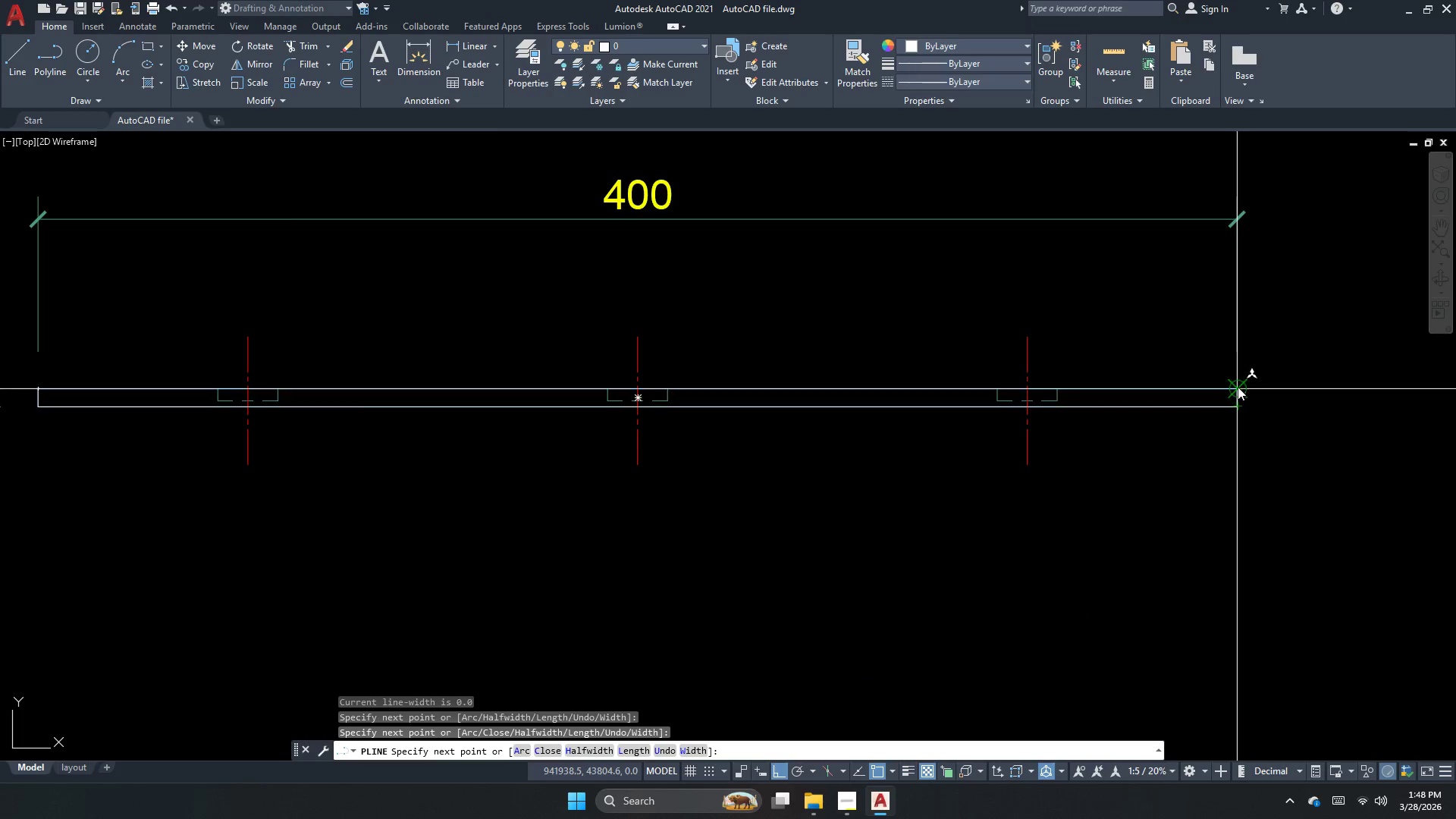 
left_click_drag(start_coordinate=[1238, 382], to_coordinate=[1232, 382])
 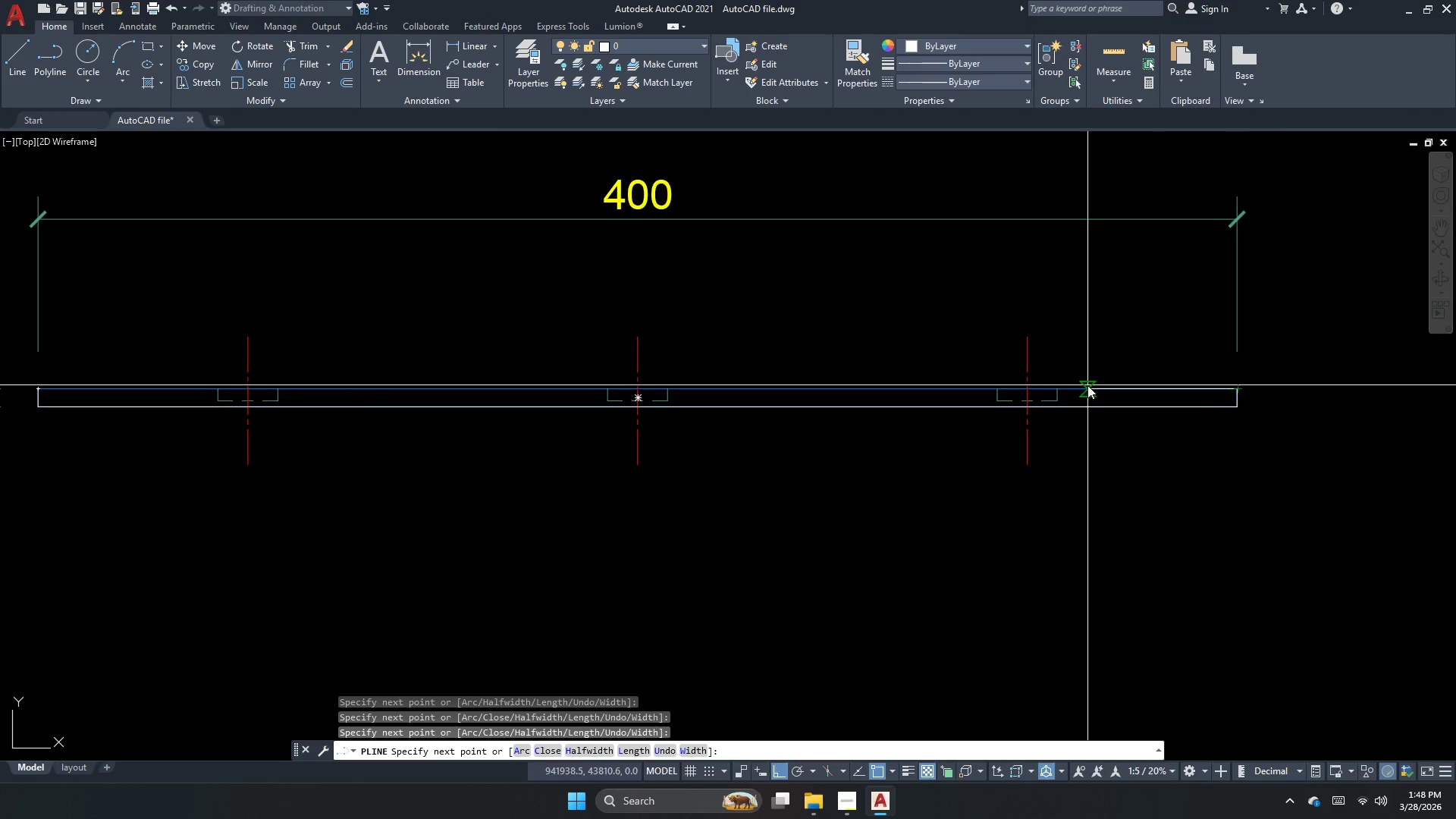 
scroll: coordinate [1081, 387], scroll_direction: up, amount: 2.0
 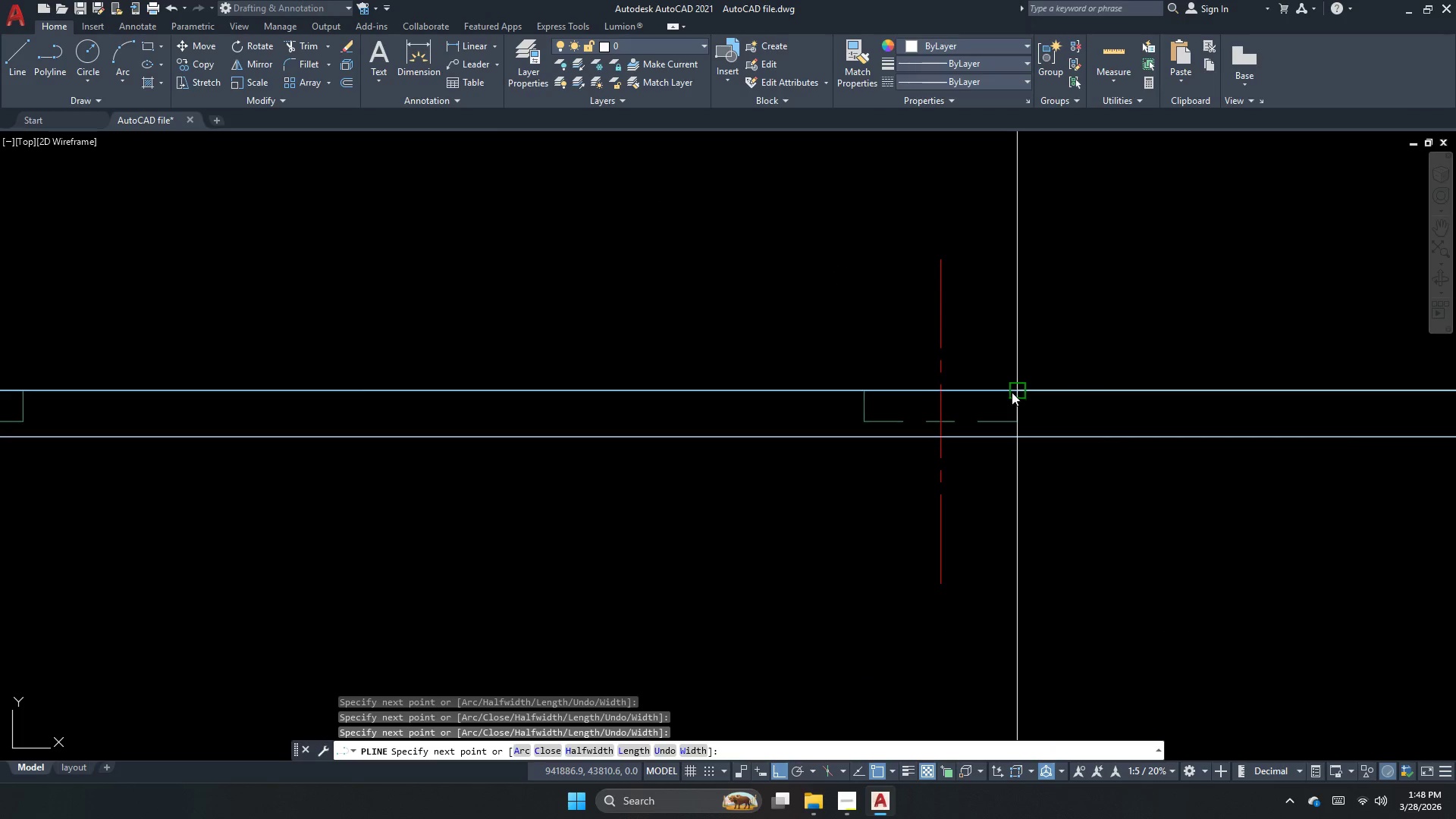 
left_click([1011, 392])
 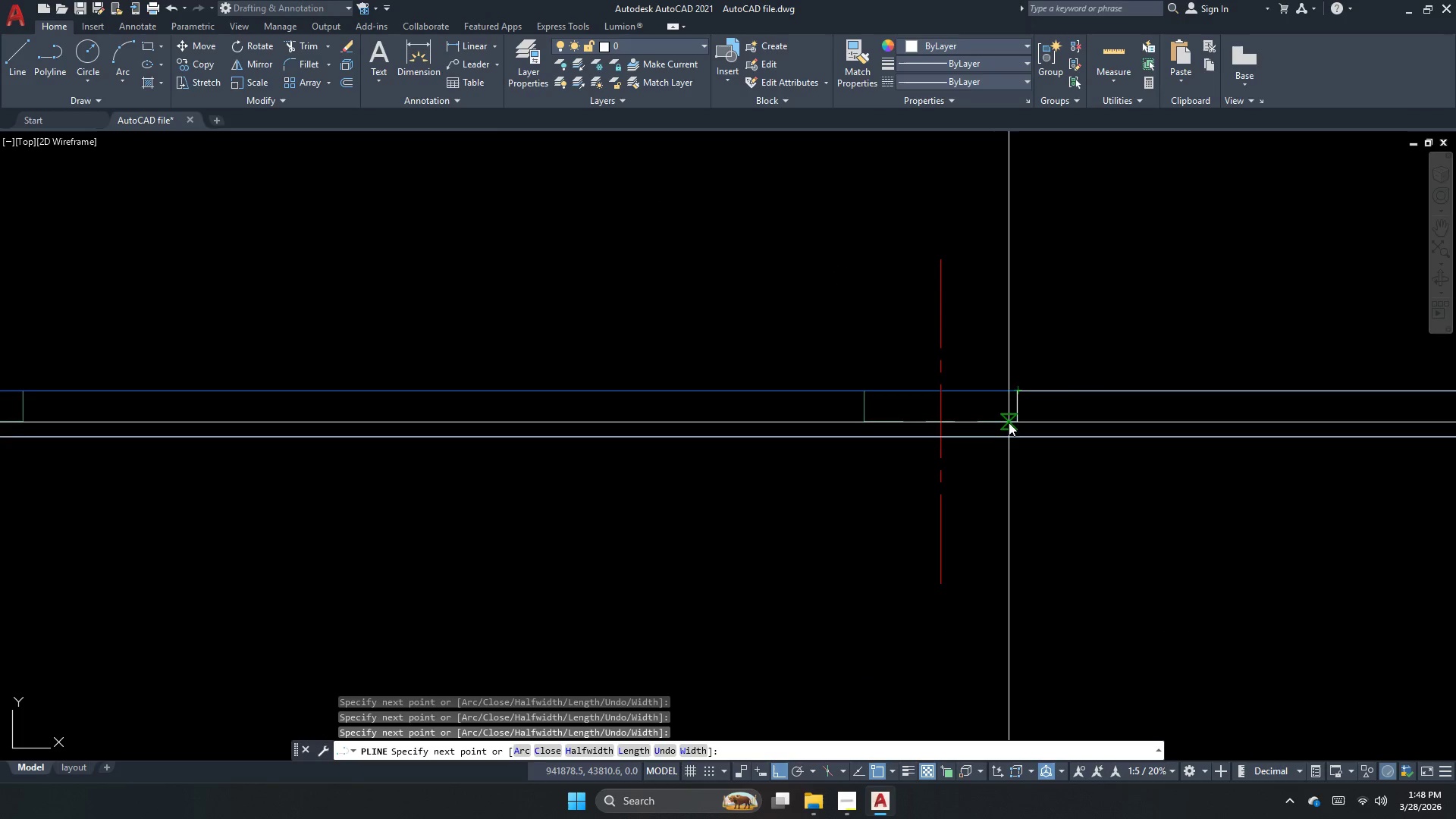 
left_click_drag(start_coordinate=[1013, 421], to_coordinate=[1007, 419])
 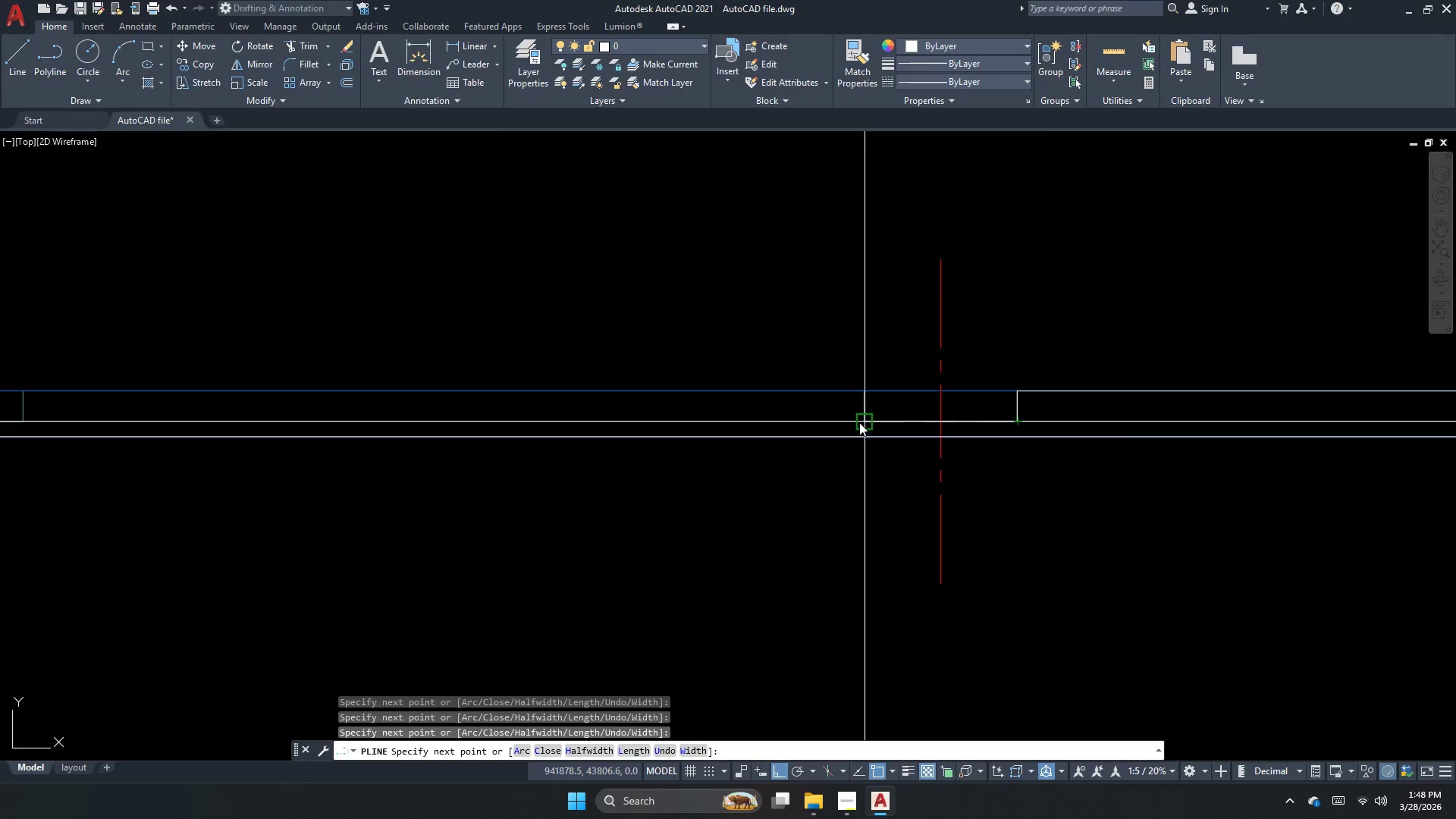 
left_click([859, 422])
 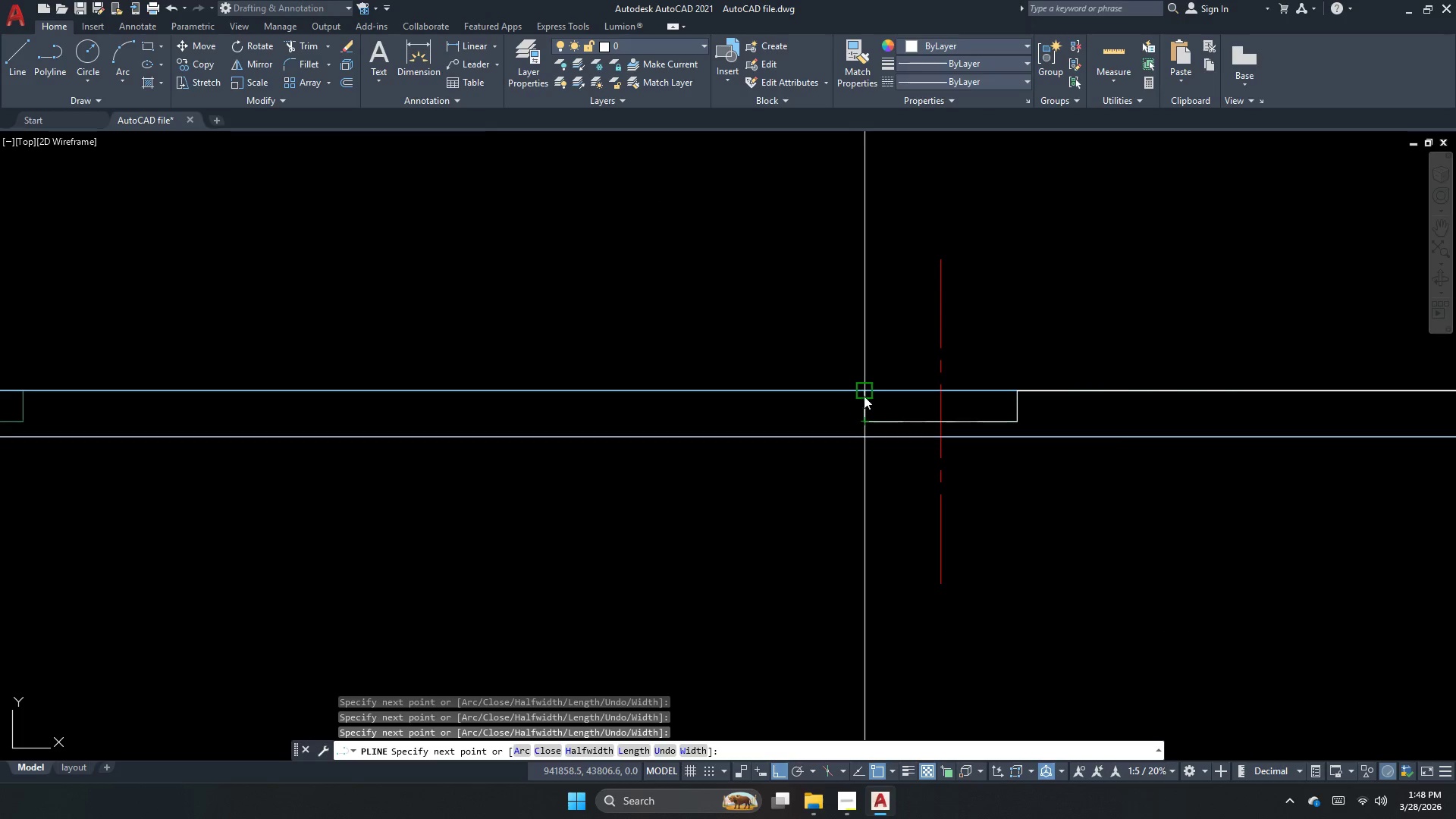 
left_click_drag(start_coordinate=[864, 391], to_coordinate=[854, 400])
 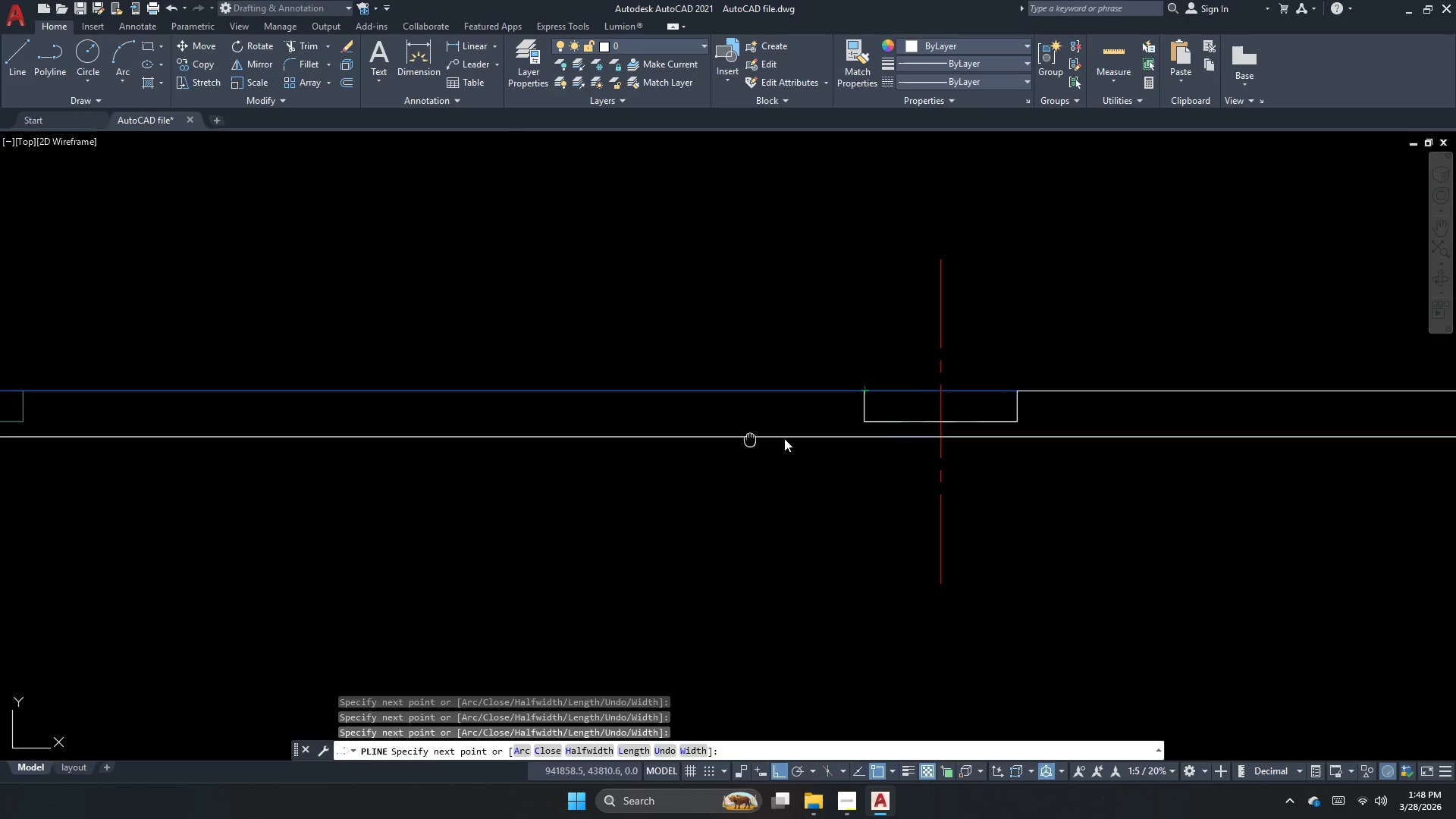 
scroll: coordinate [713, 410], scroll_direction: down, amount: 1.0
 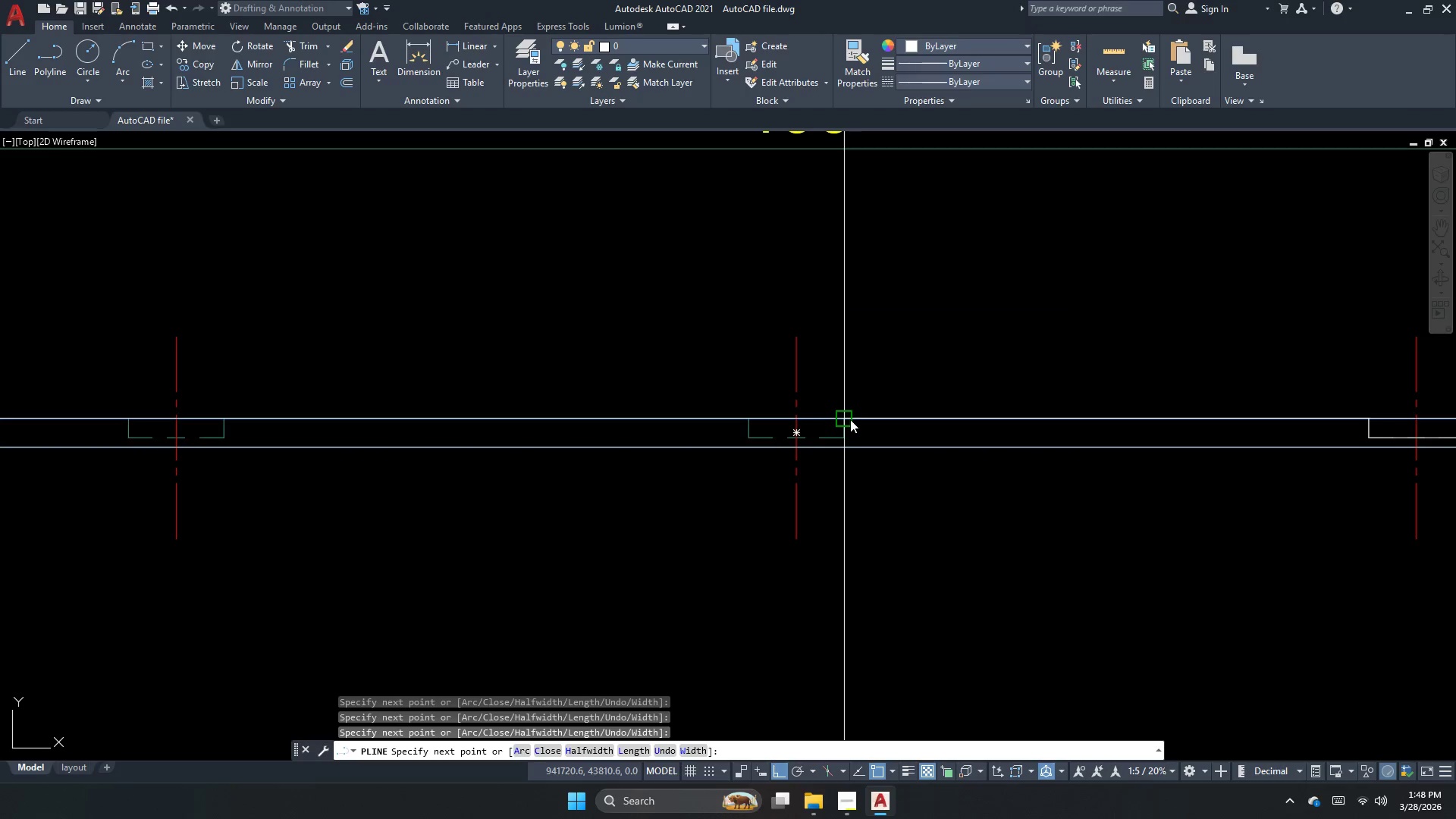 
left_click_drag(start_coordinate=[850, 419], to_coordinate=[849, 423])
 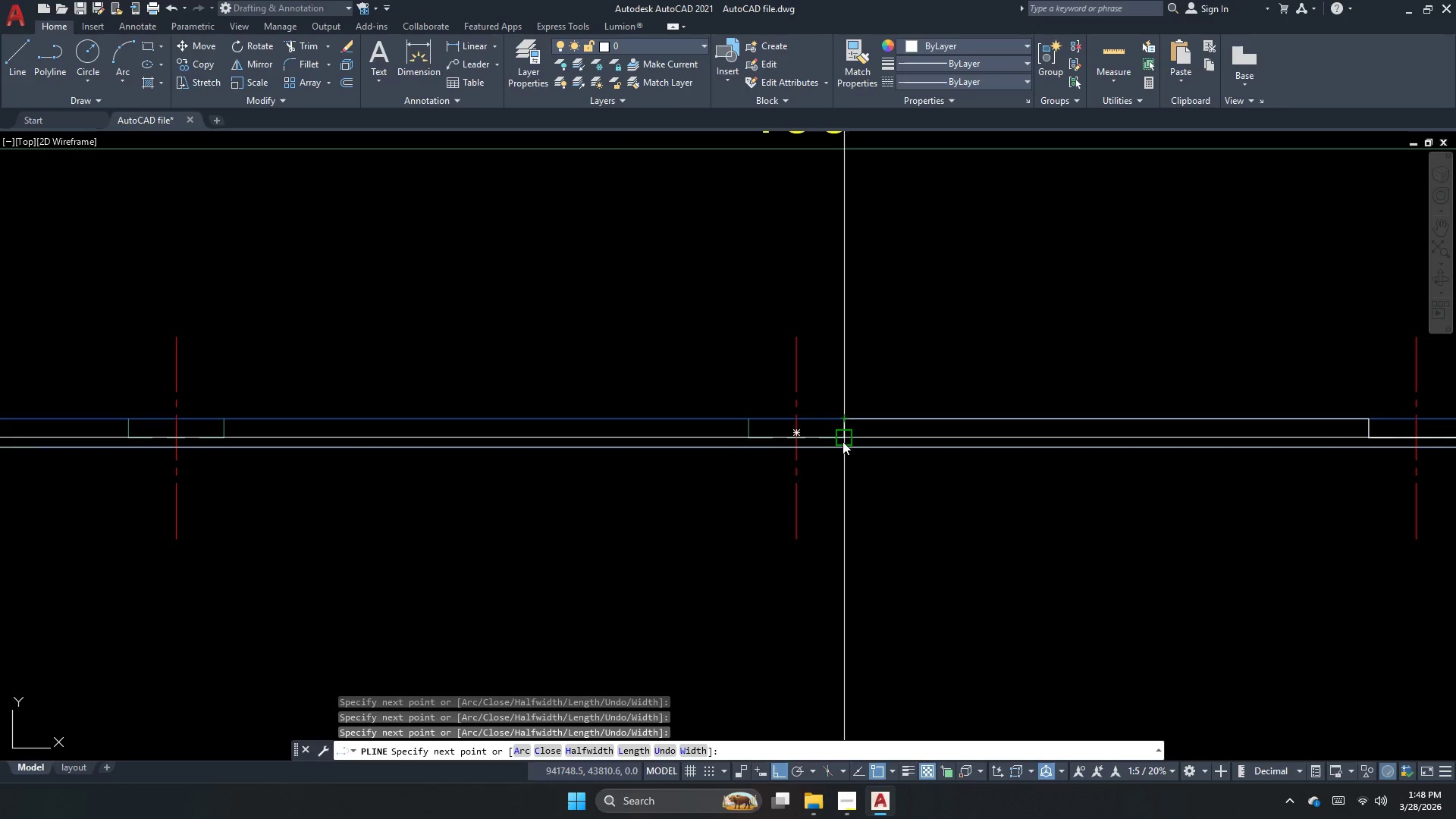 
left_click_drag(start_coordinate=[843, 441], to_coordinate=[832, 441])
 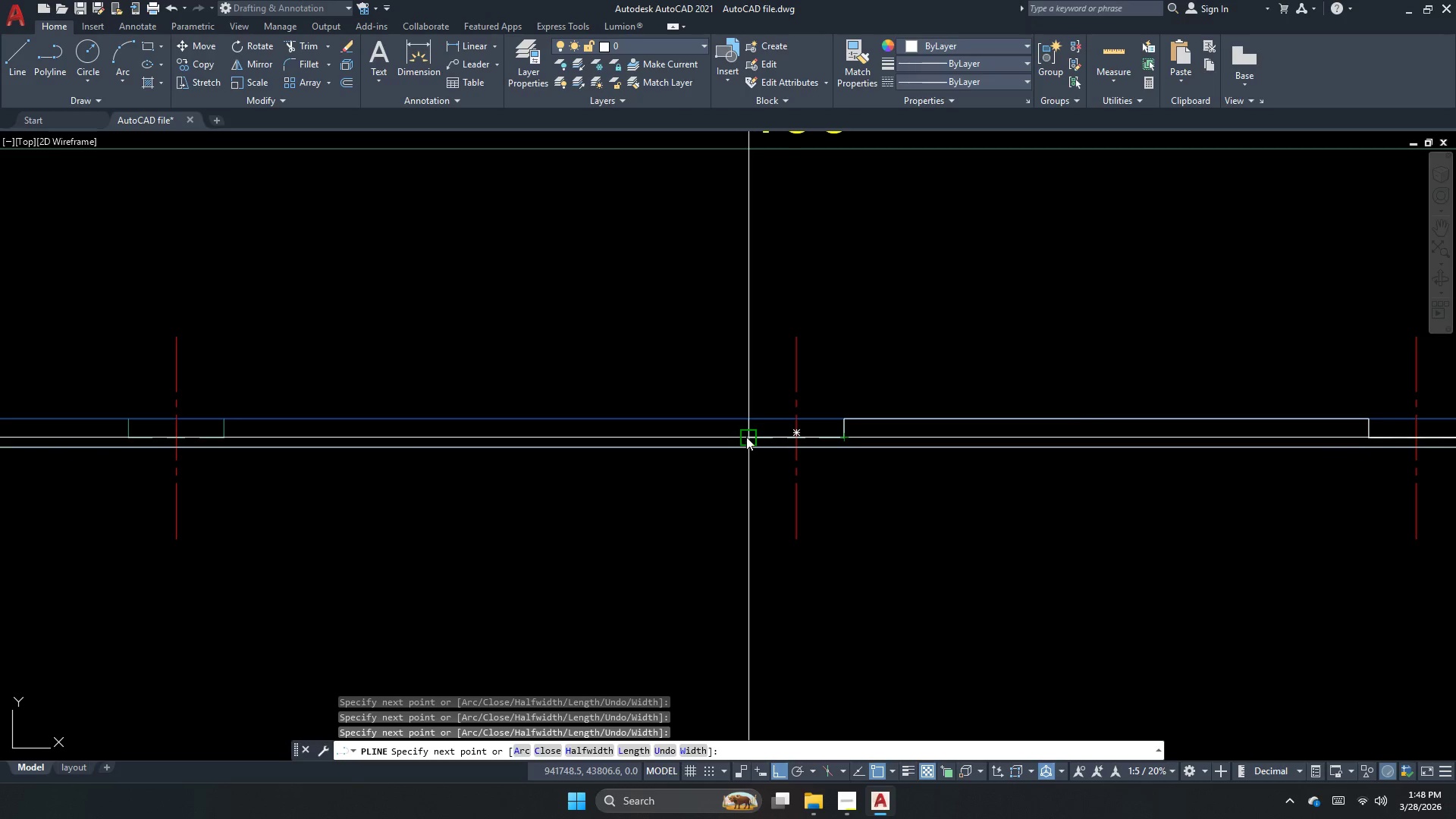 
left_click([746, 436])
 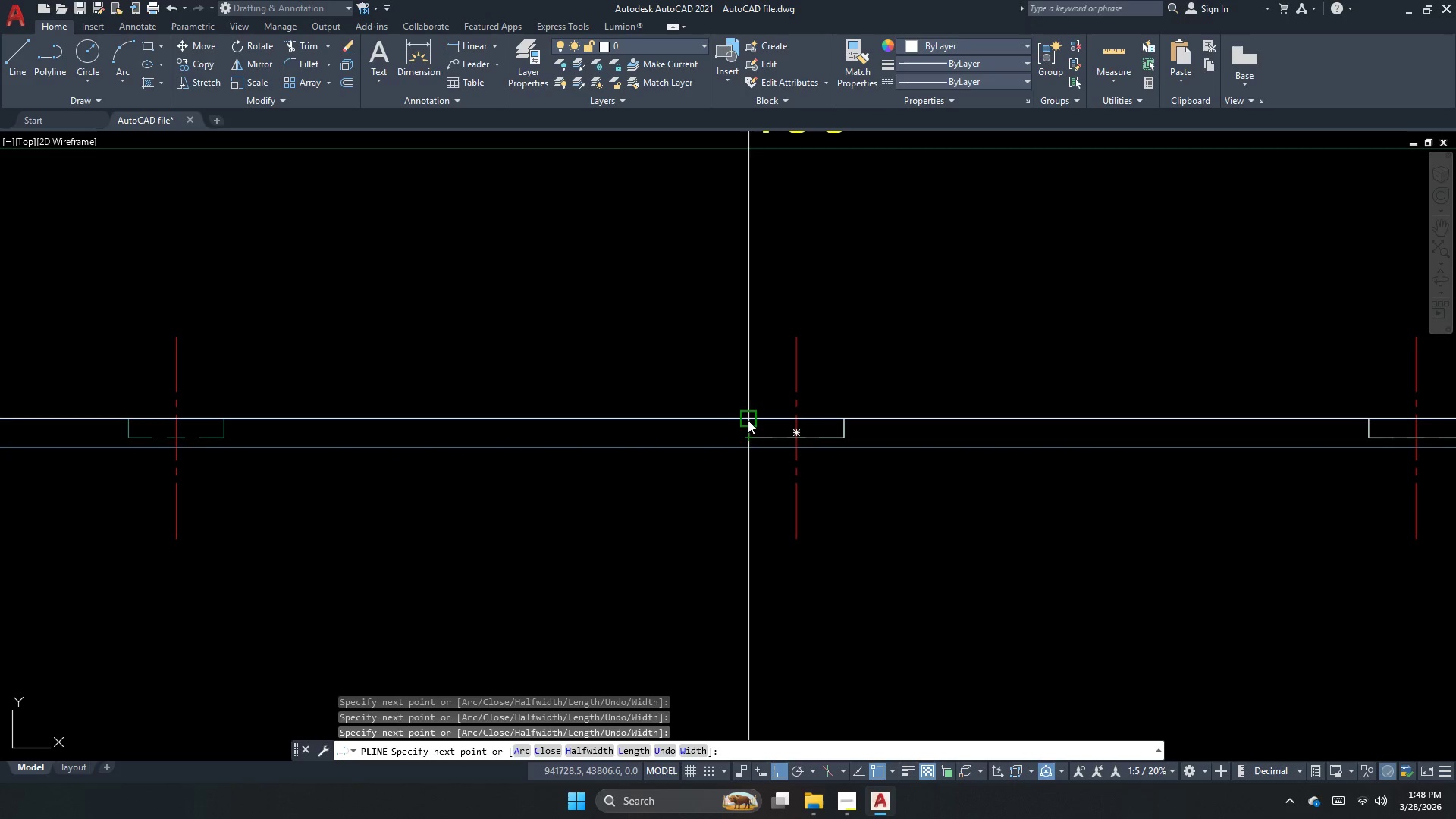 
left_click([748, 419])
 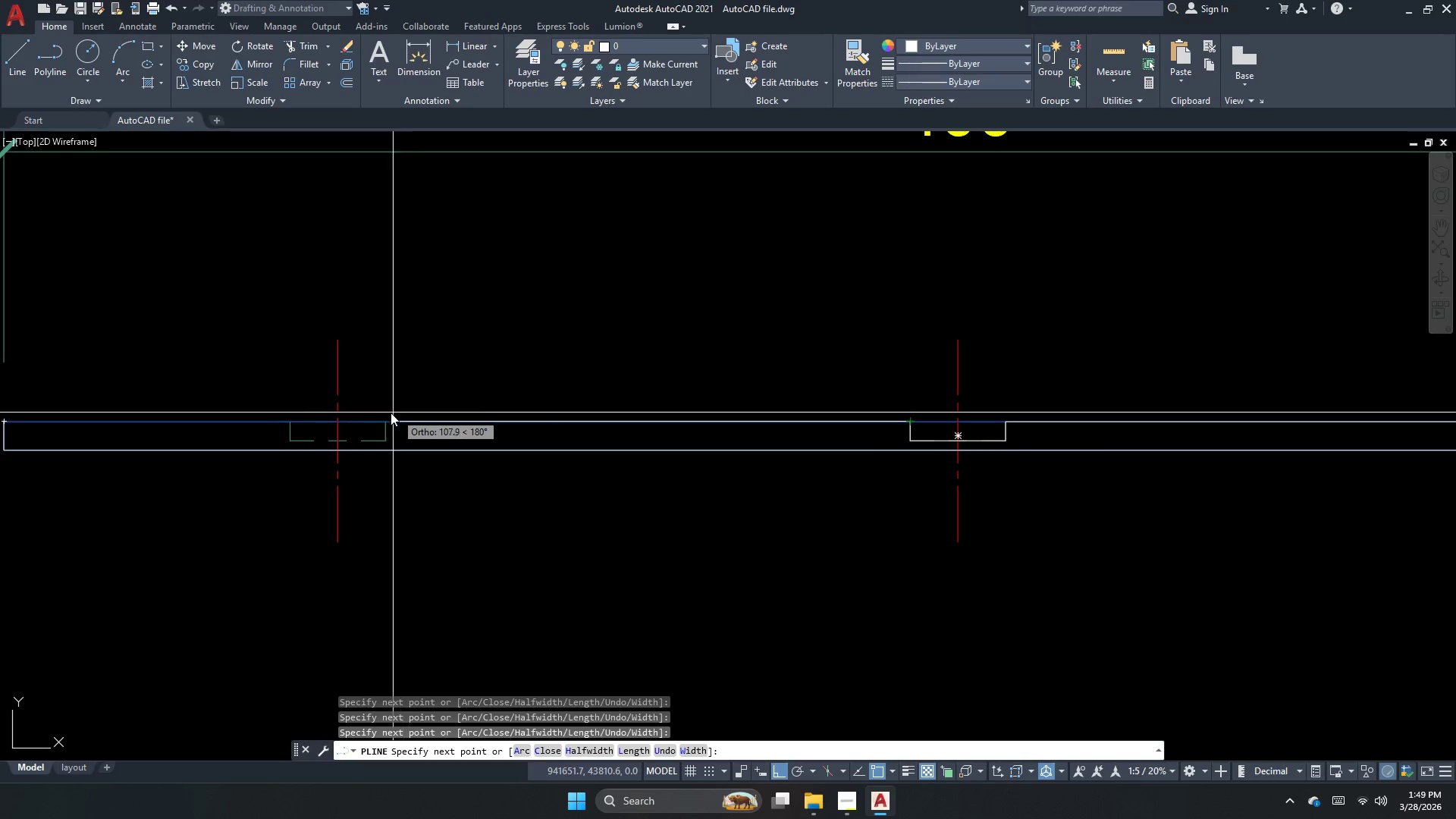 
left_click([378, 416])
 